 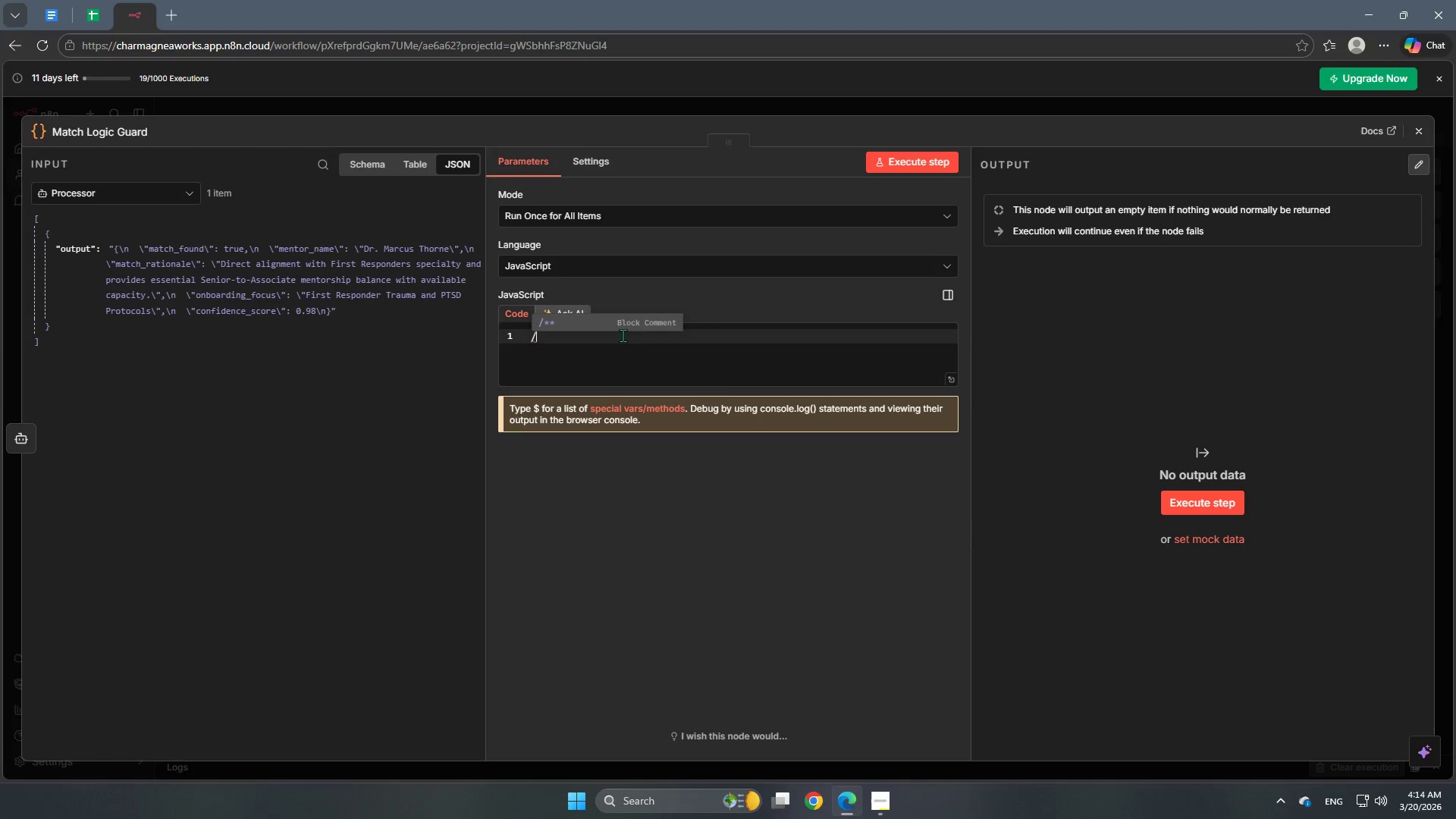 
type(**)
 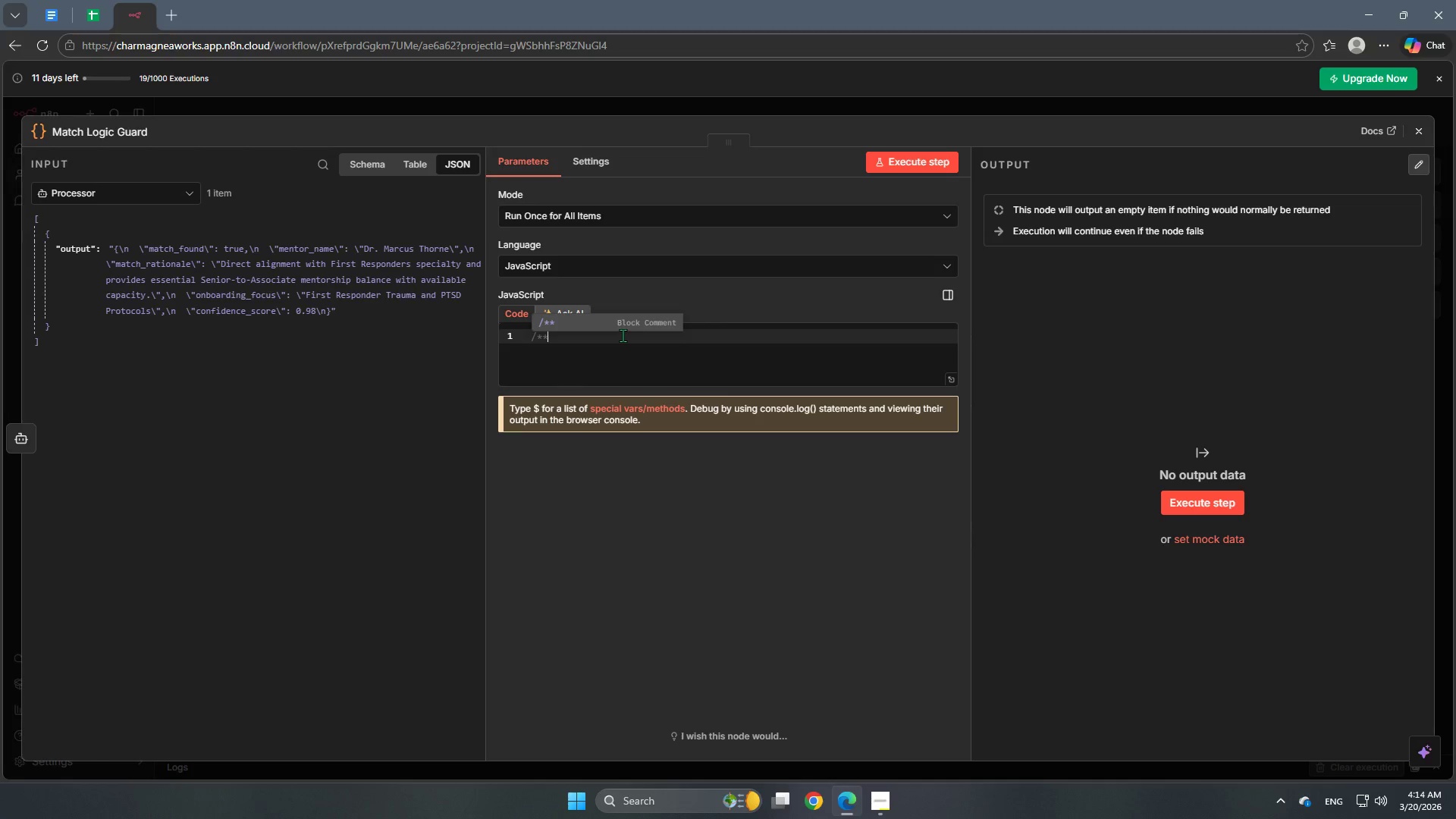 
key(Enter)
 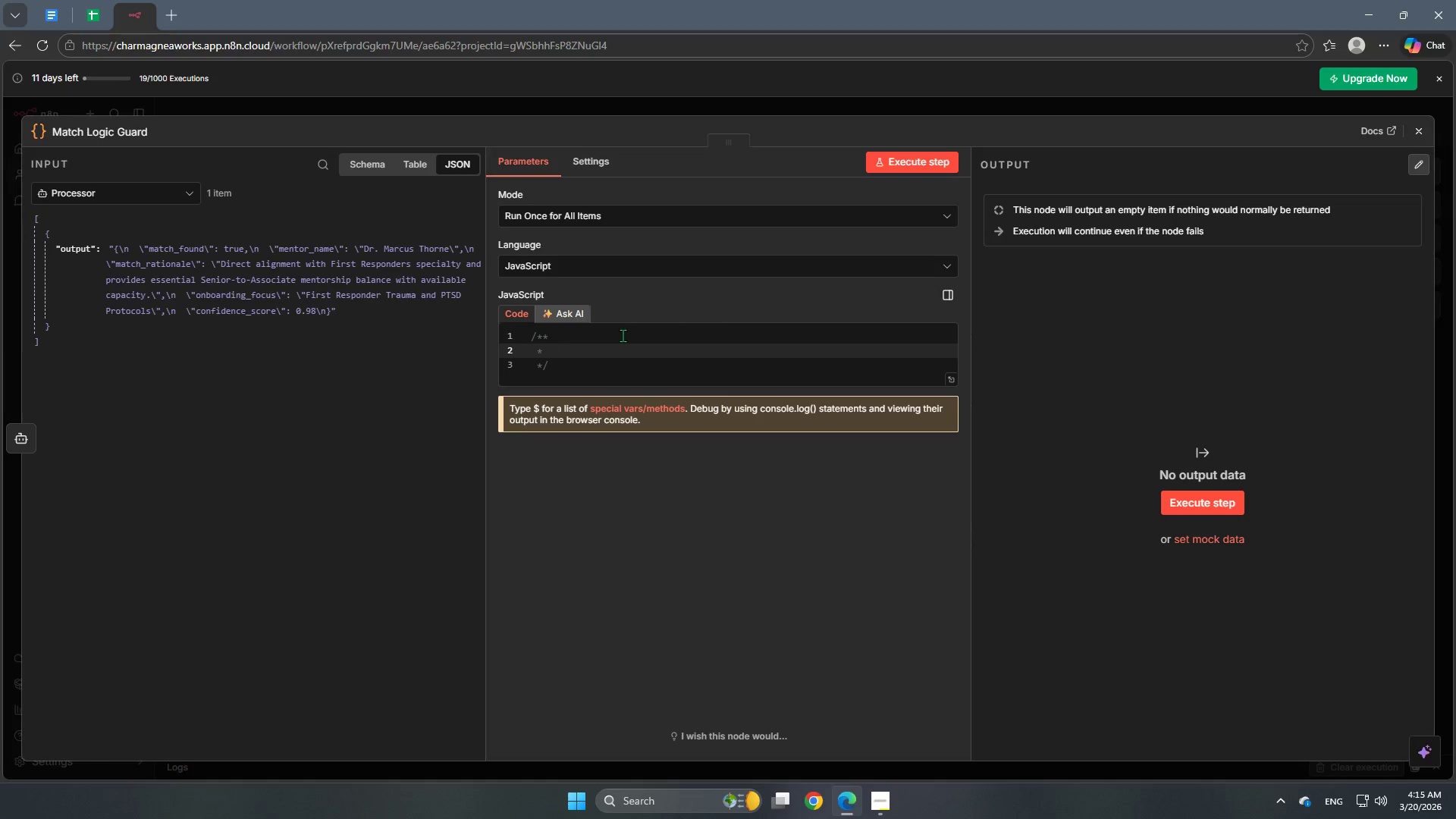 
wait(5.55)
 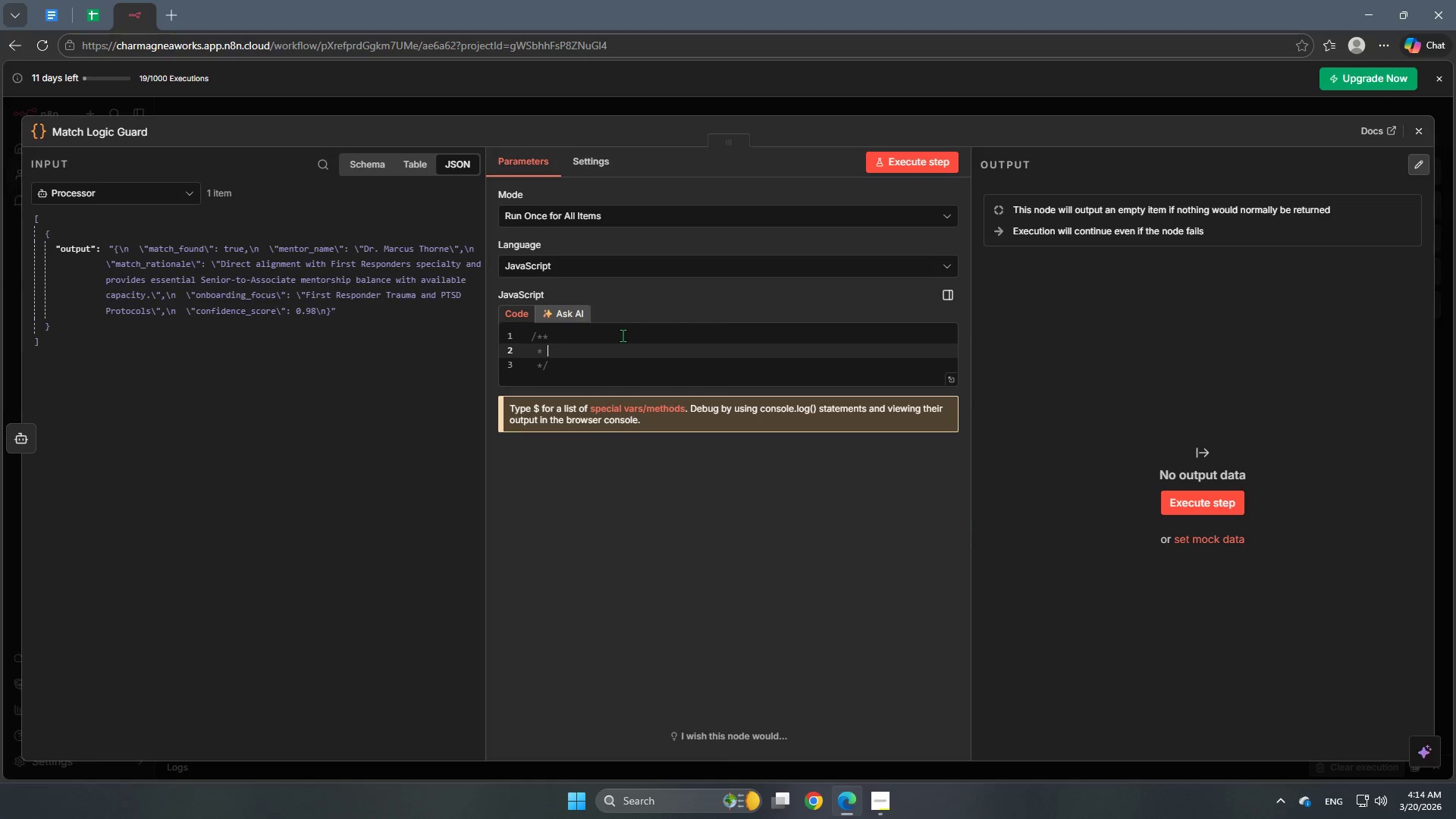 
type(NORTH STAR CLINICAL GR)
key(Backspace)
key(Backspace)
type(GROUP)
 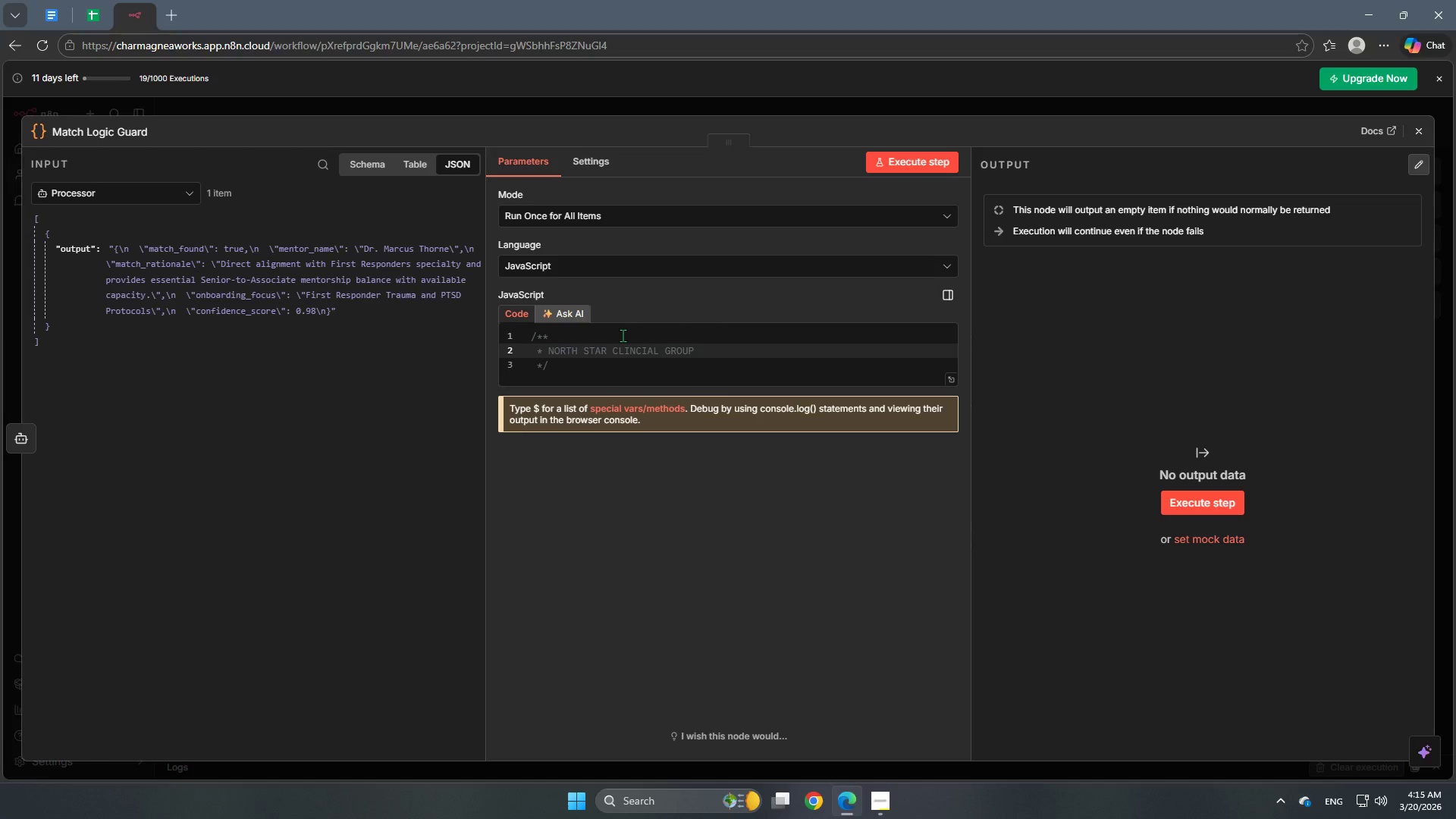 
wait(5.06)
 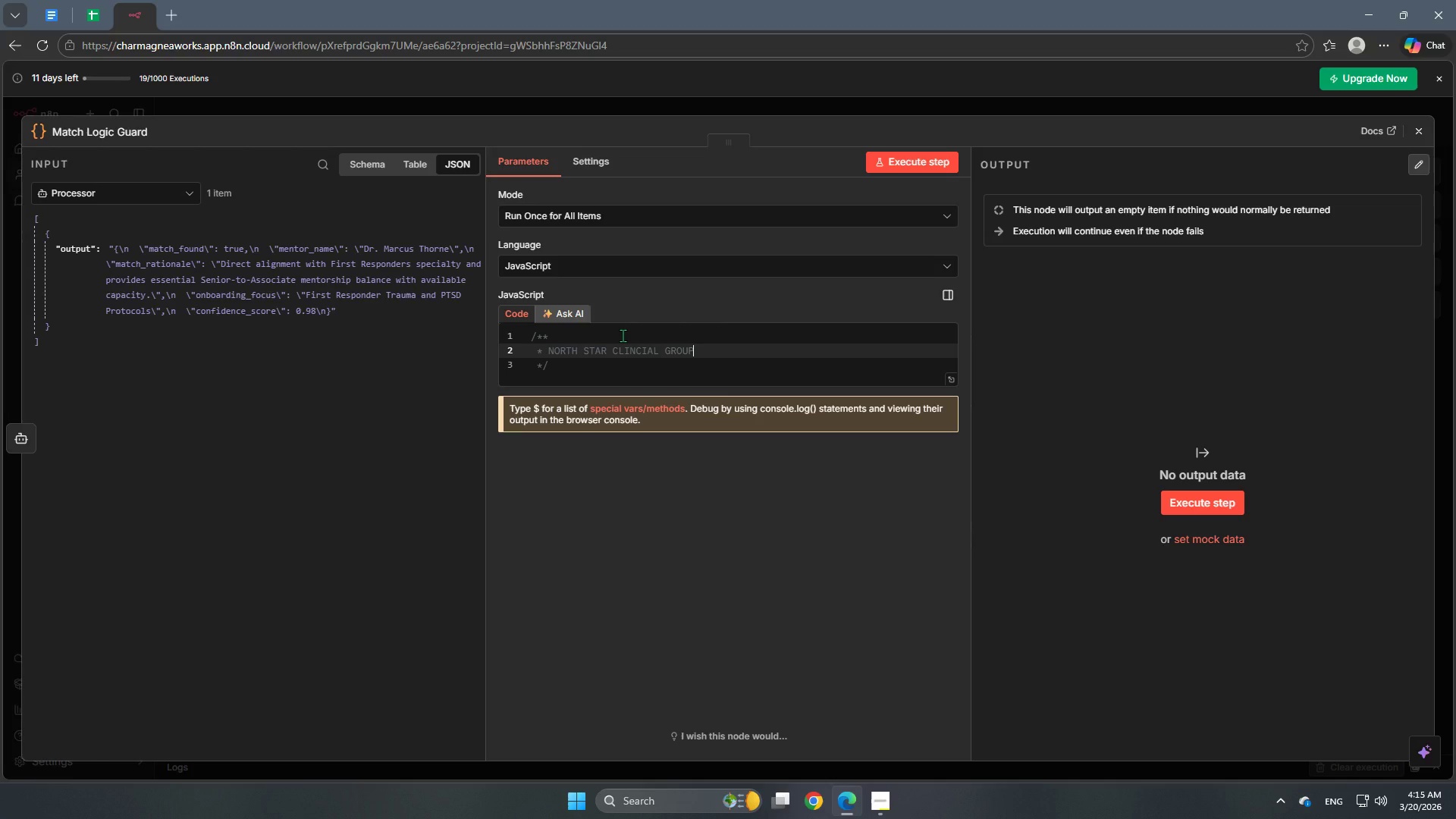 
type(: MENTOR CAPACITY C)
key(Backspace)
type(GUARD)
 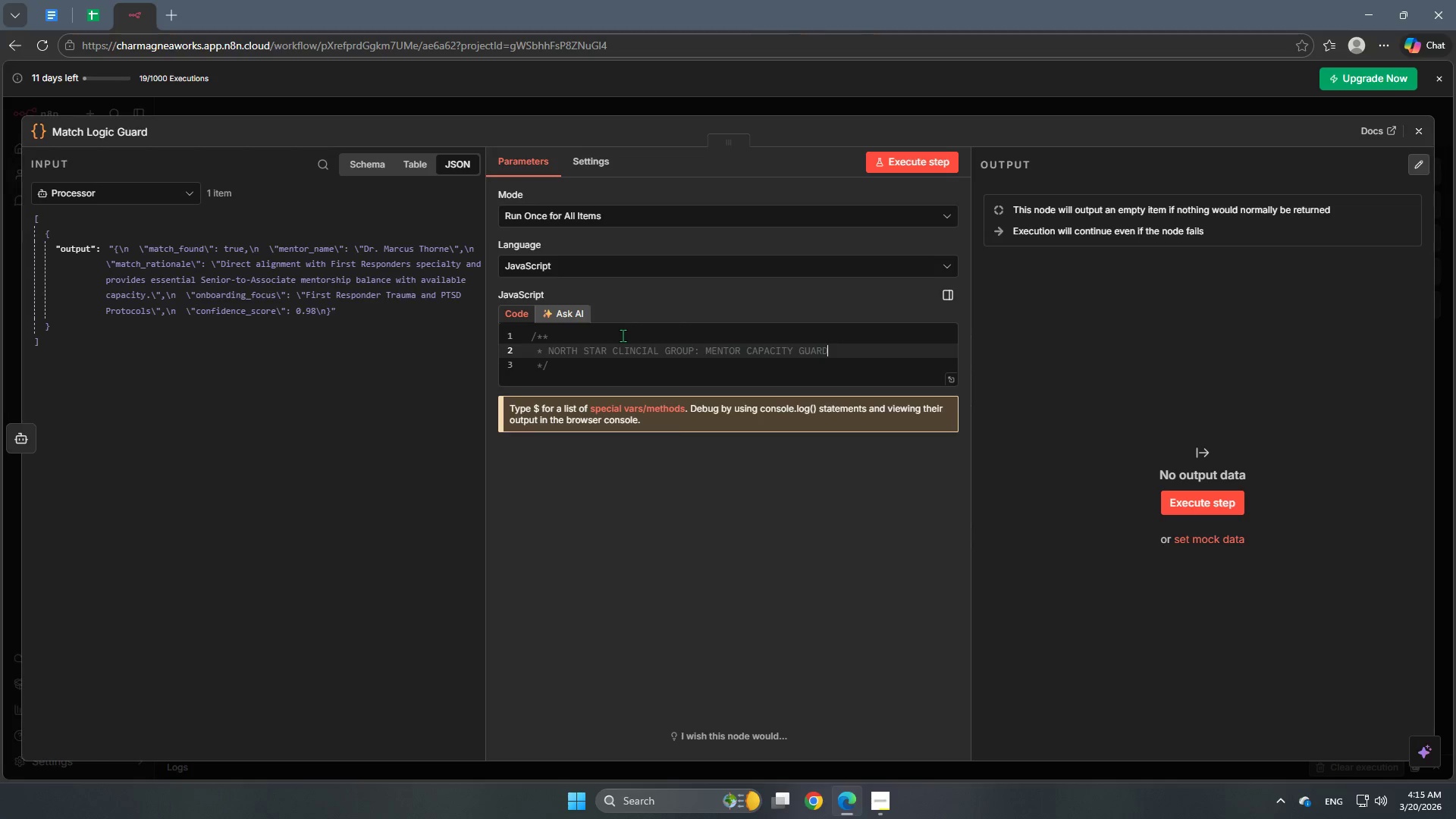 
key(Enter)
 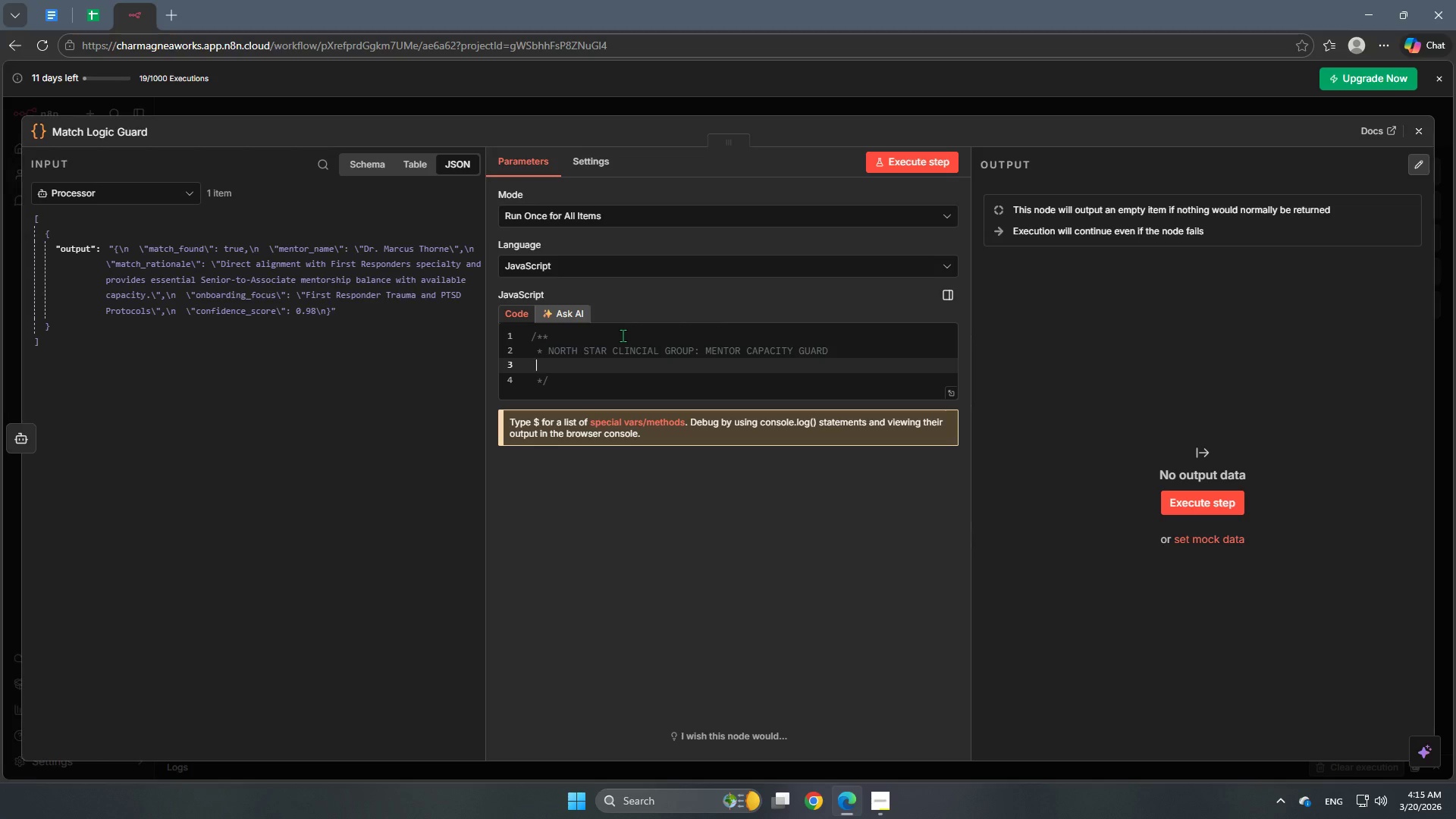 
wait(5.95)
 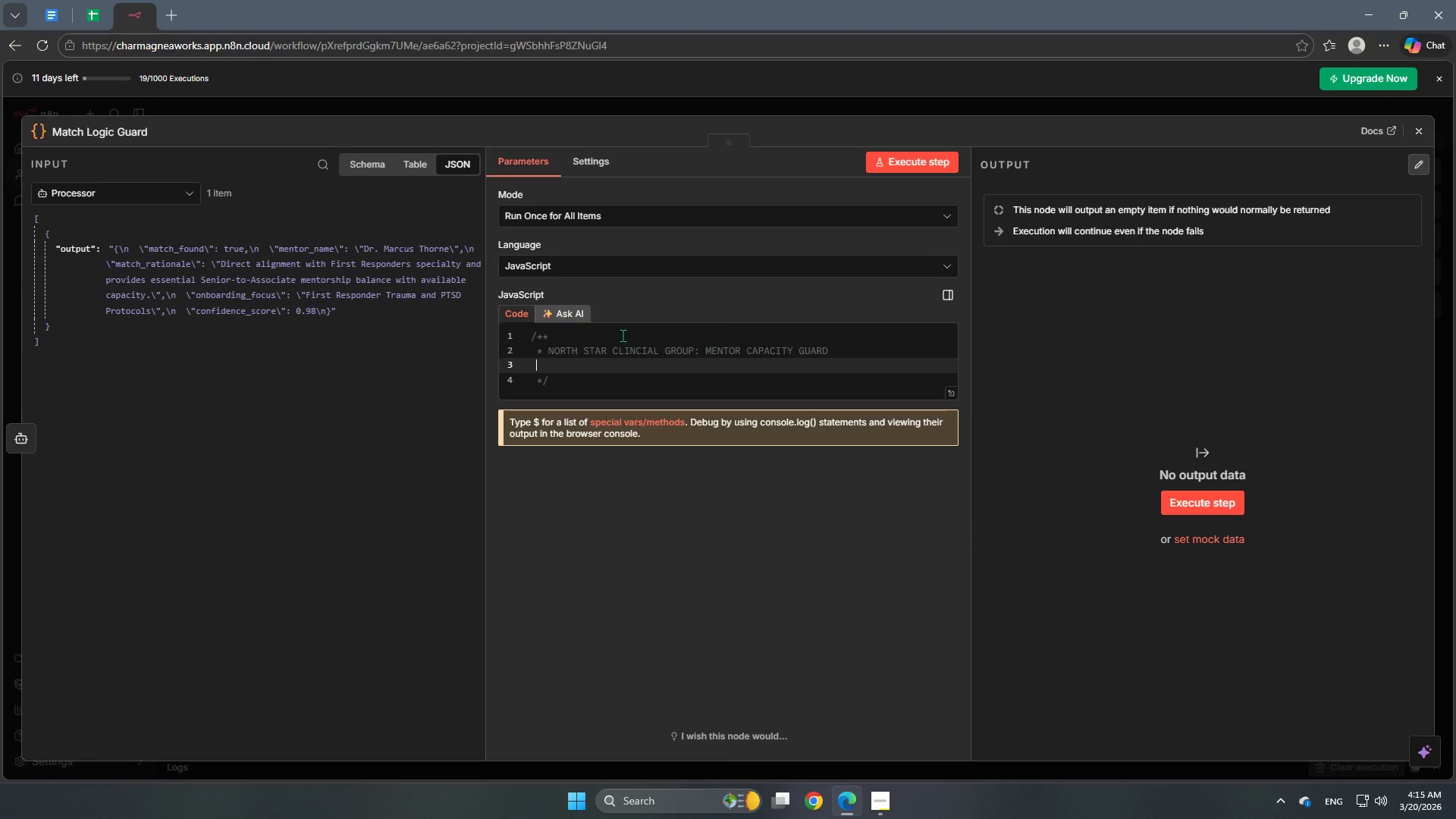 
type(* Logic: Cross-reference Gemini's suggestion with real-time Sheet data.)
 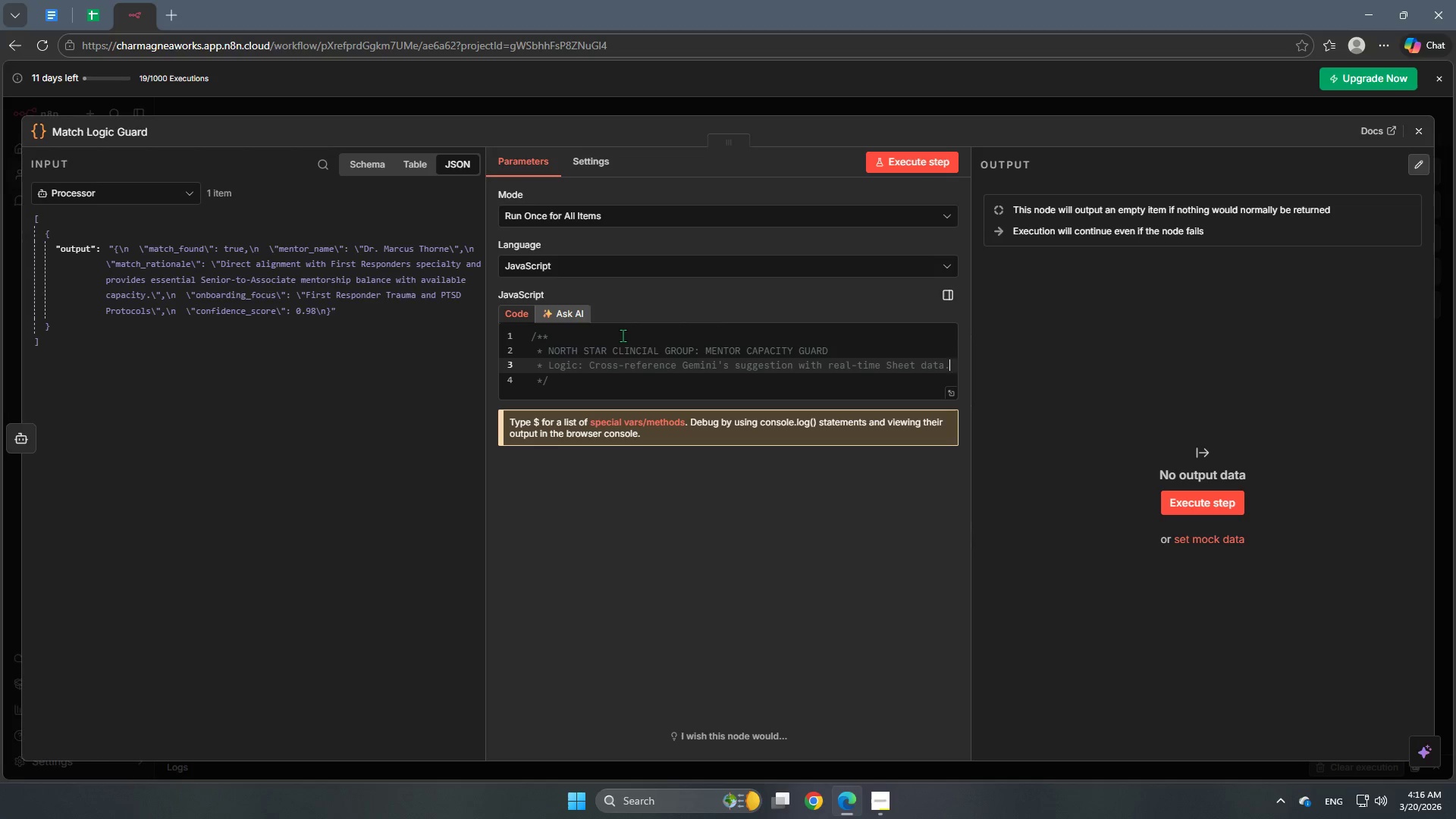 
key(ArrowDown)
 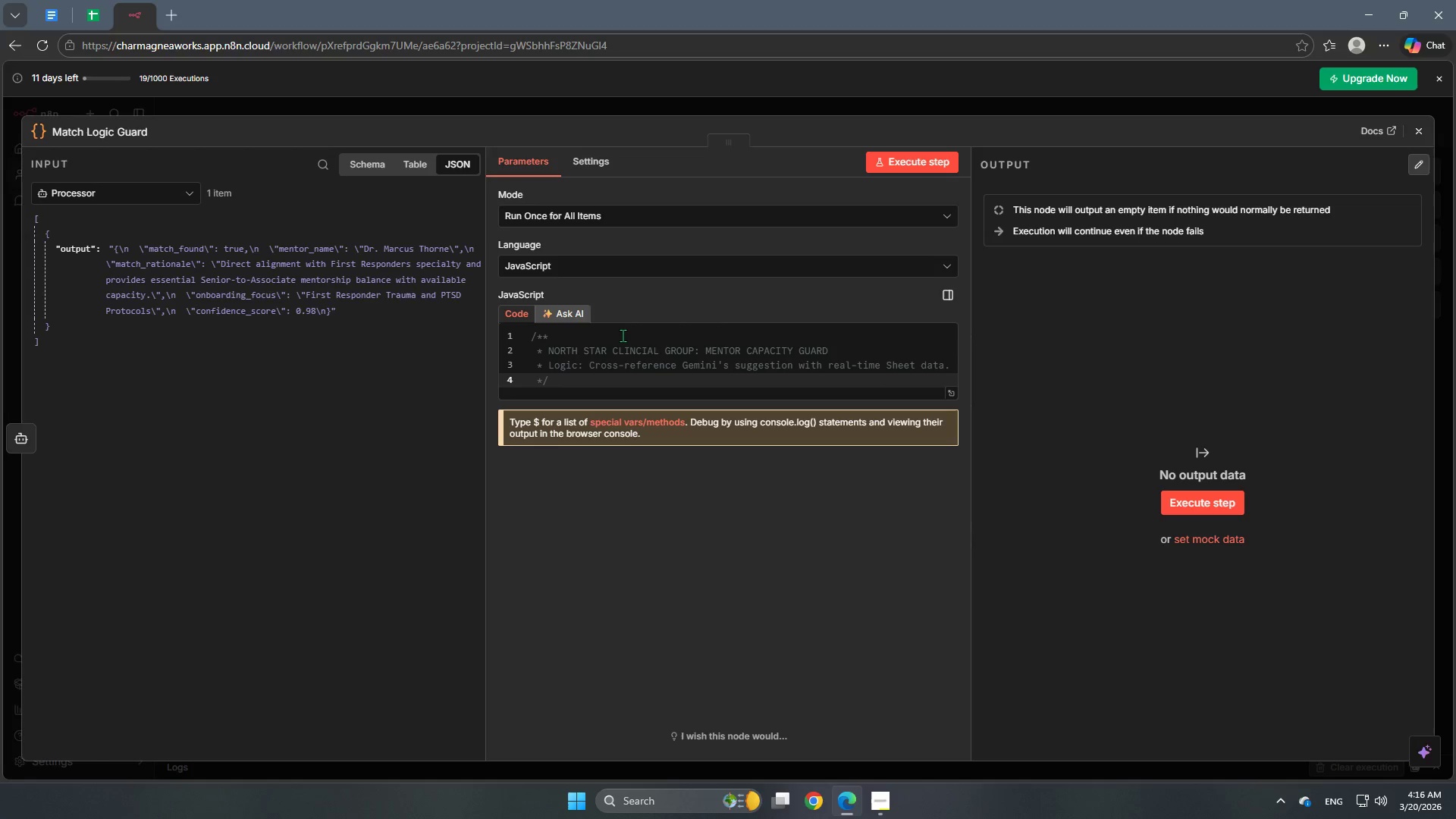 
key(Enter)
 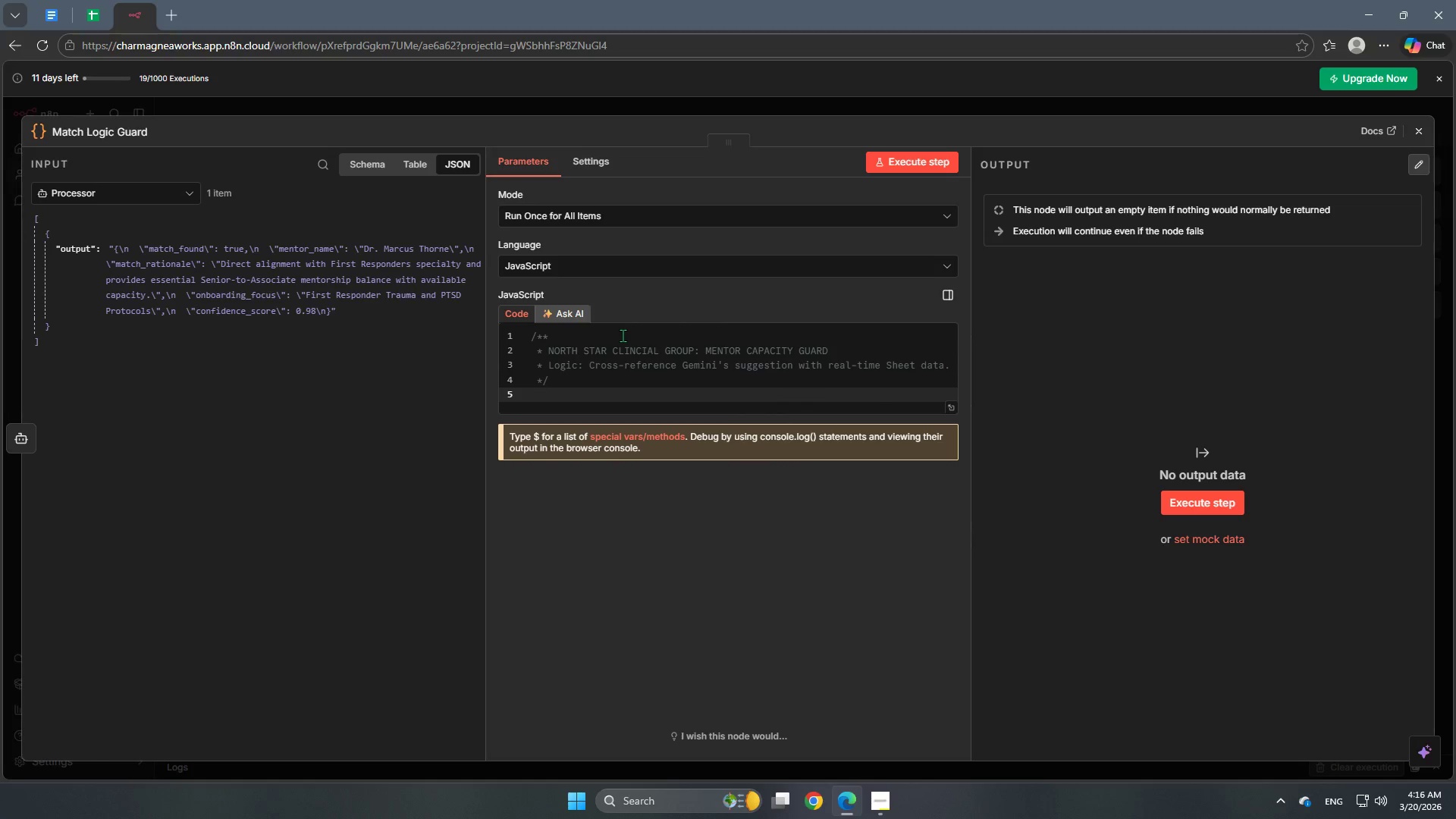 
key(Enter)
 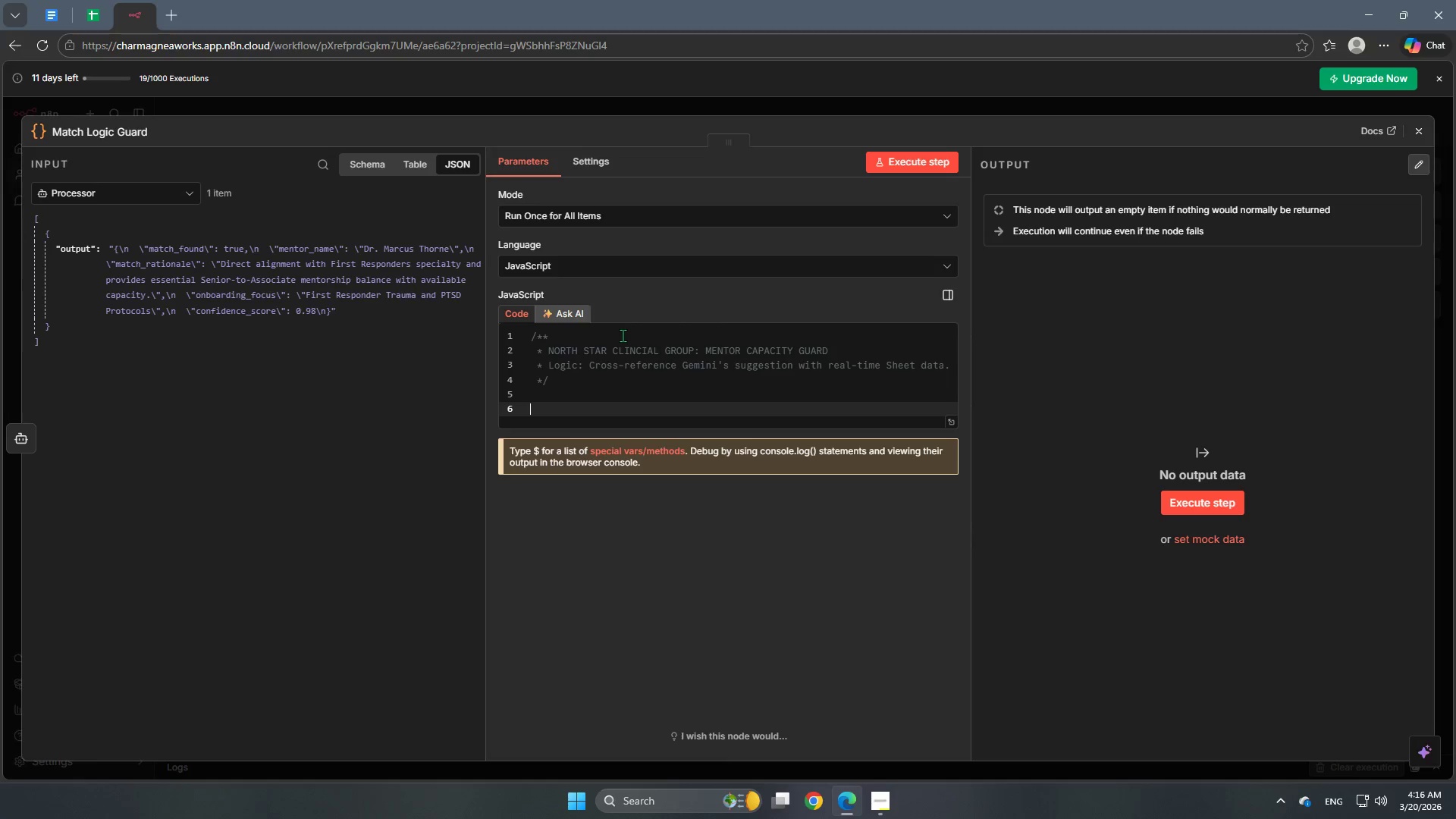 
type(// 1. Get the current ther)
key(Backspace)
type(rapist/matching data from the AI Agent (Direct Input)
 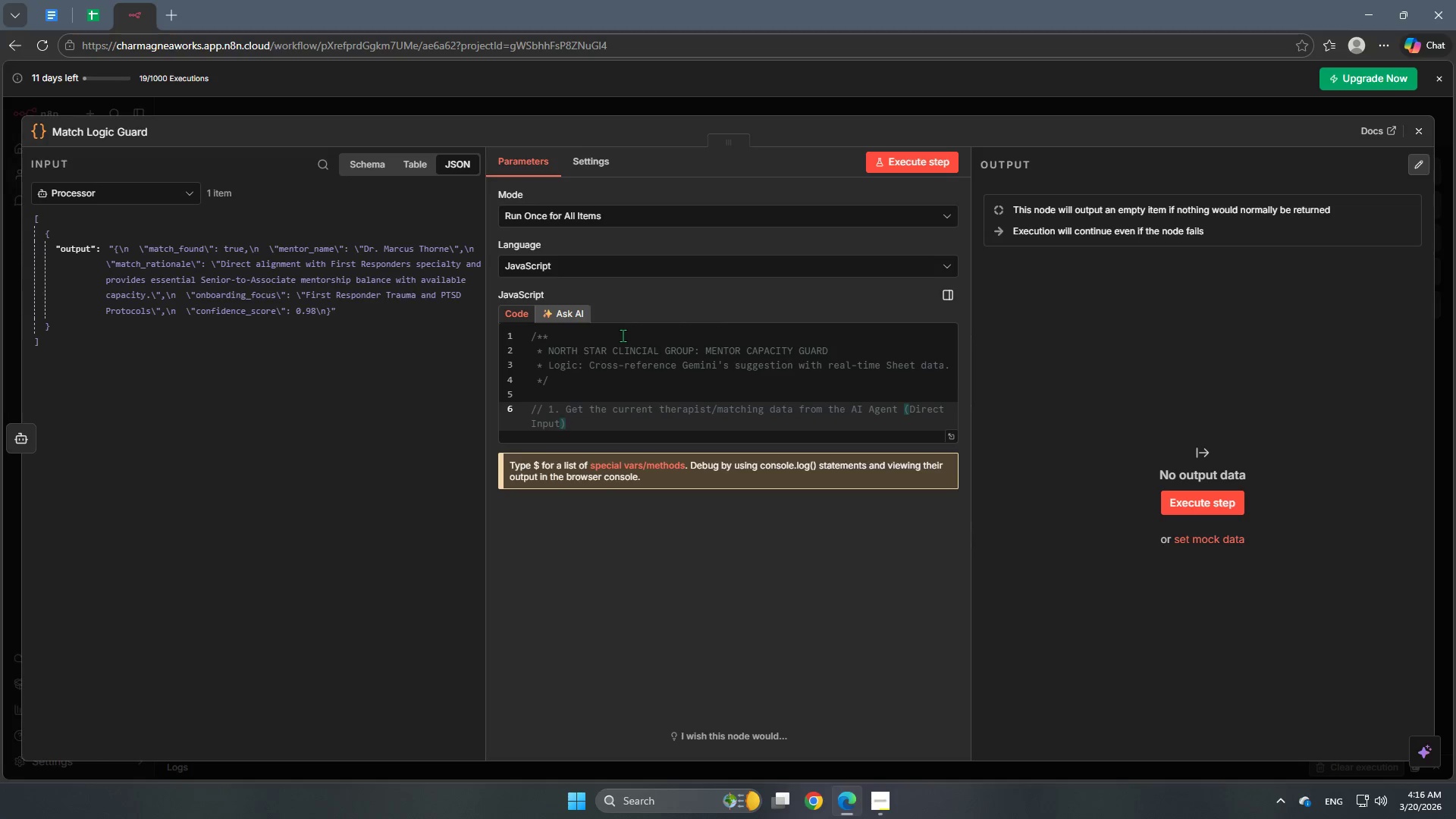 
key(ArrowRight)
 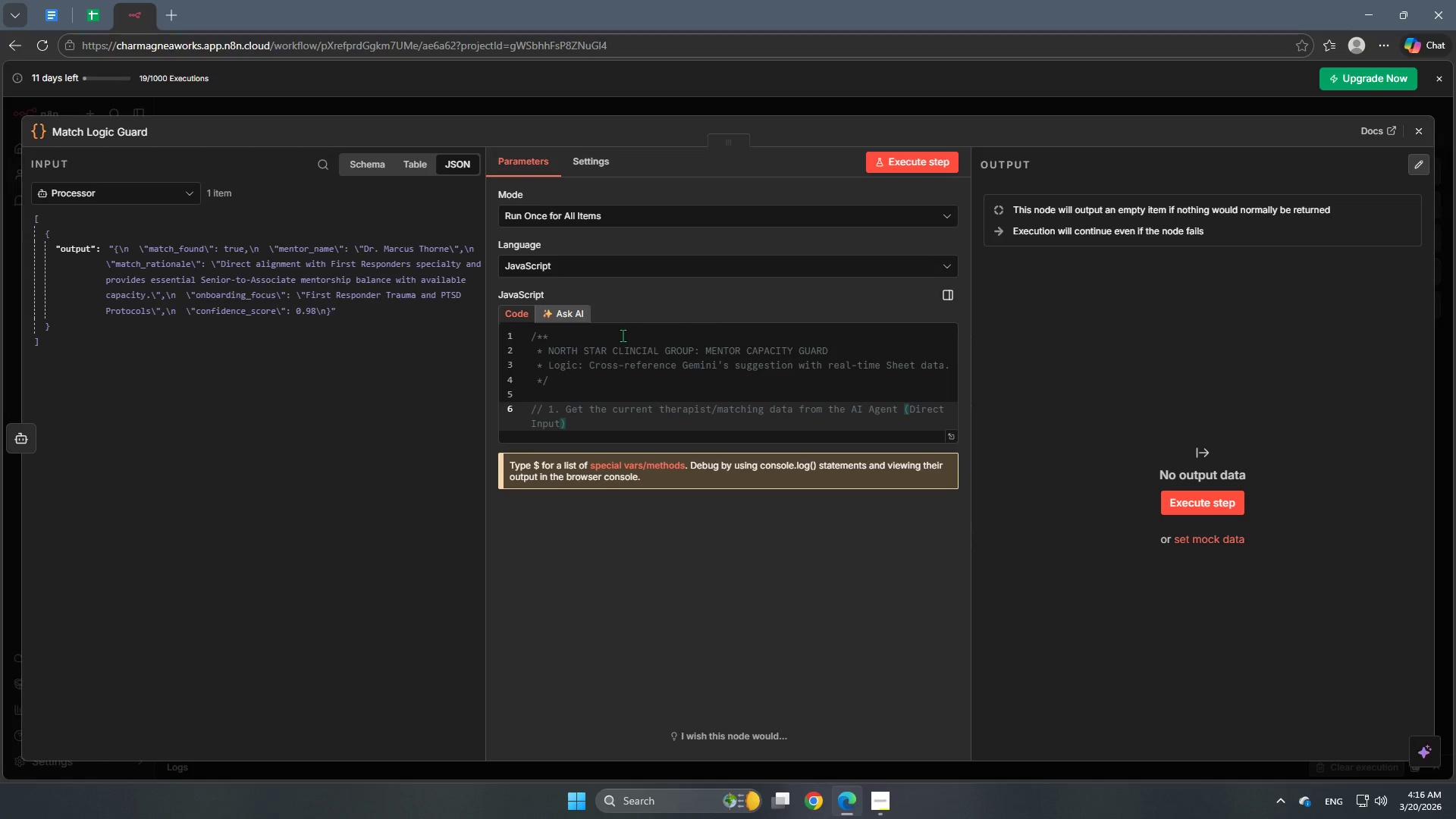 
wait(7.33)
 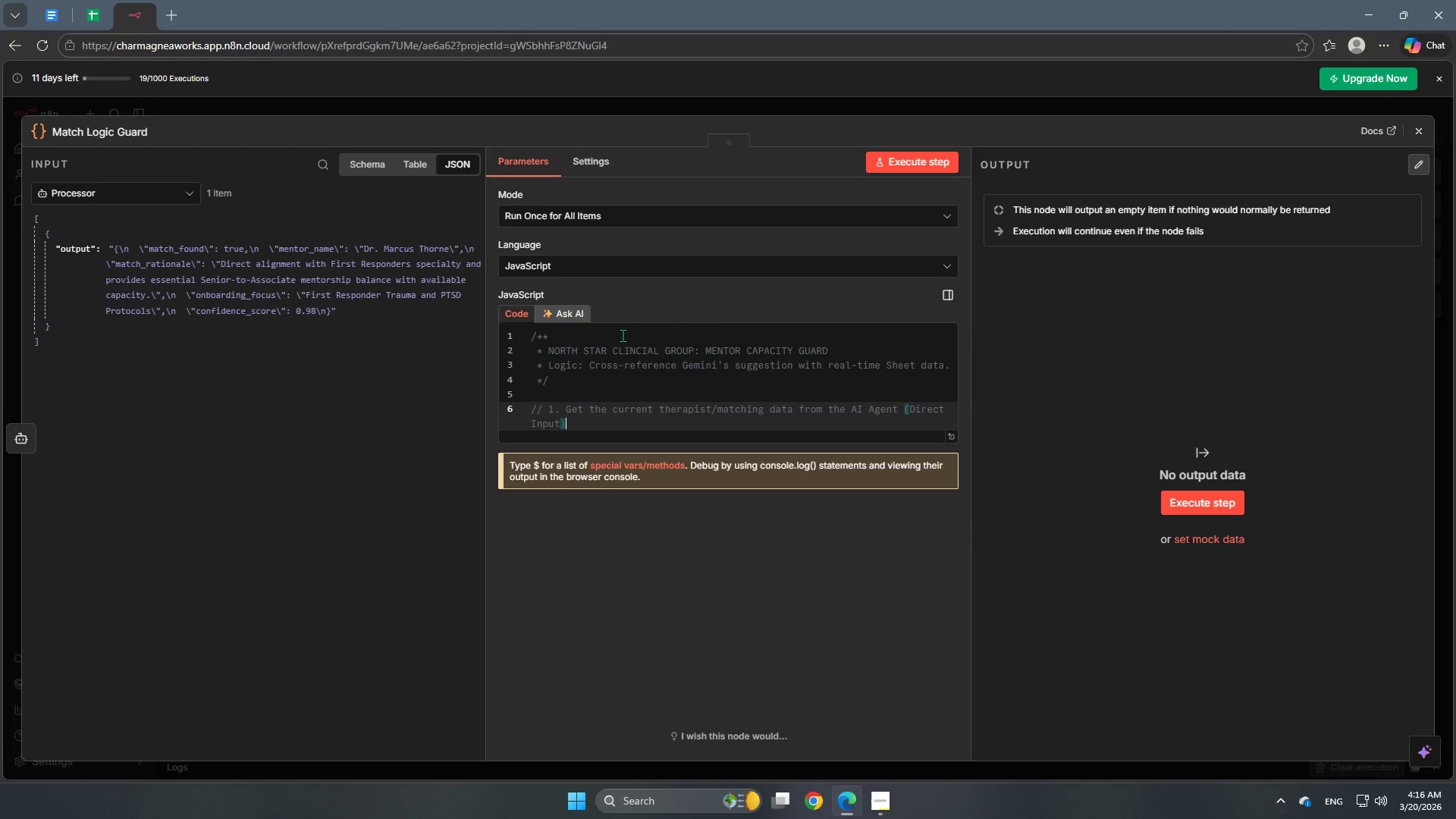 
key(Enter)
 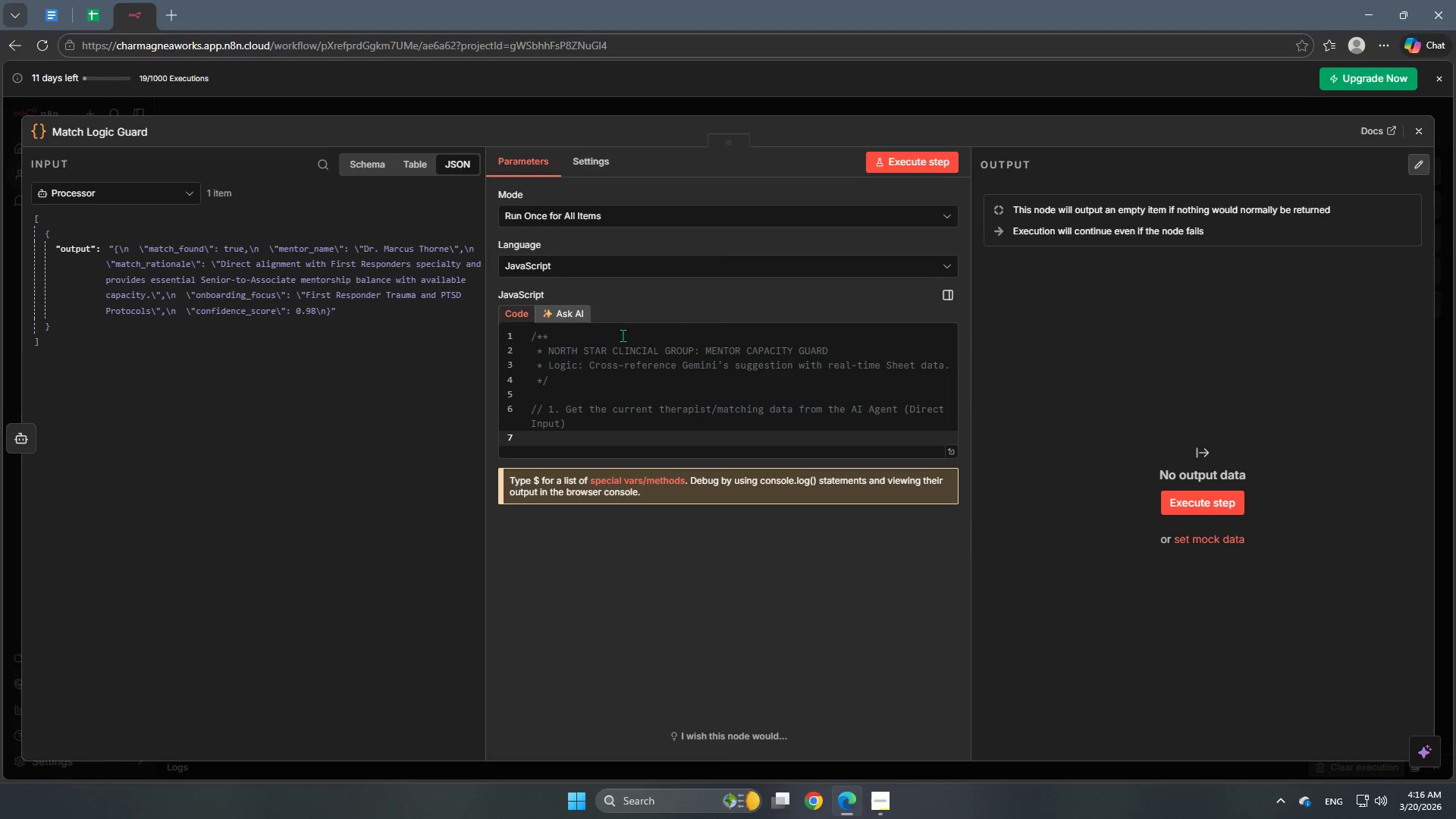 
type(const ao)
key(Backspace)
key(Backspace)
type(aiMatch = $jo)
key(Backspace)
type(son;)
 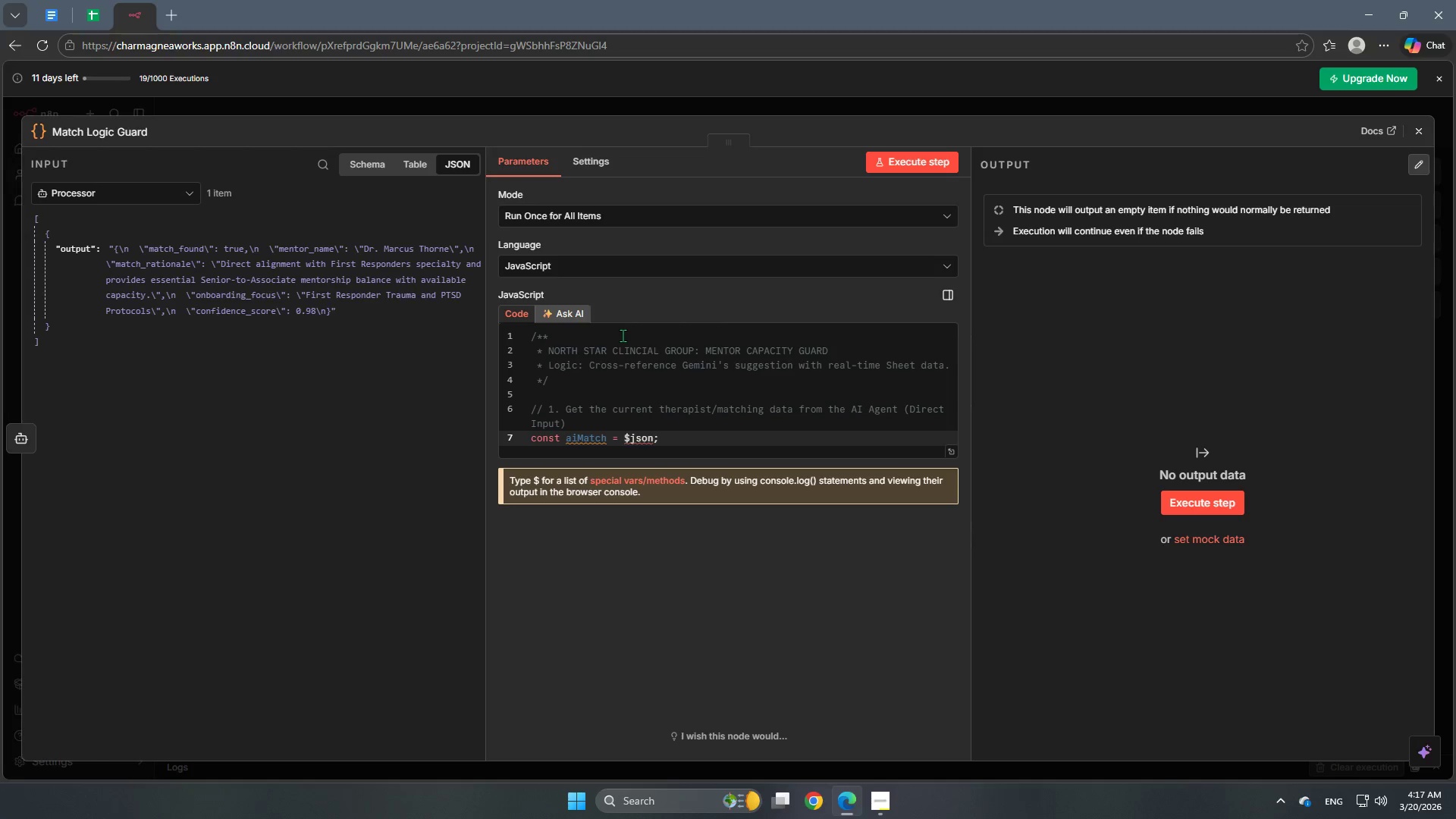 
key(Enter)
 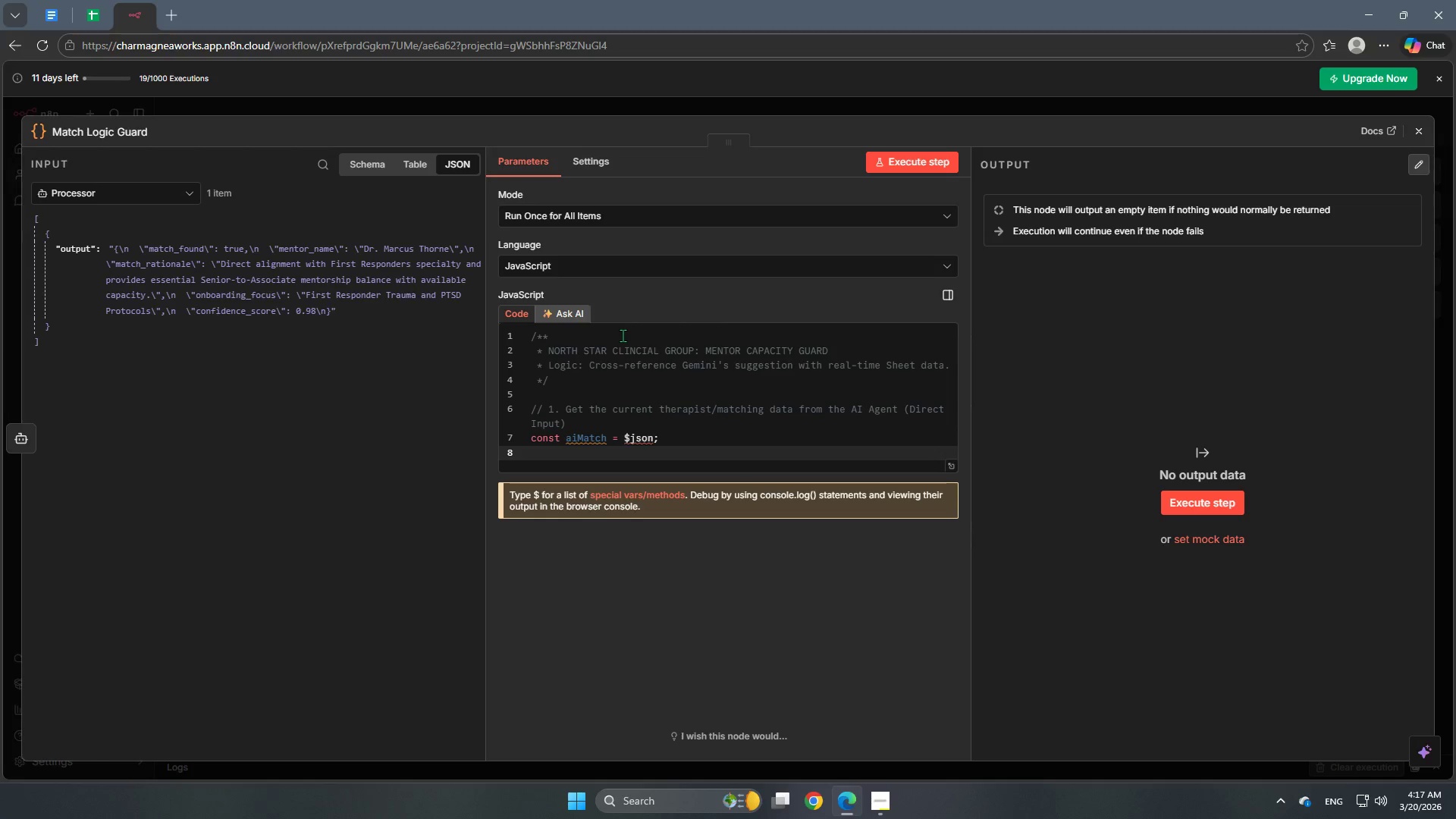 
wait(6.19)
 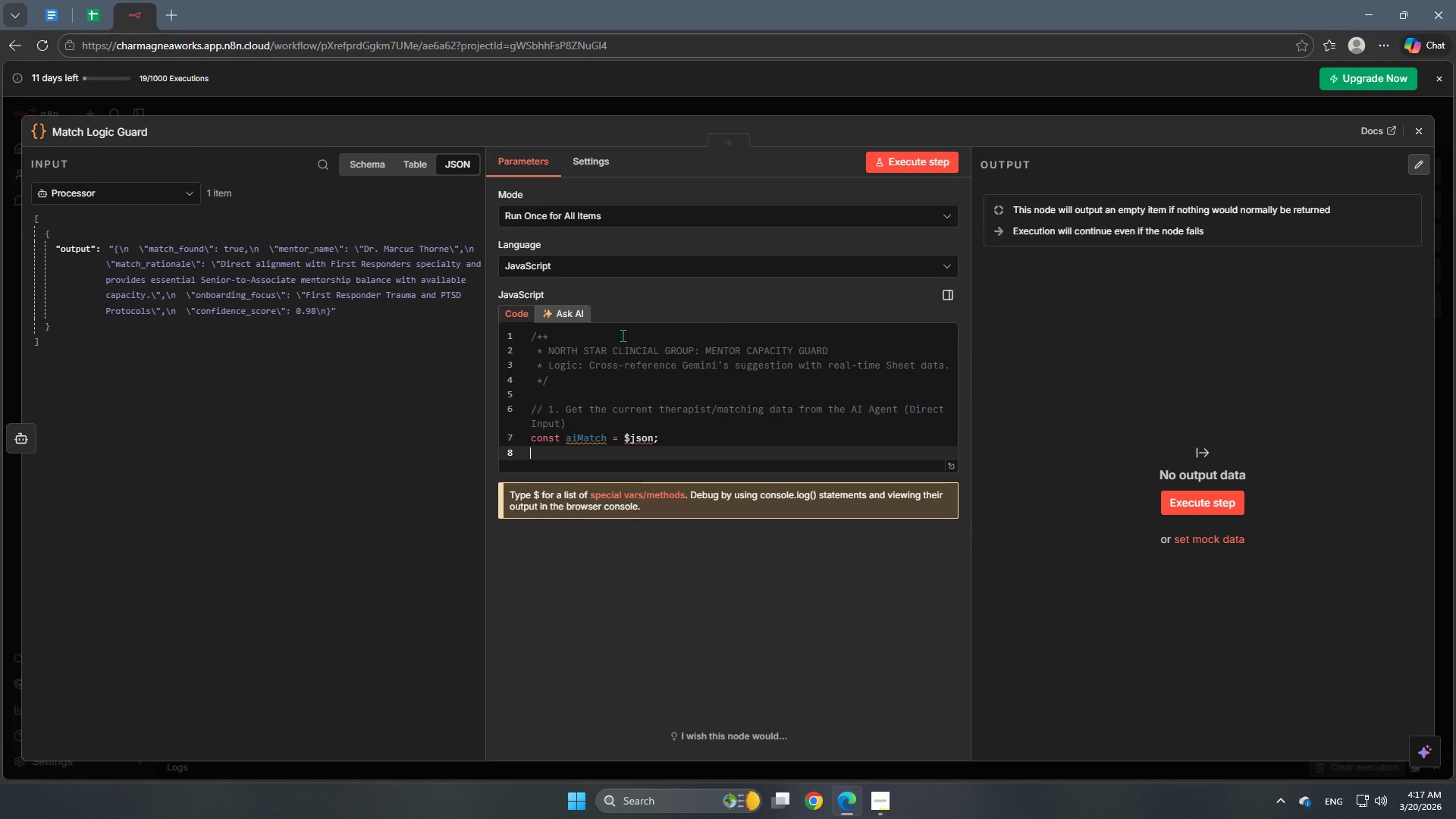 
key(Enter)
 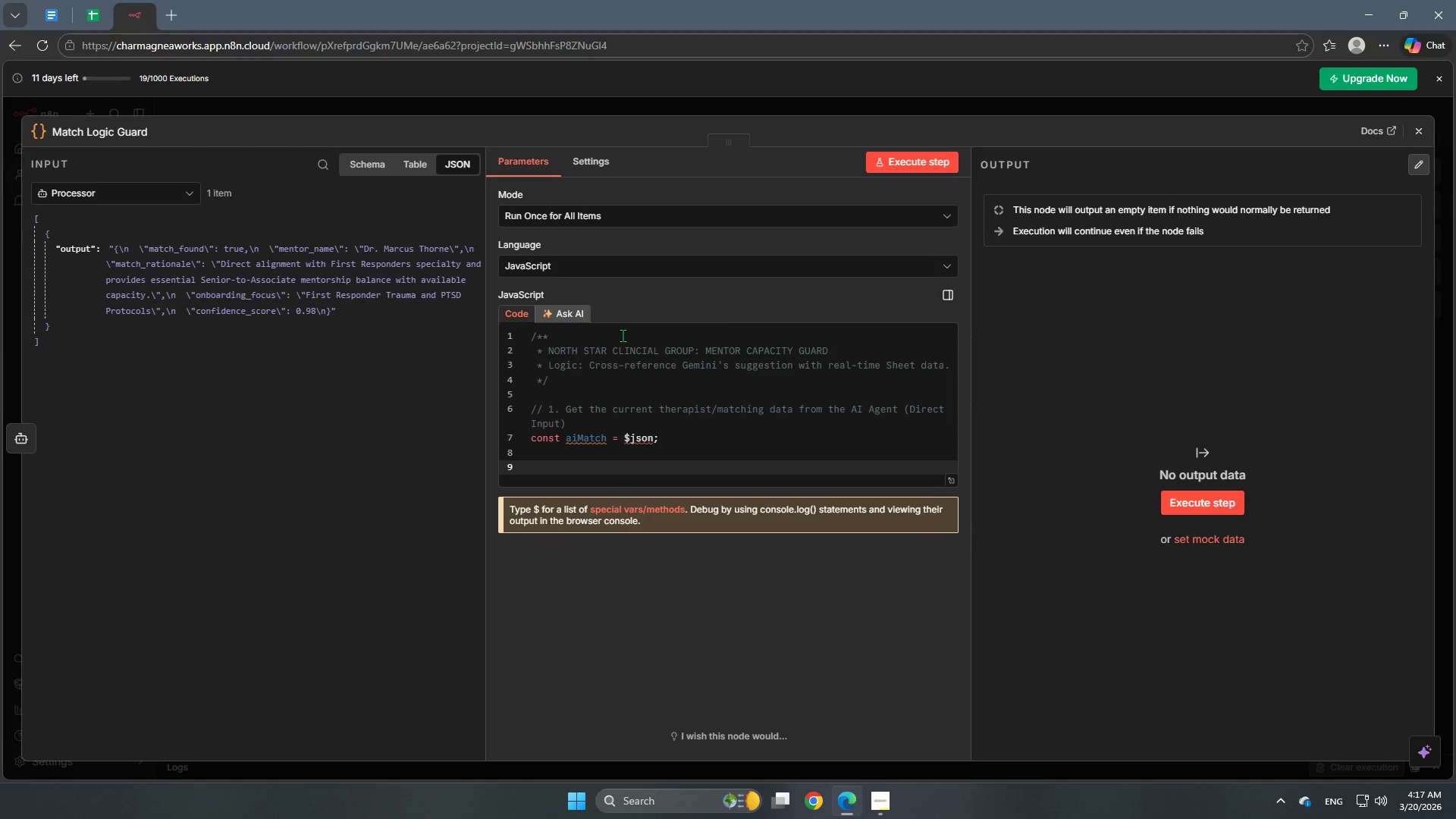 
key(Slash)
 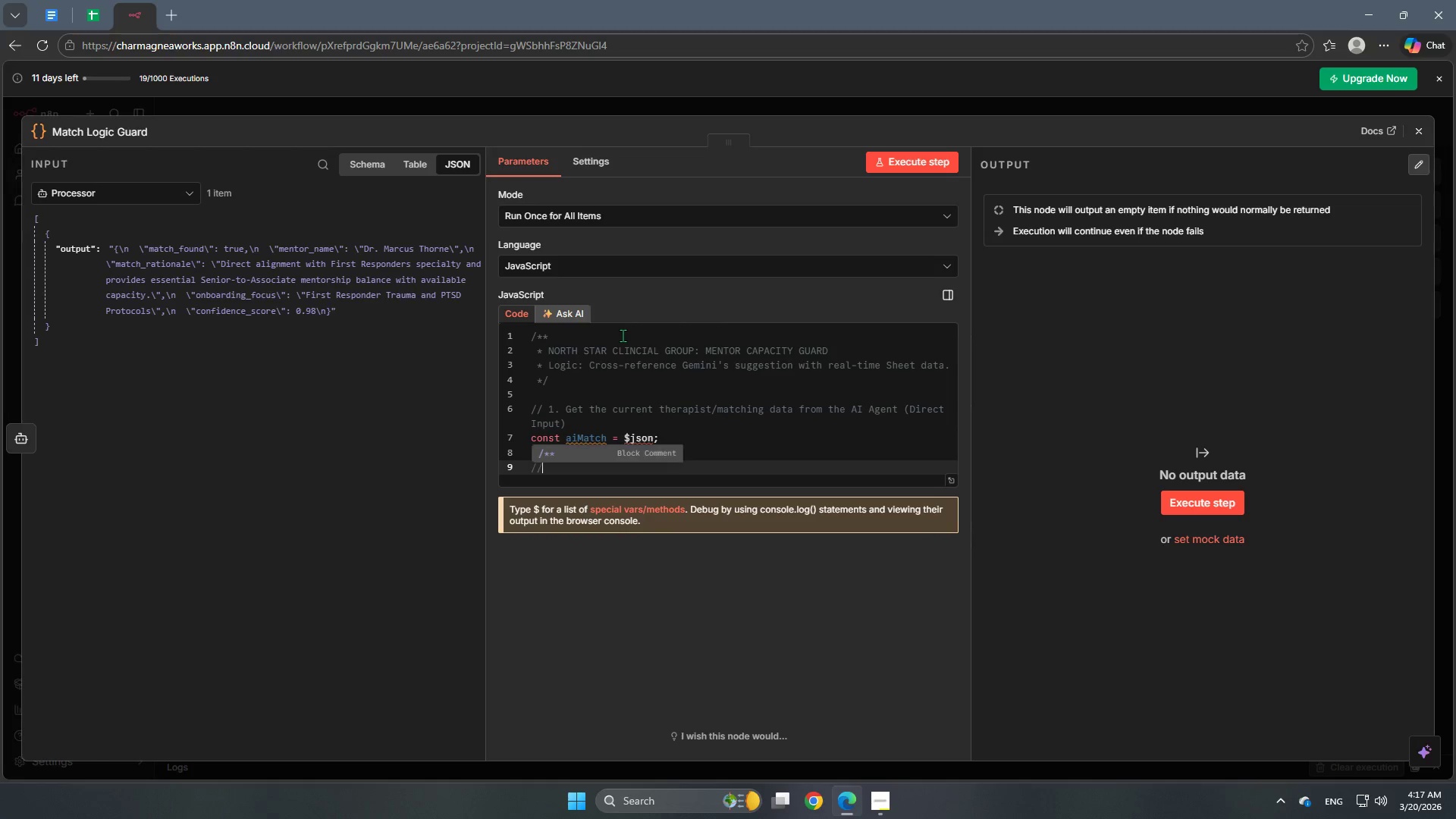 
key(Slash)
 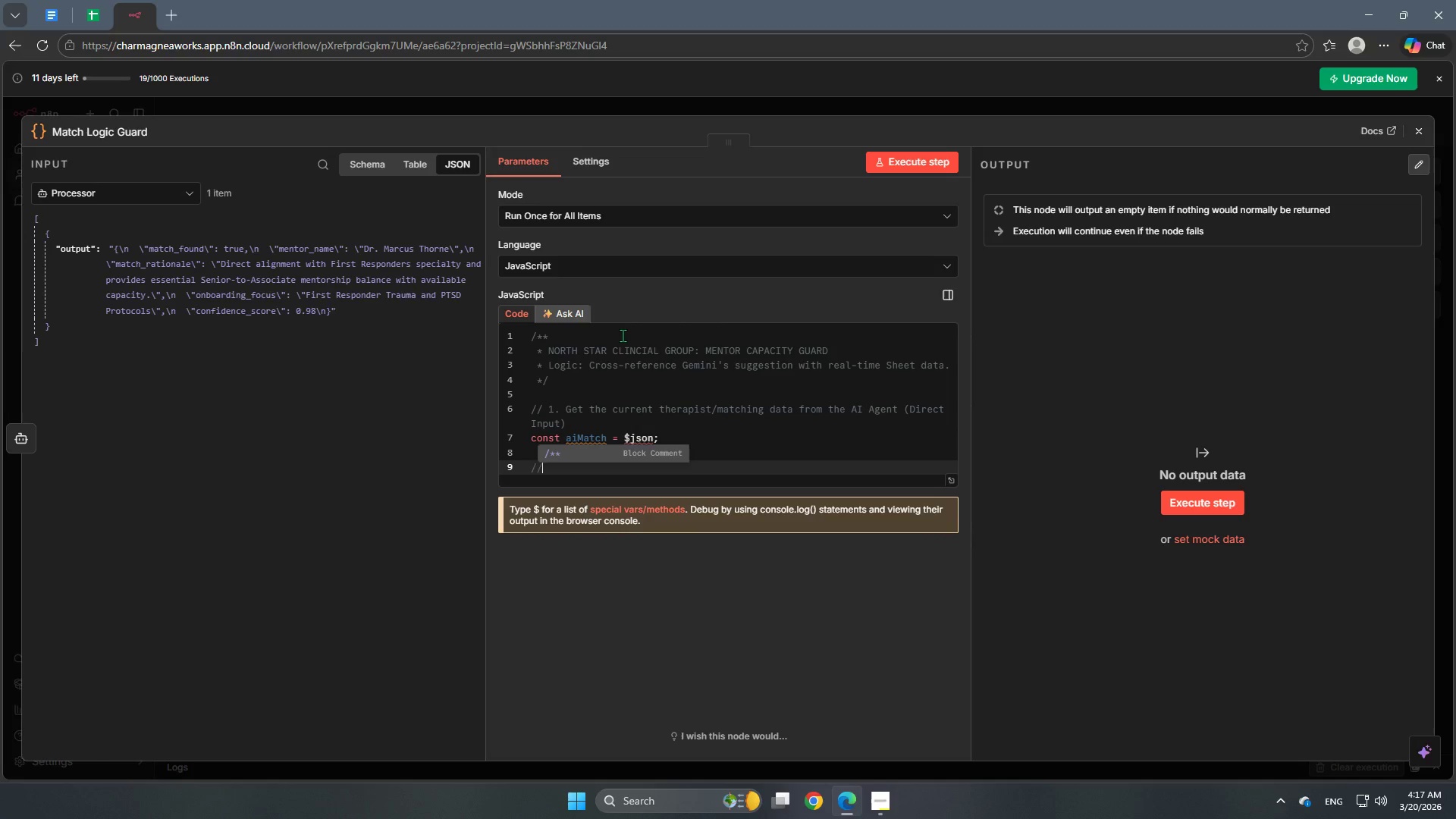 
key(Space)
 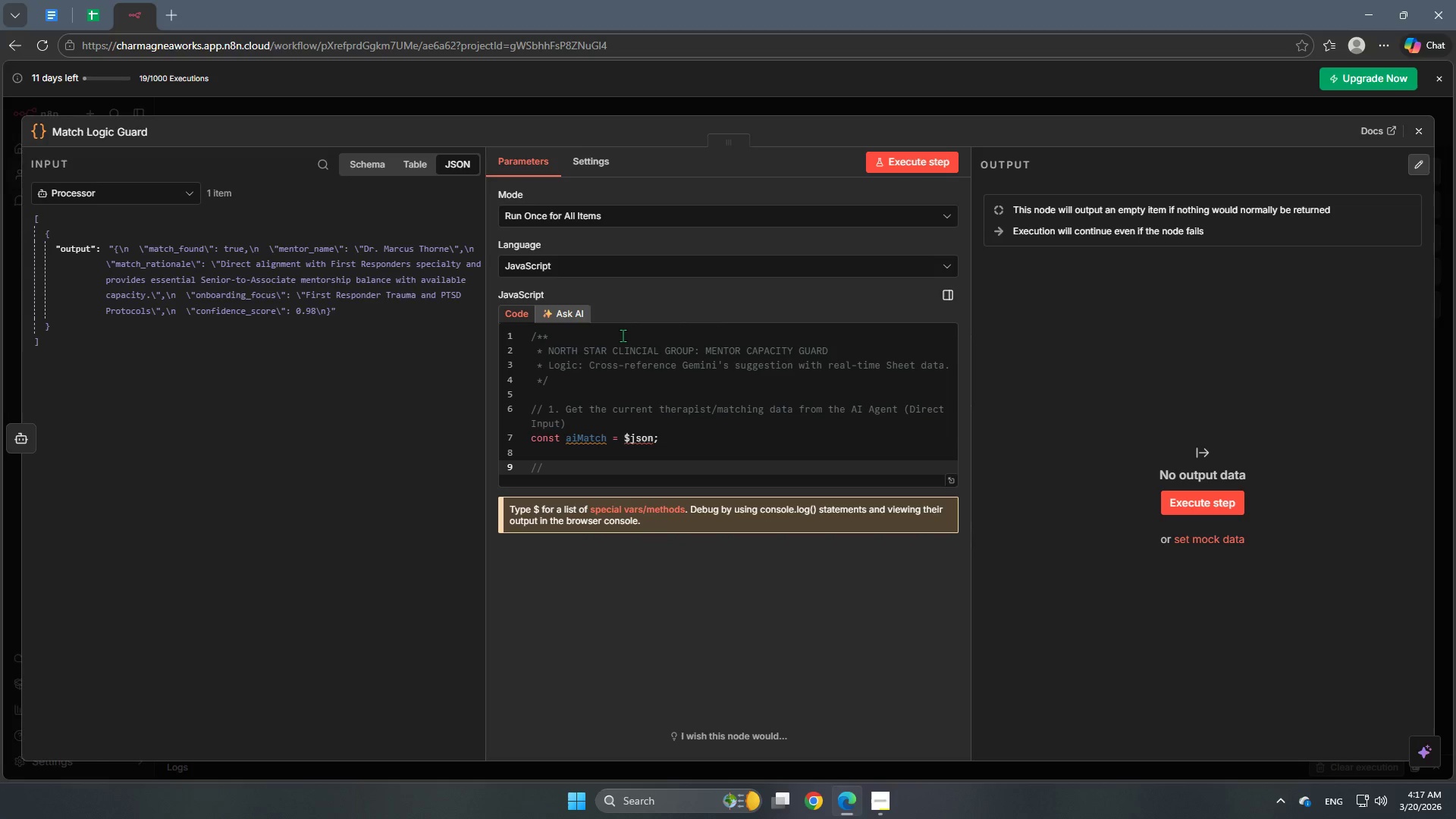 
key(Numpad2)
 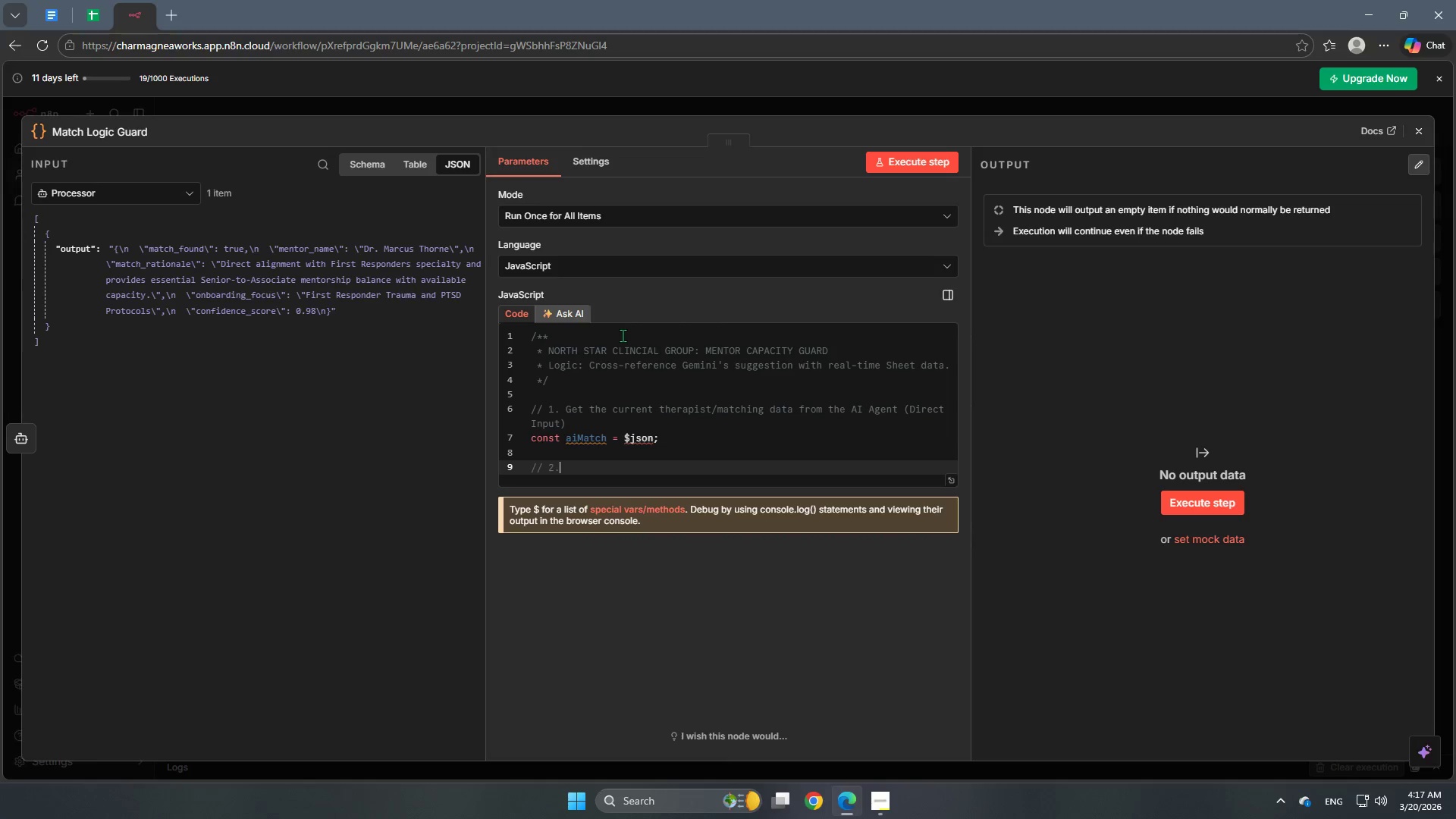 
key(NumpadDecimal)
 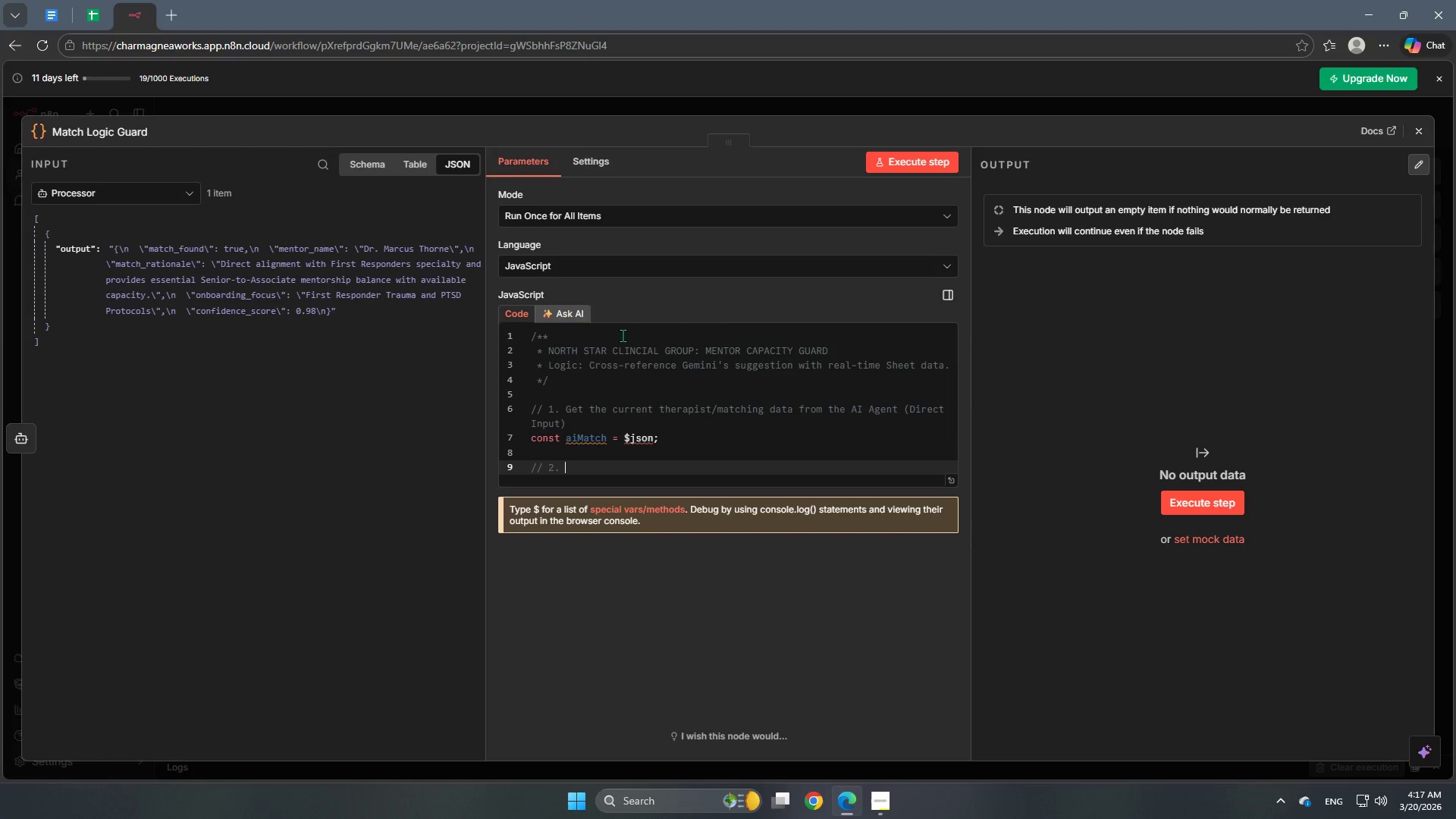 
key(Space)
 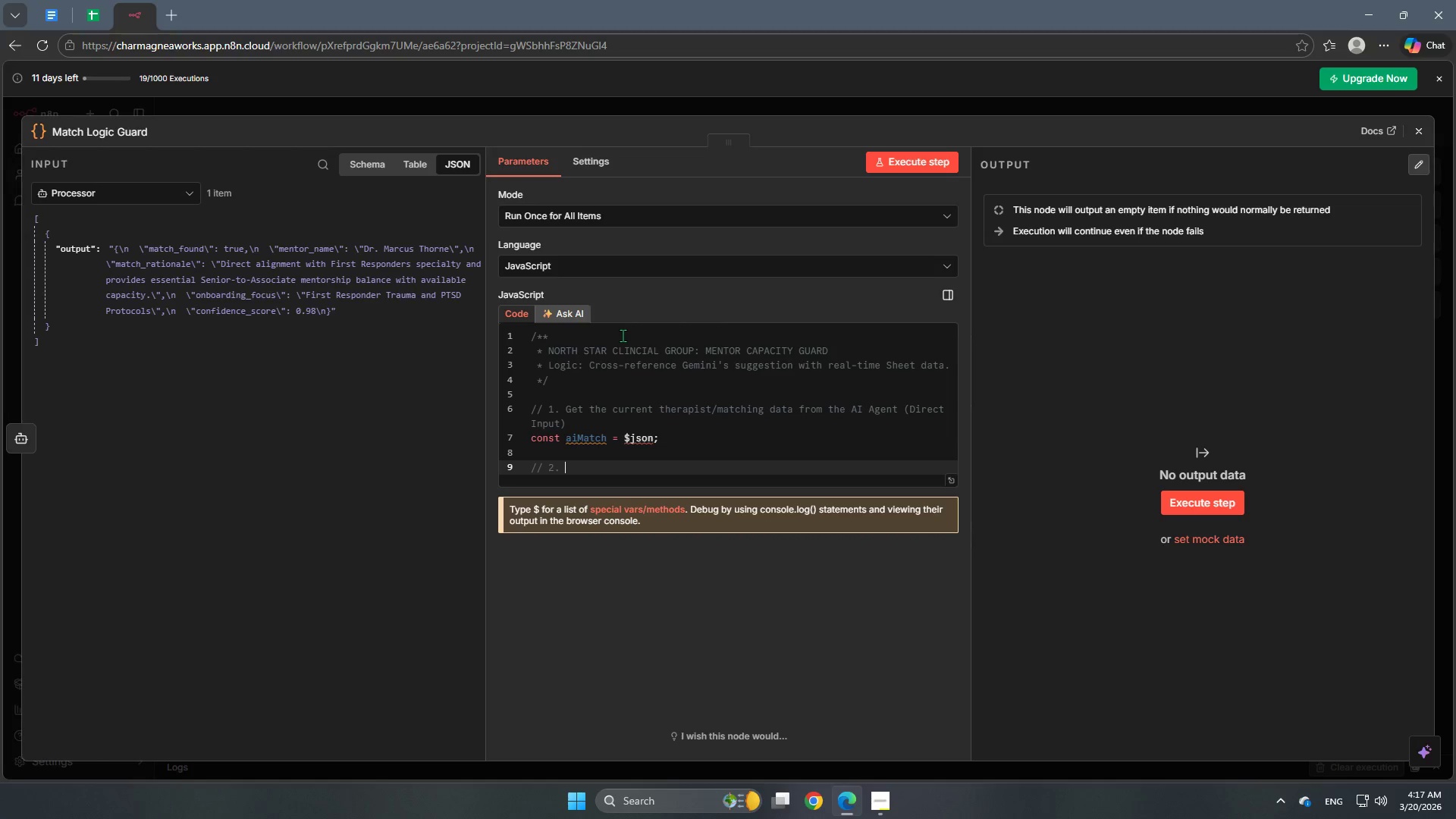 
type(Reach back to the Mn)
key(Backspace)
type(entor List Node)
 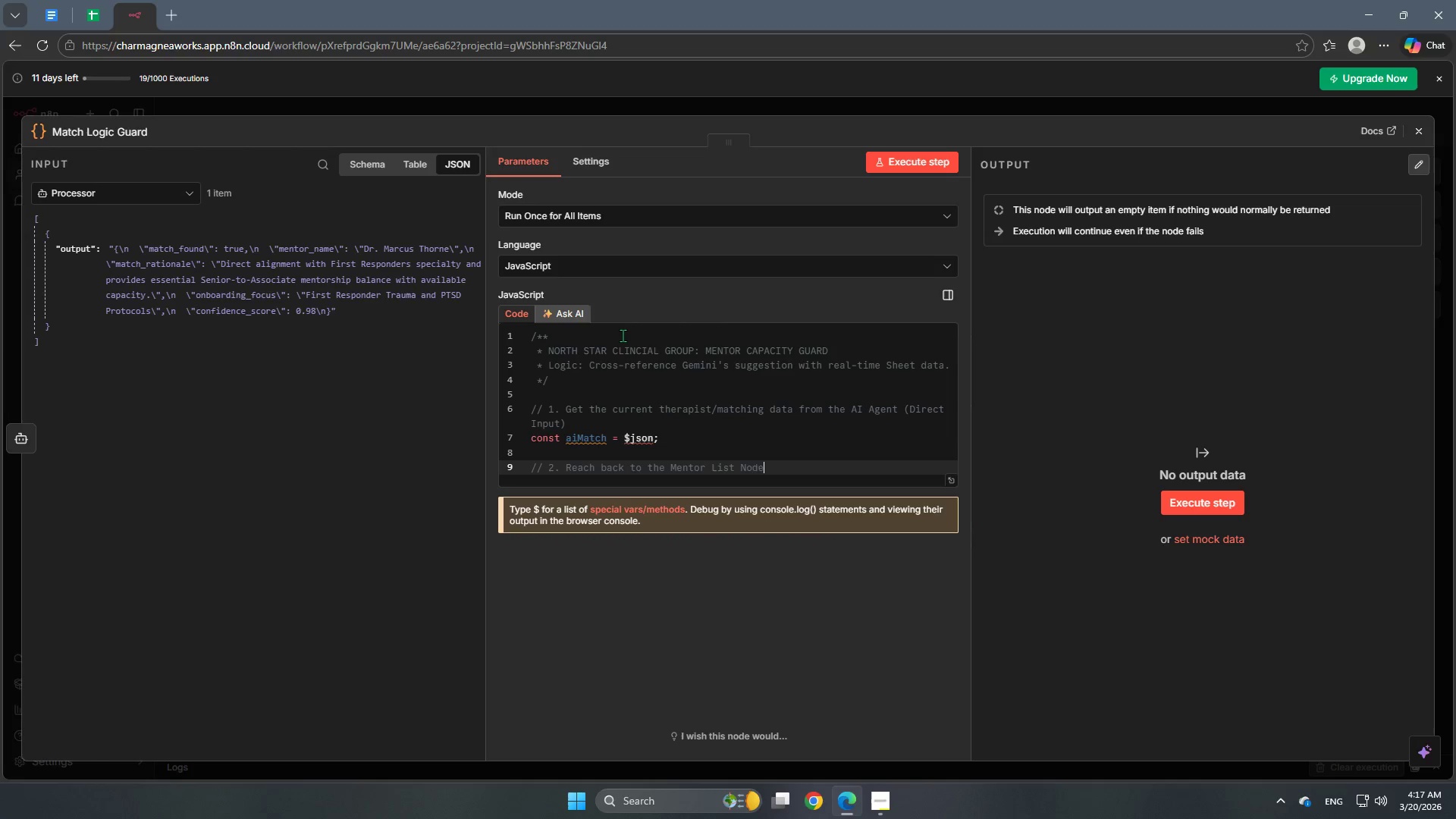 
wait(5.08)
 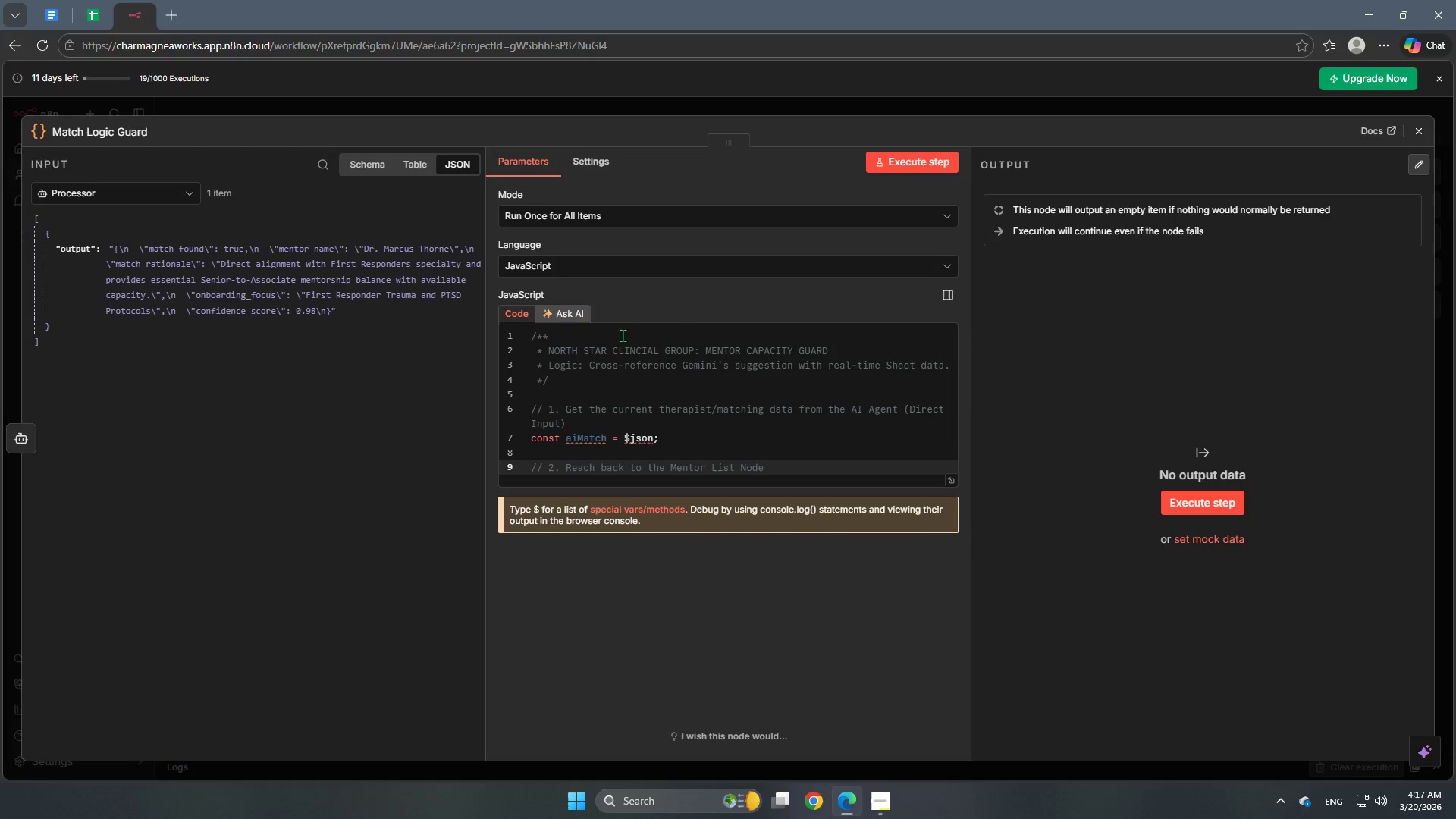 
type( (No physicl wire needed)
 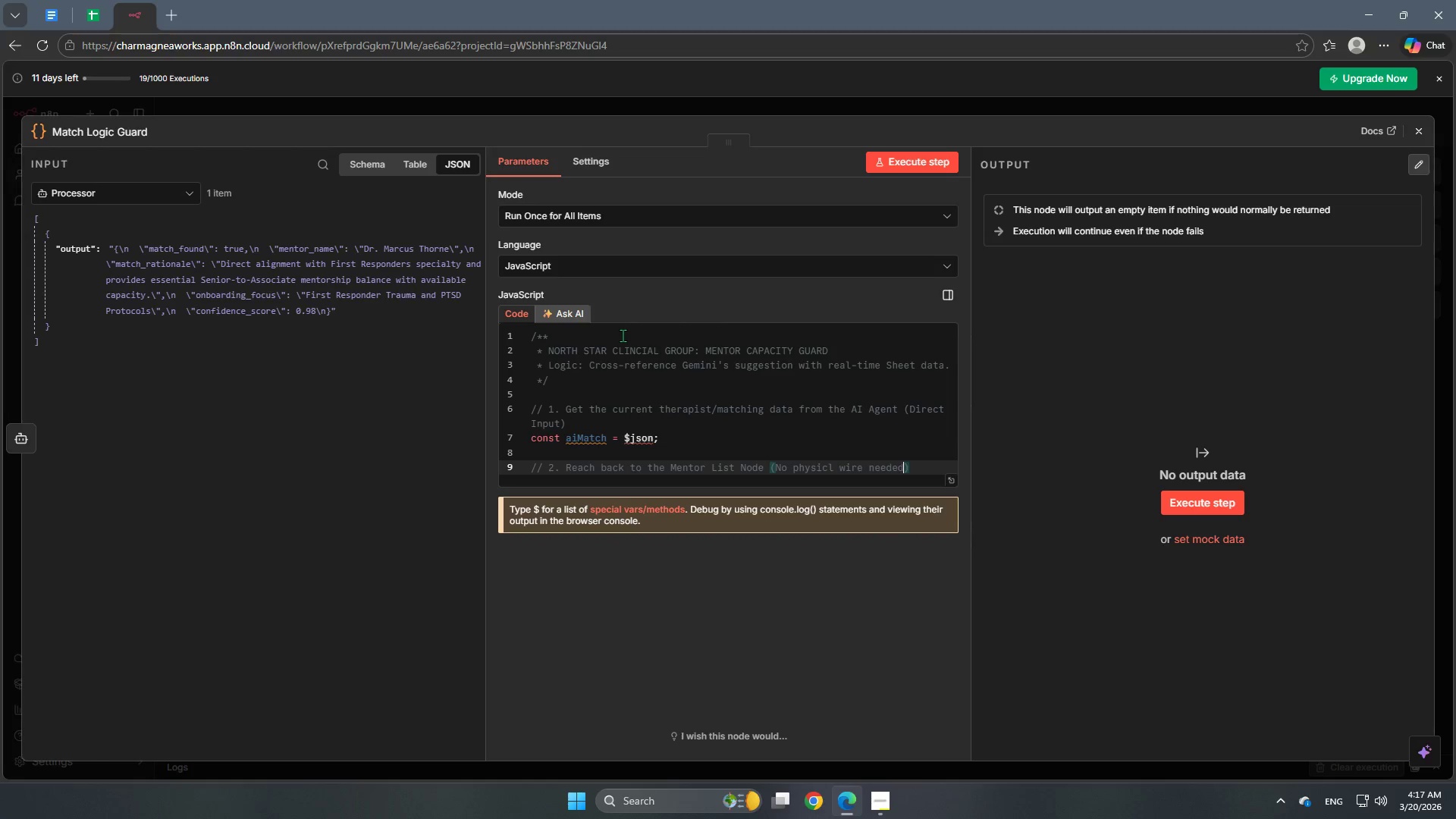 
key(ArrowRight)
 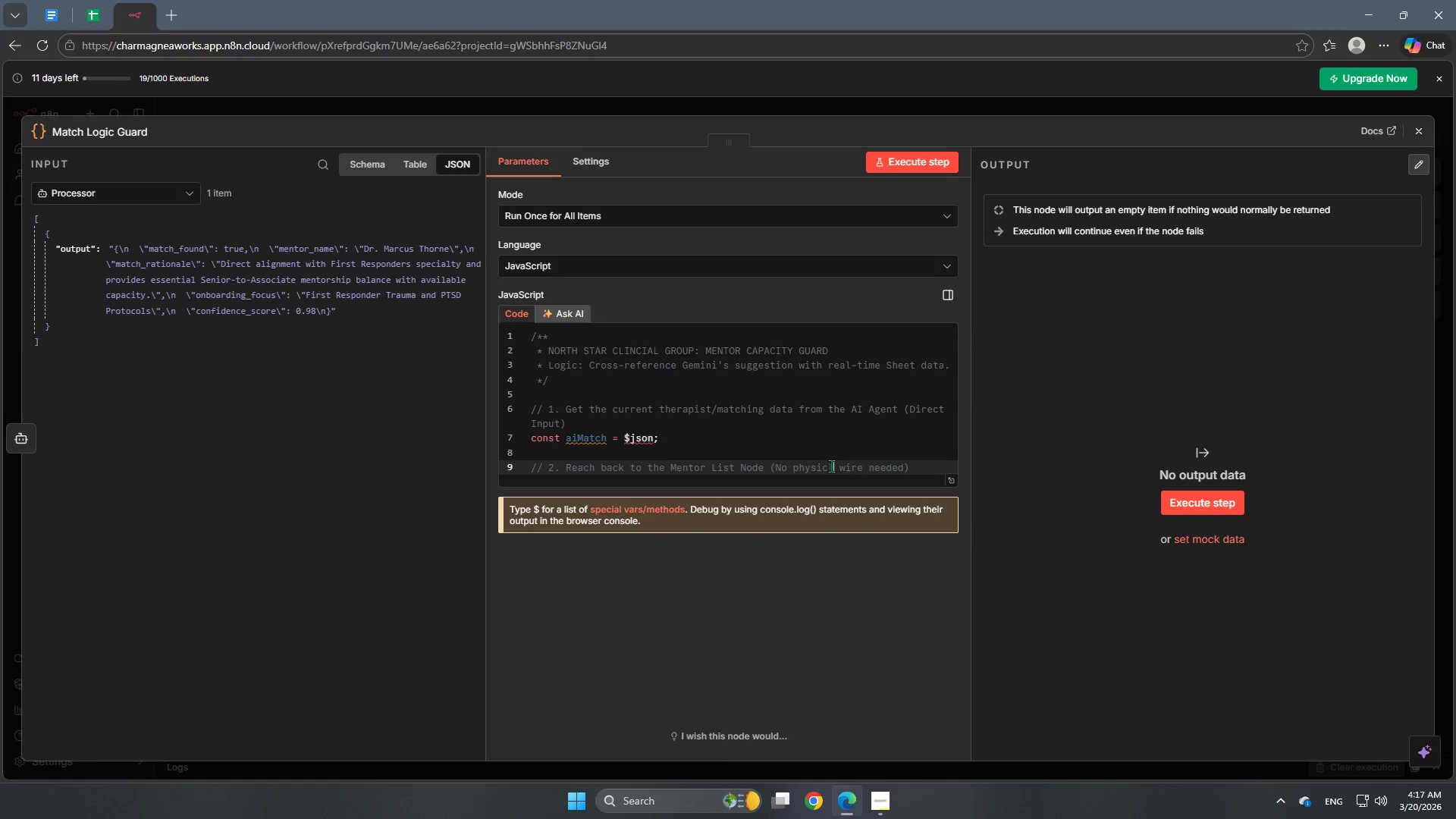 
wait(6.08)
 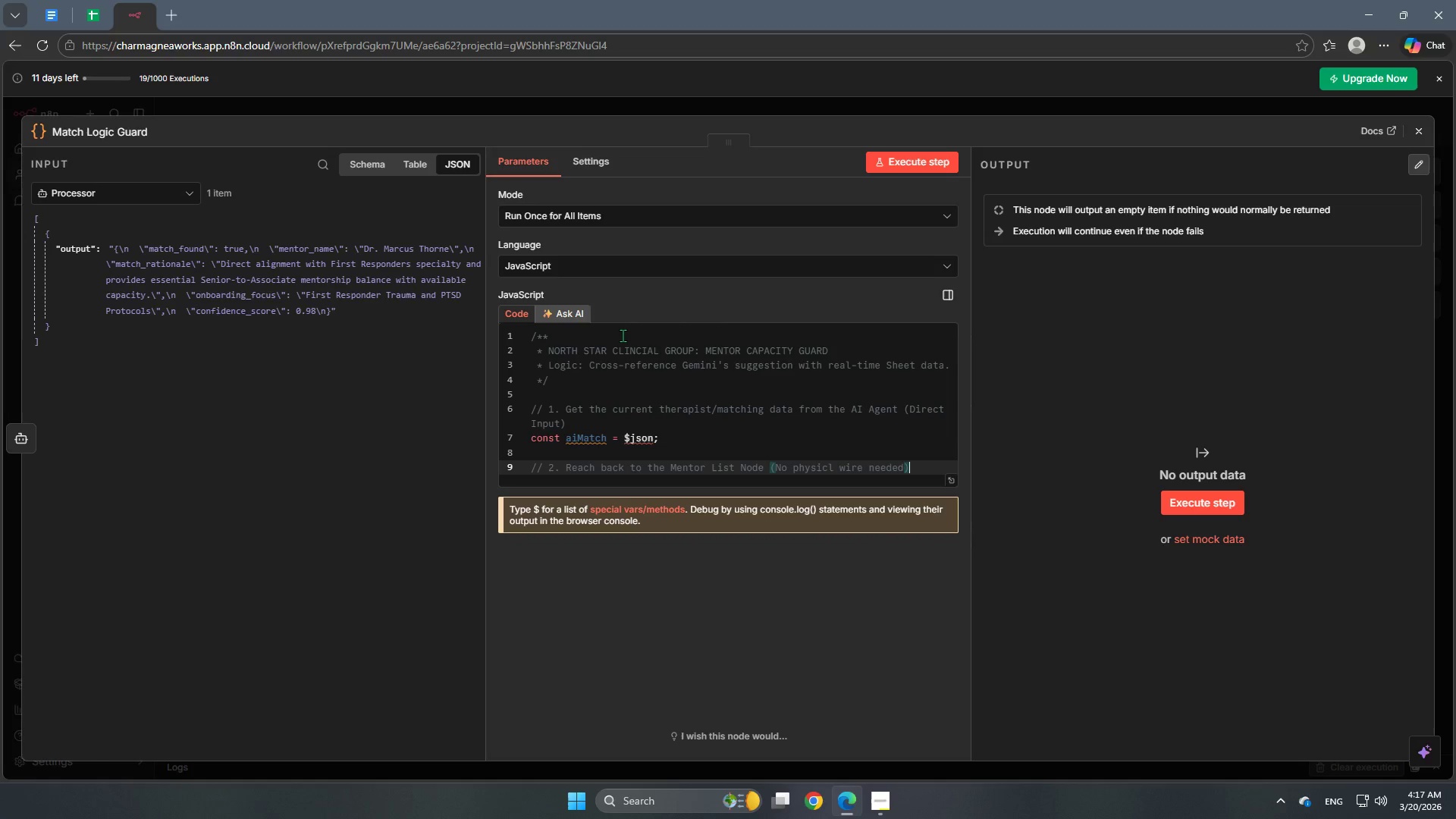 
key(A)
 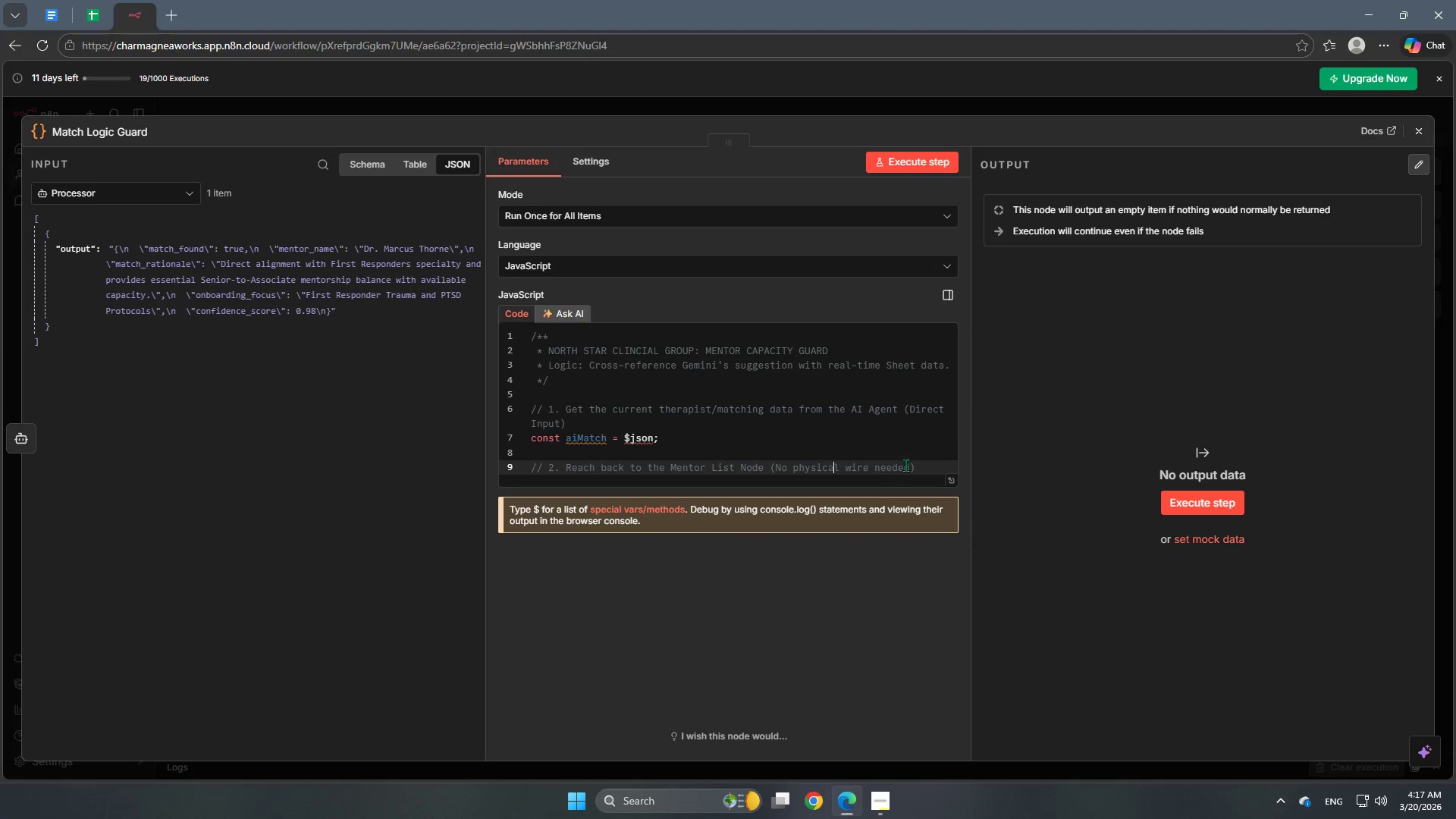 
left_click([908, 460])
 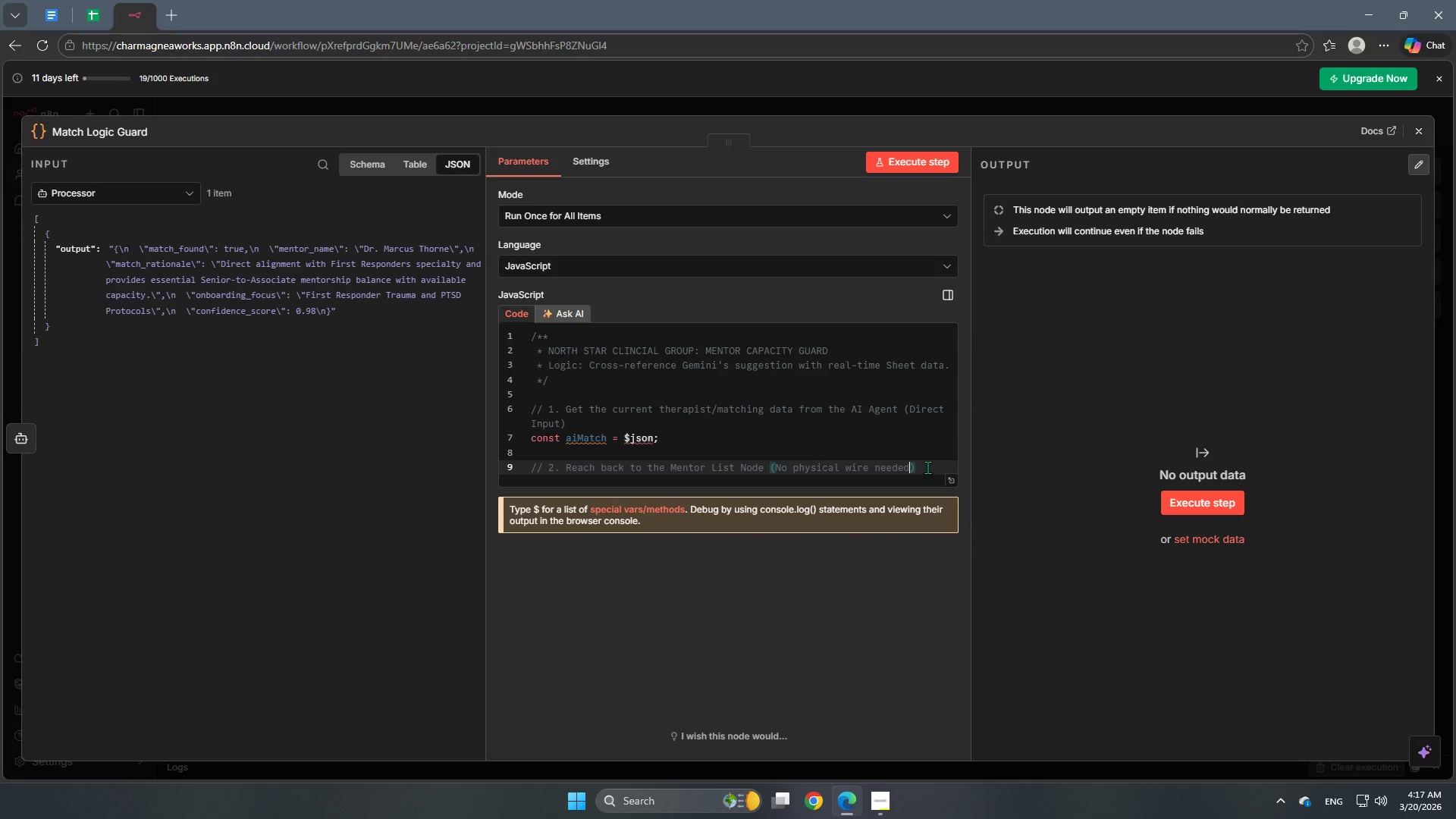 
left_click([927, 466])
 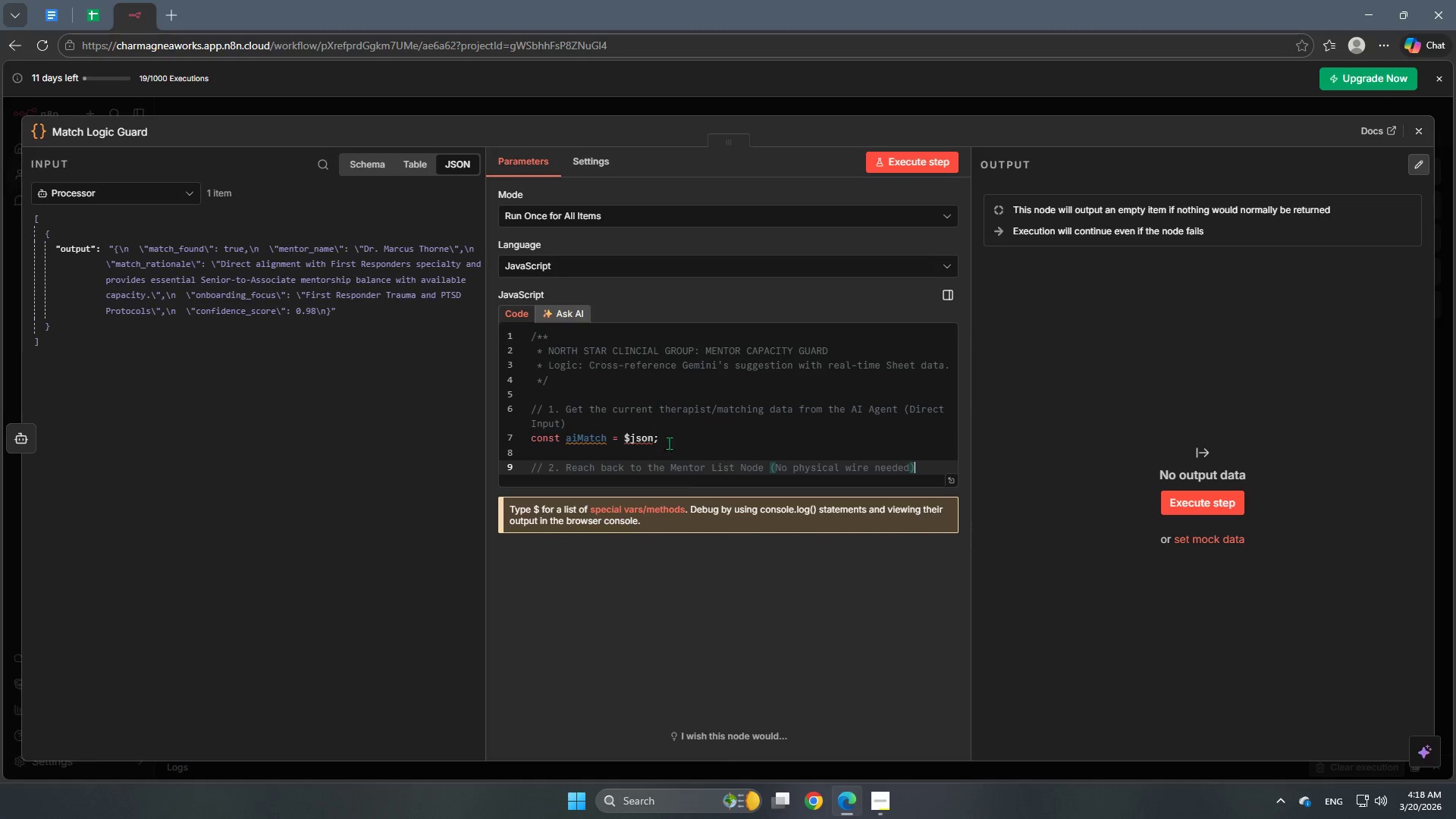 
wait(7.92)
 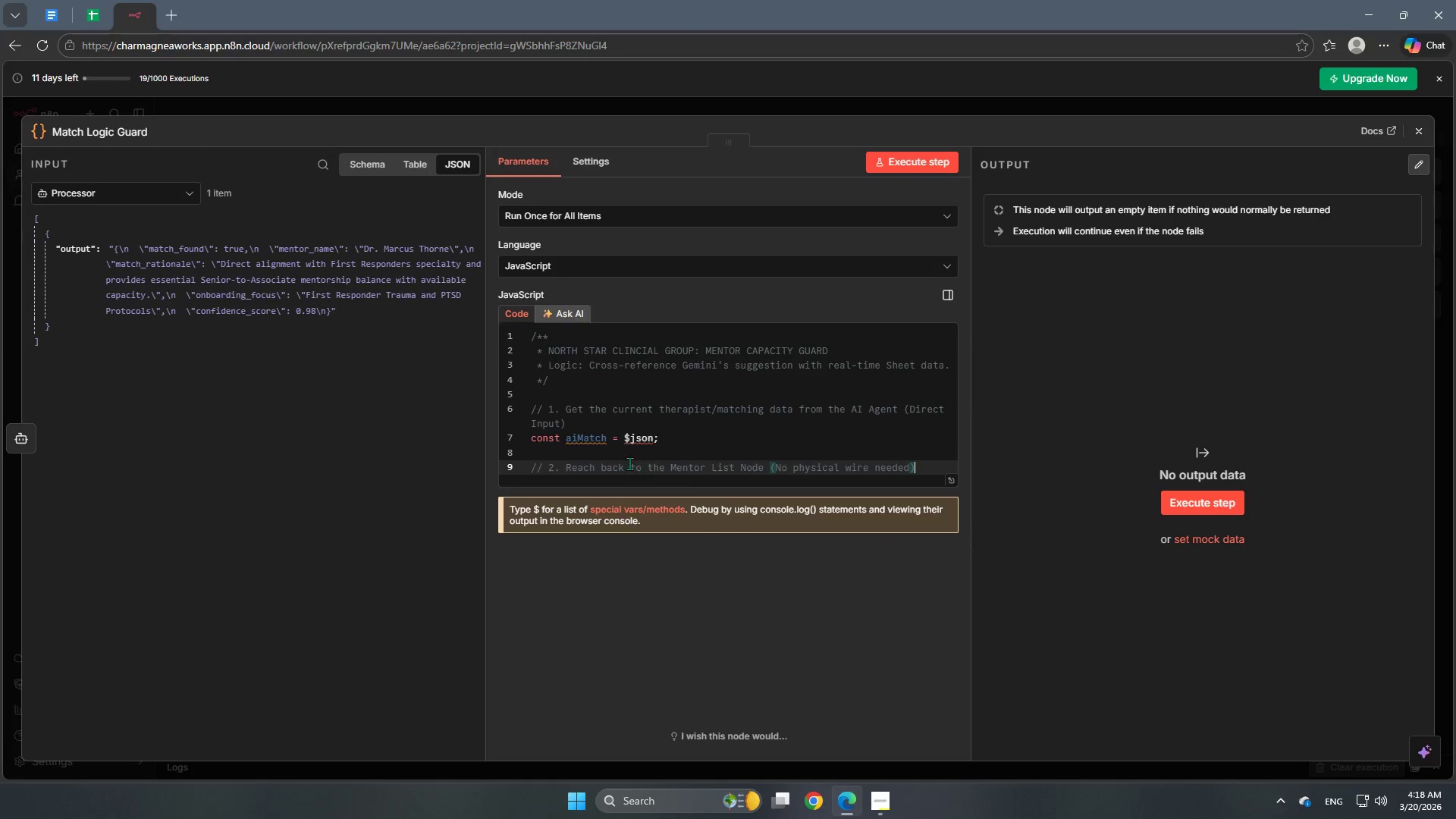 
scroll: coordinate [842, 407], scroll_direction: down, amount: 1.0
 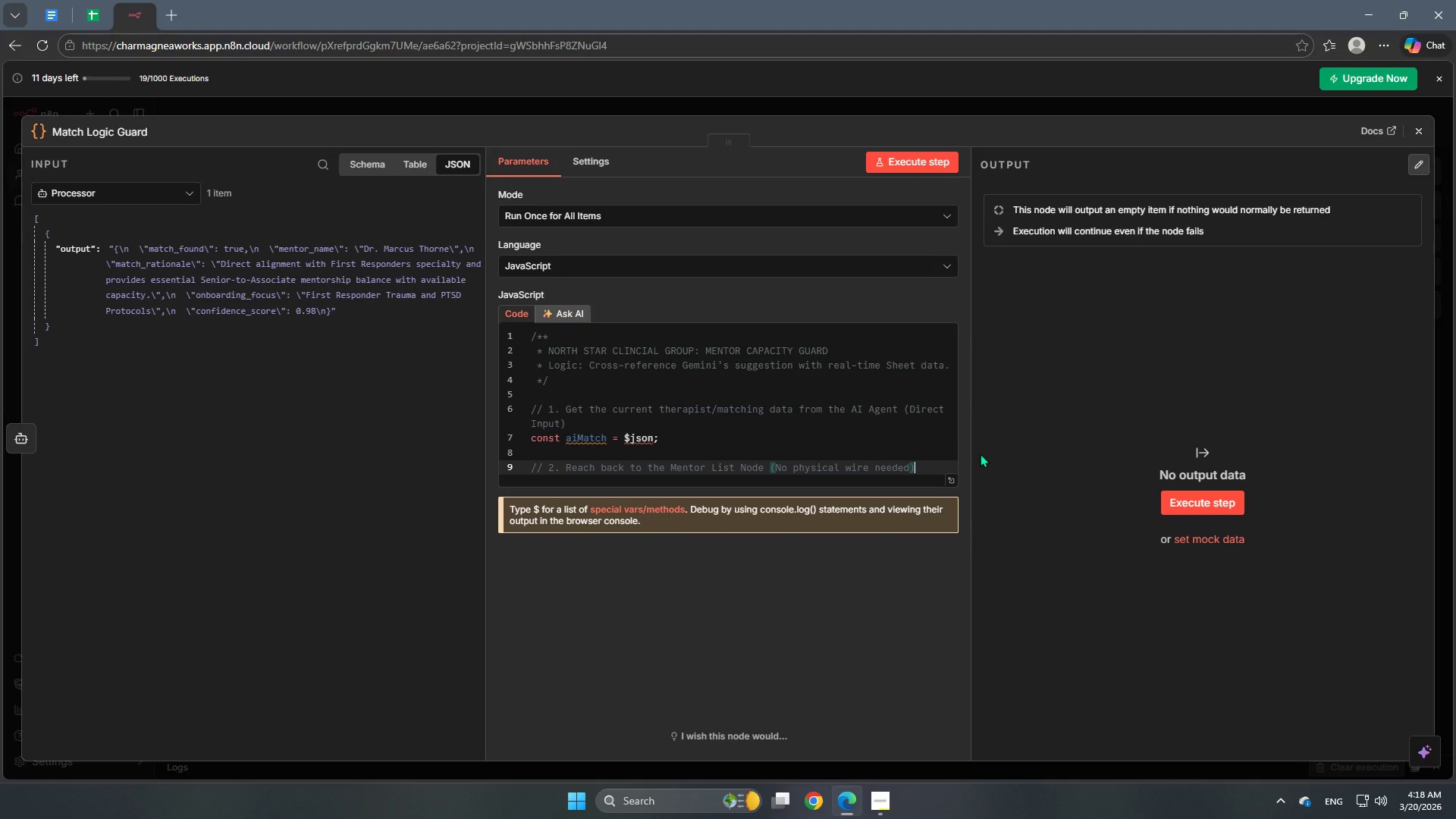 
key(Enter)
 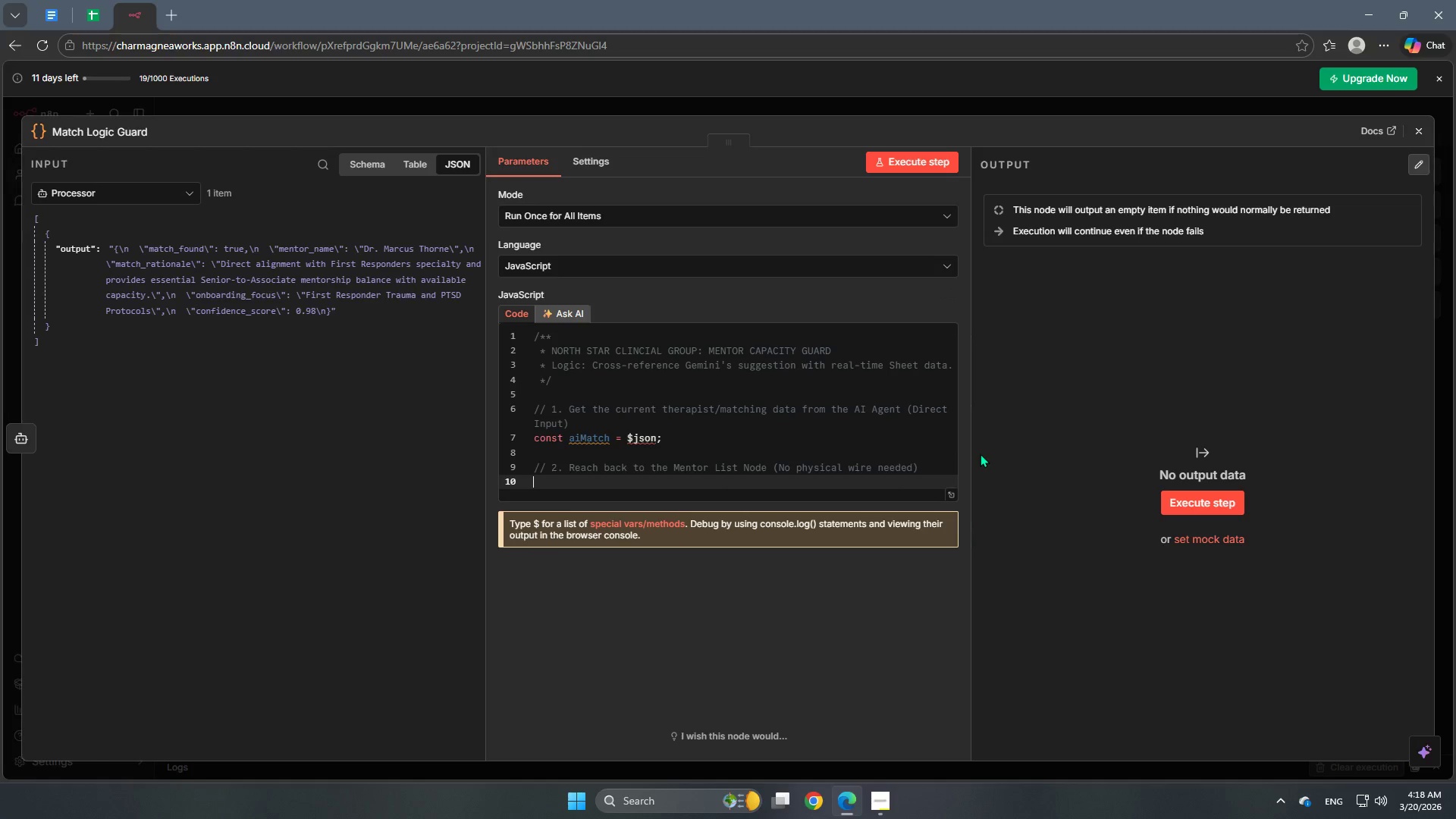 
type(// We use)
 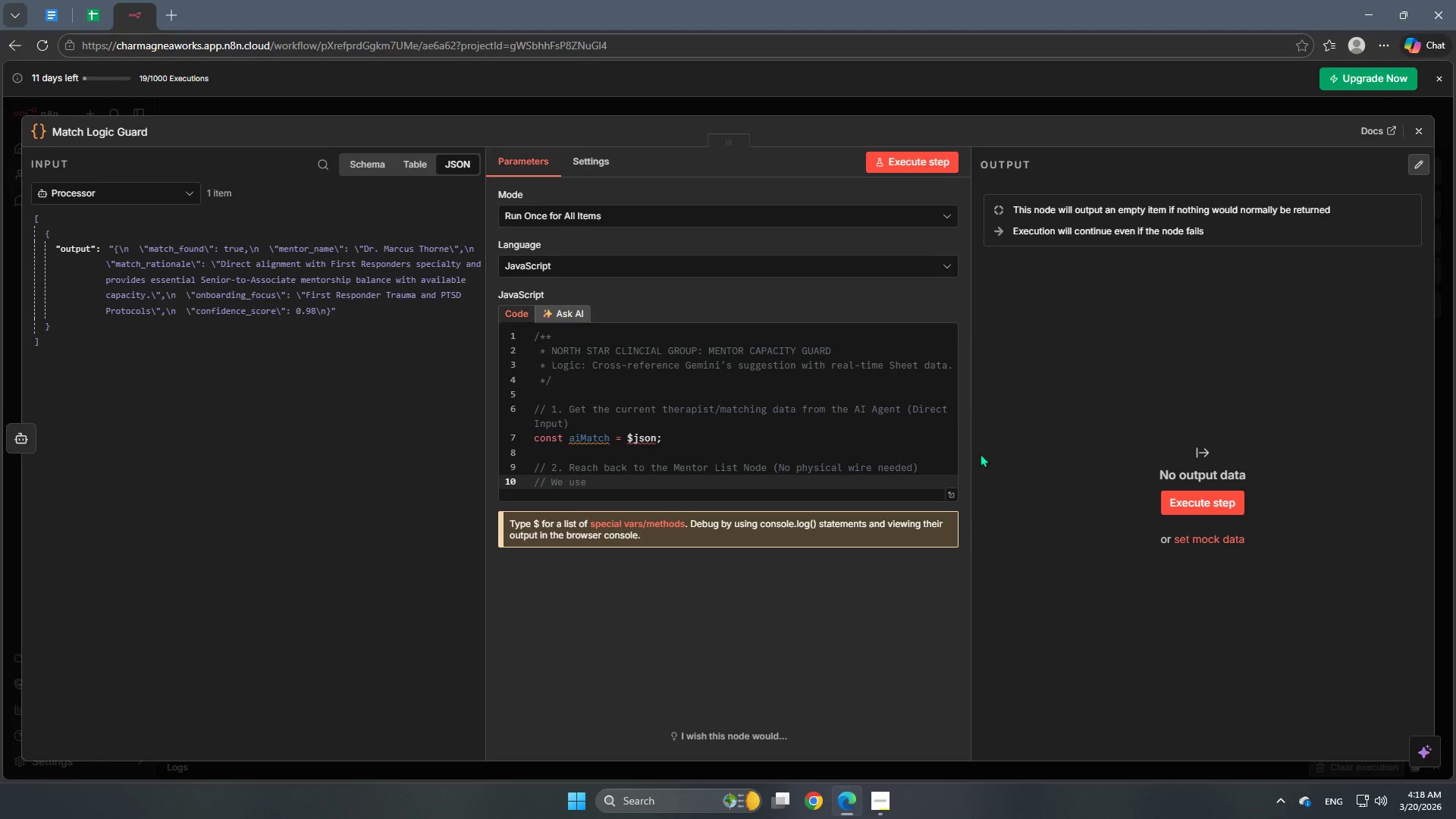 
type( .all)
 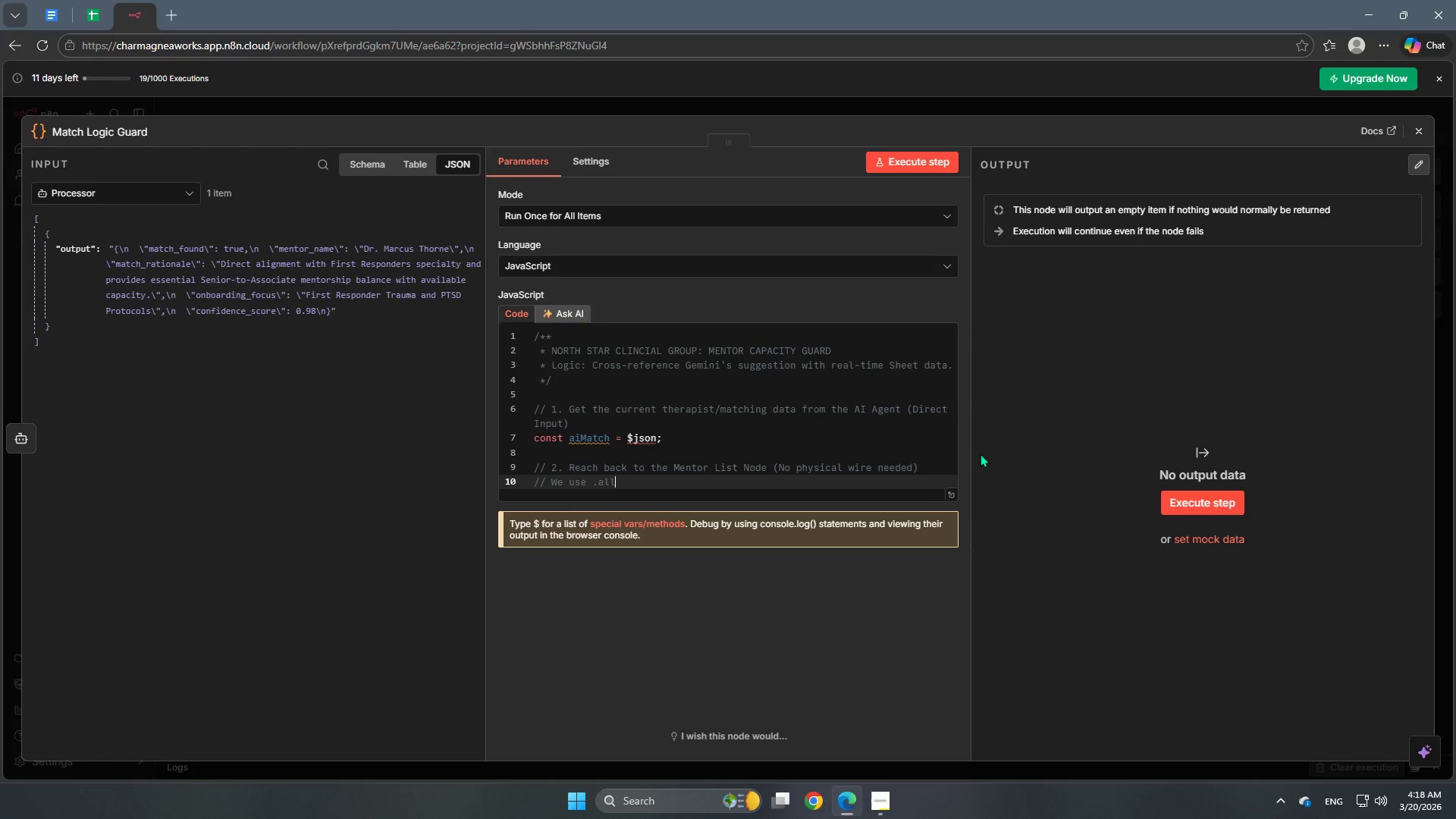 
key(Shift+9)
 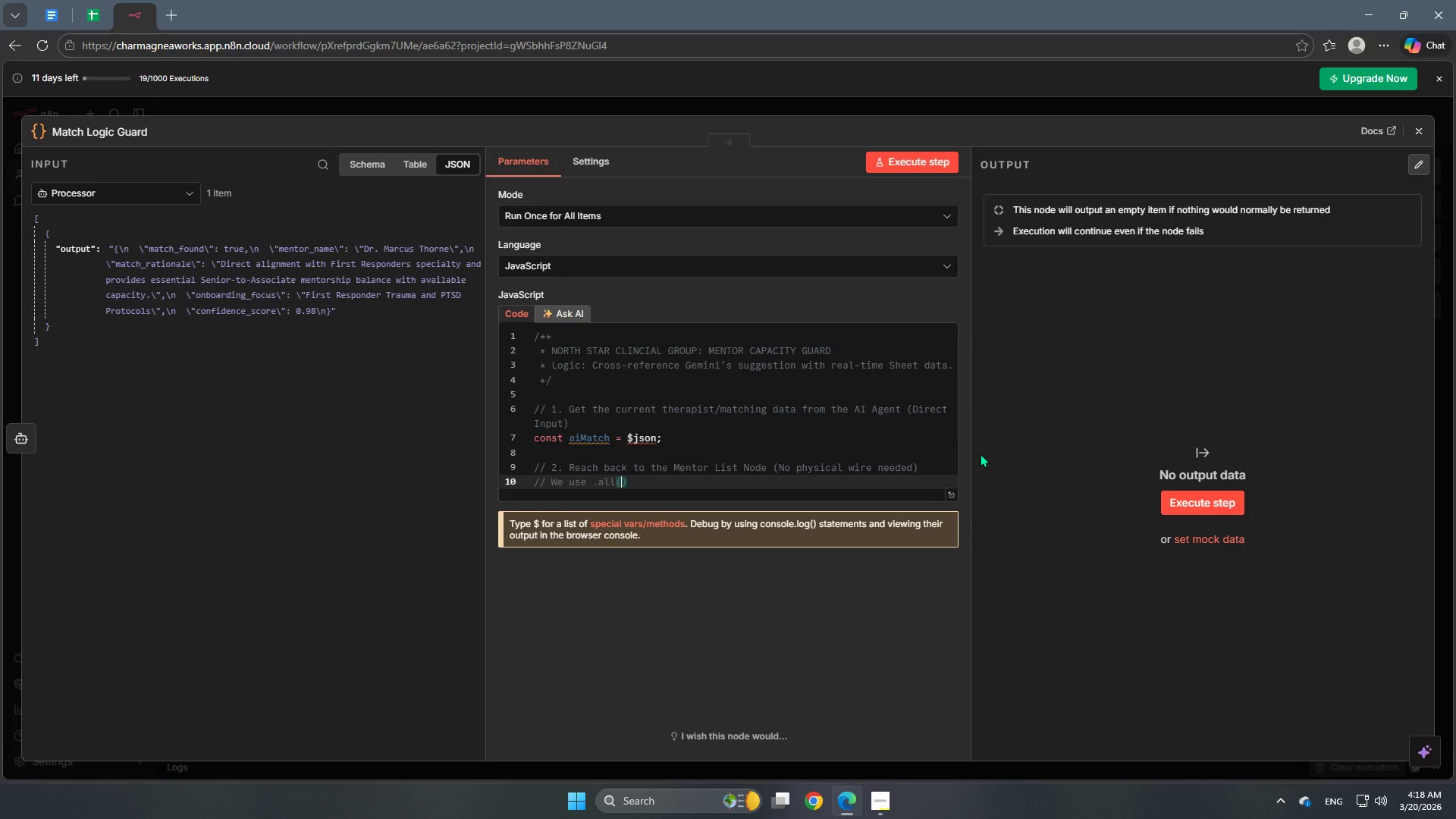 
key(ArrowRight)
 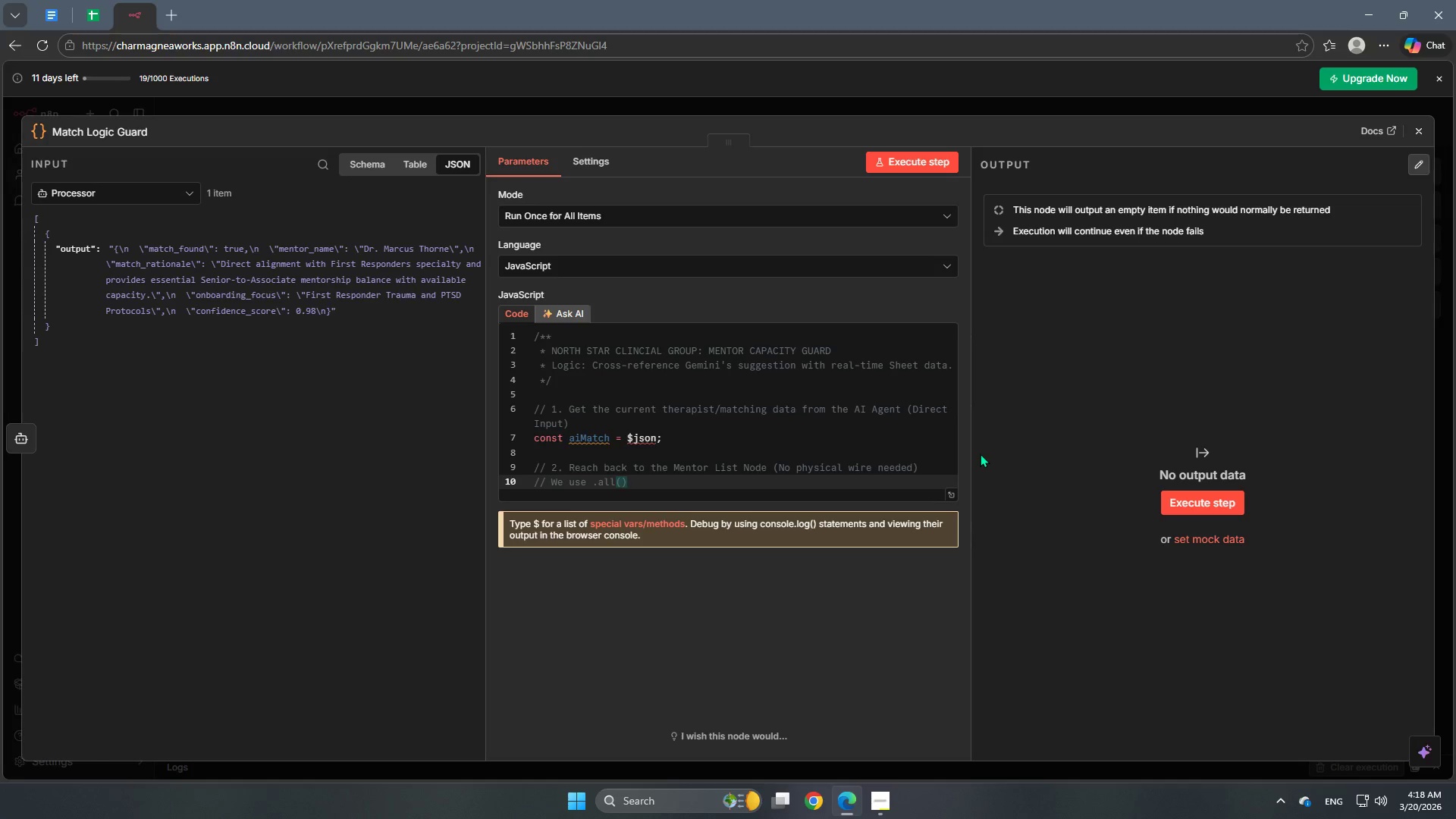 
type( to t)
key(Backspace)
type(get the entire list of mentors as an array. )
 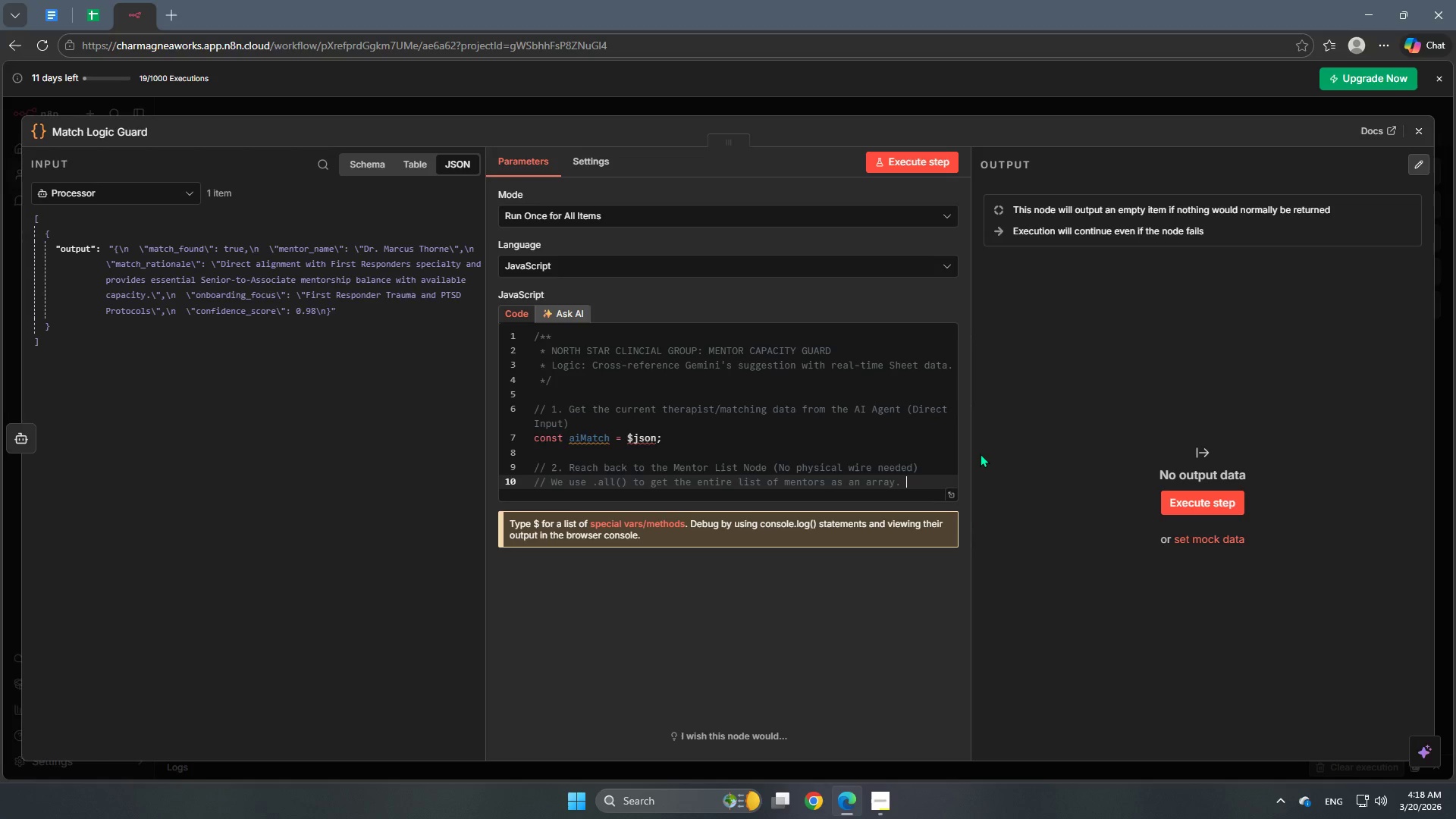 
key(Enter)
 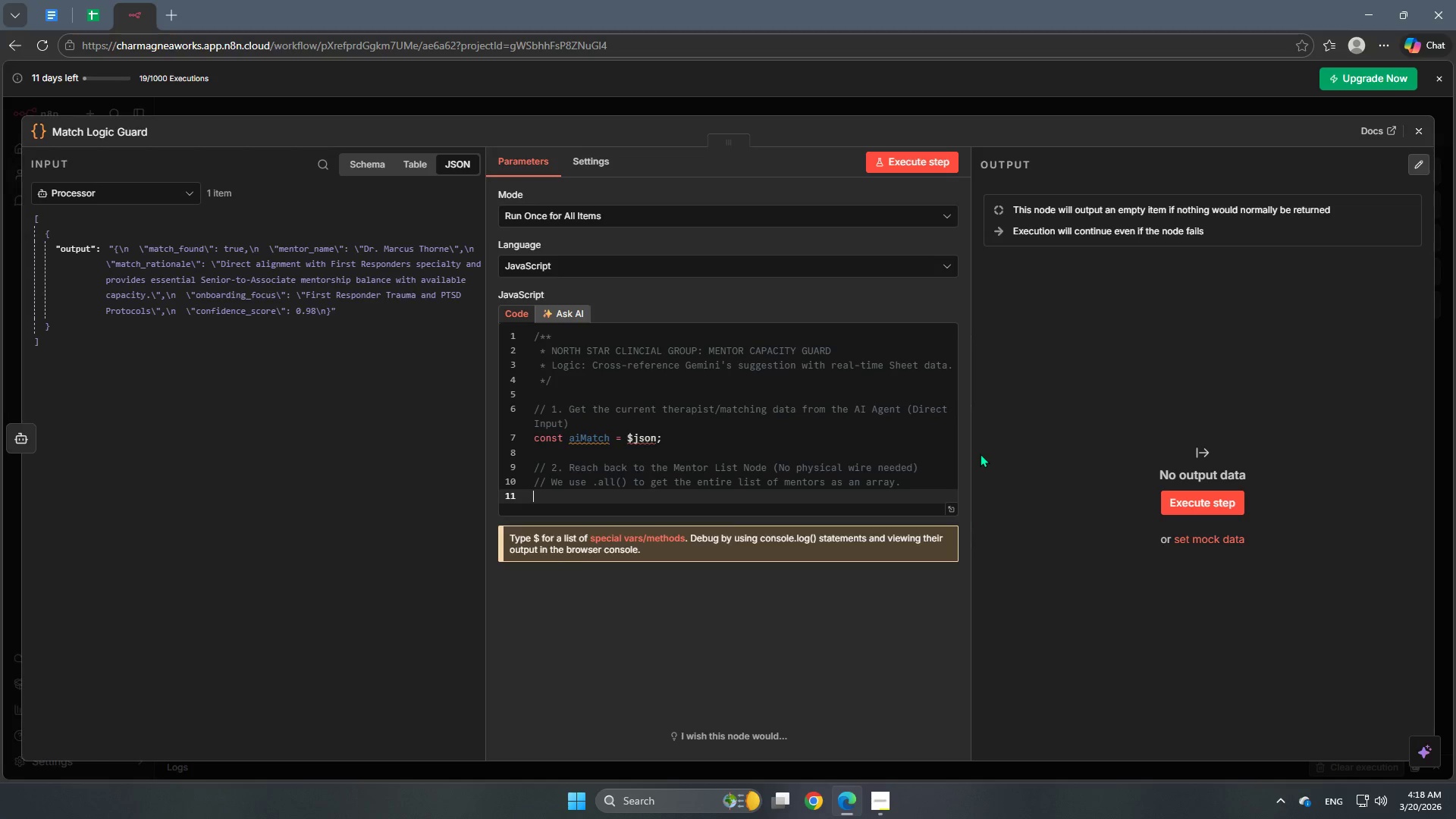 
type(const mentor)
 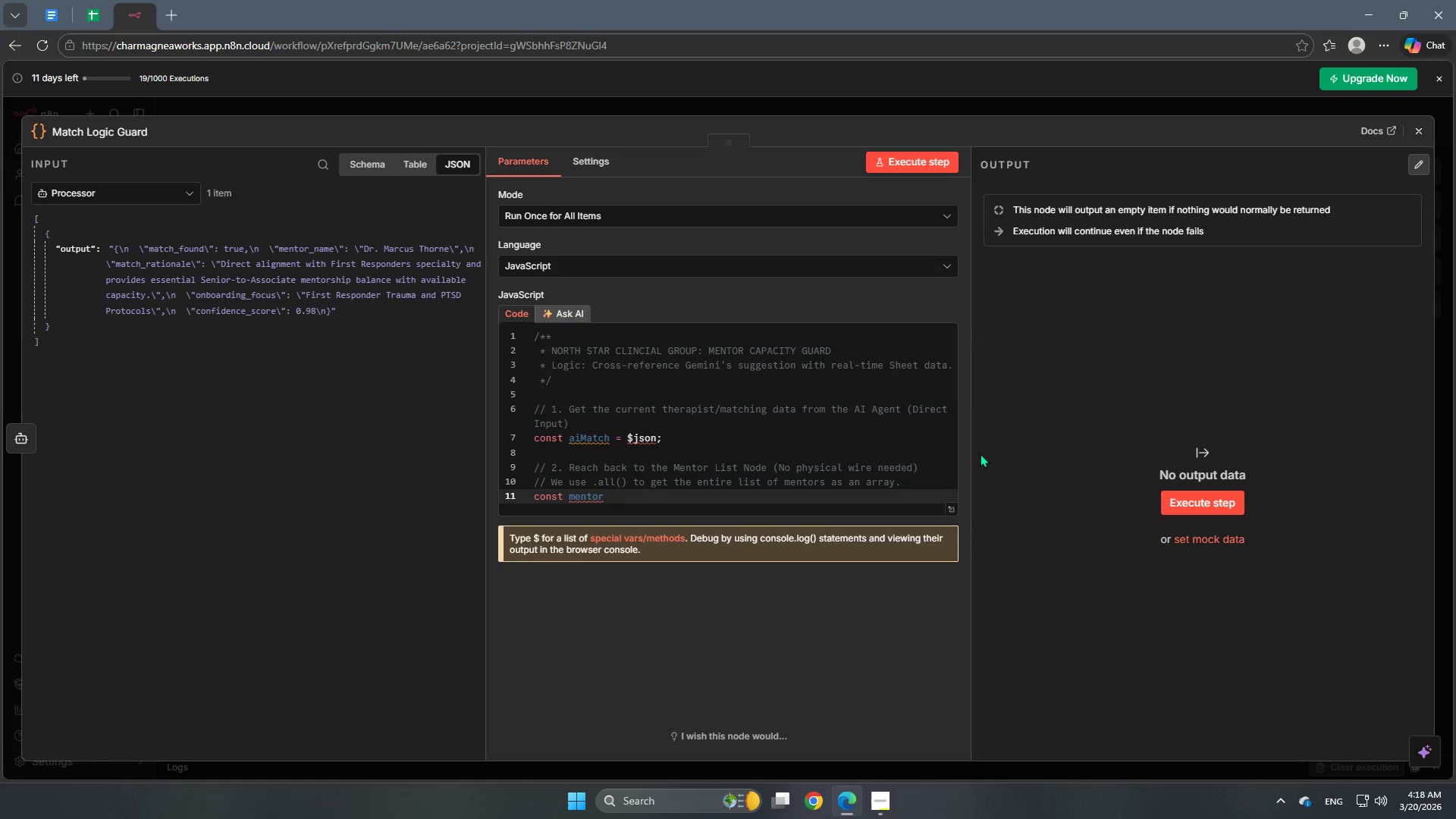 
hold_key(key=ShiftLeft, duration=1.5)
 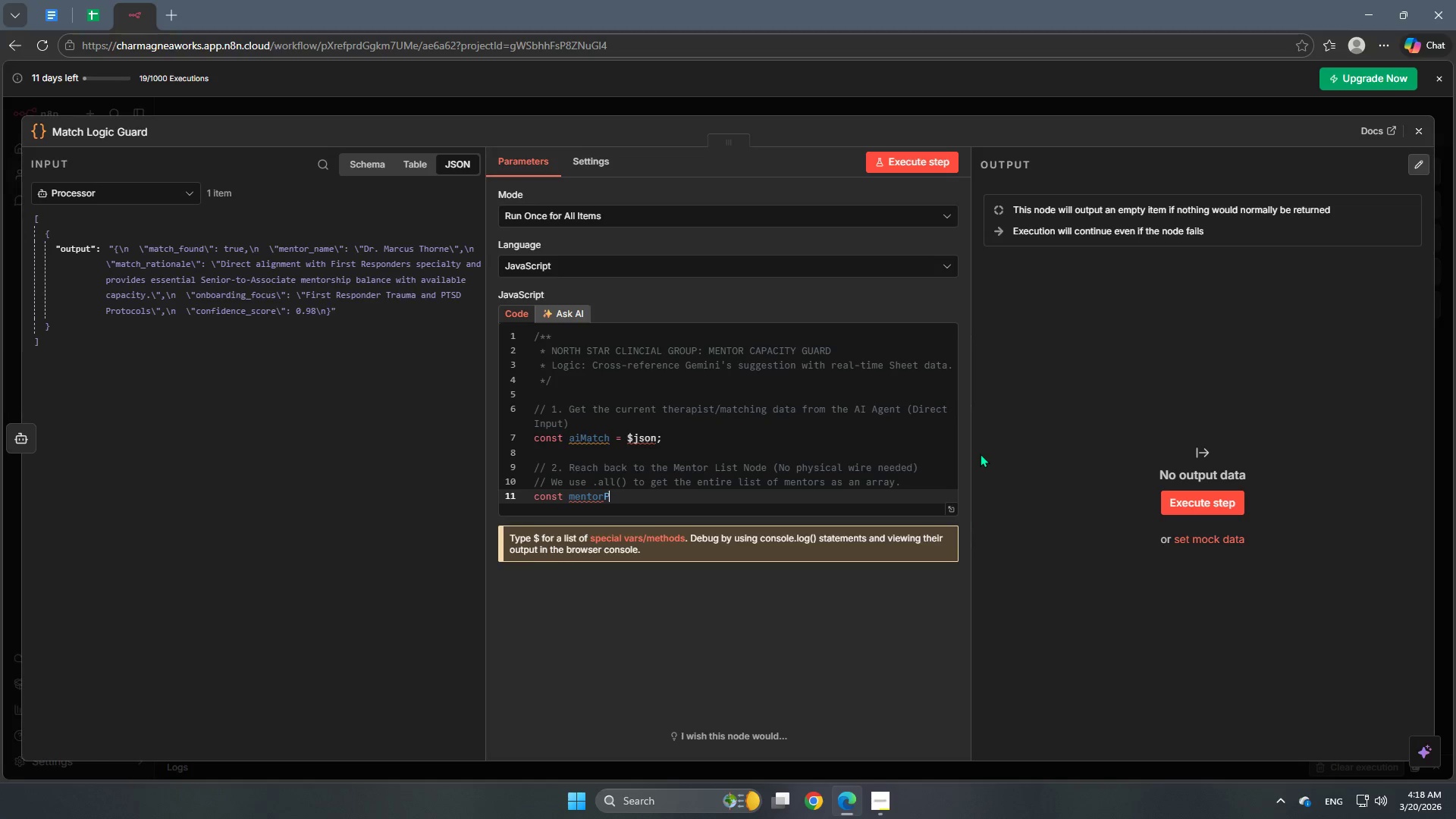 
type(Pool )
 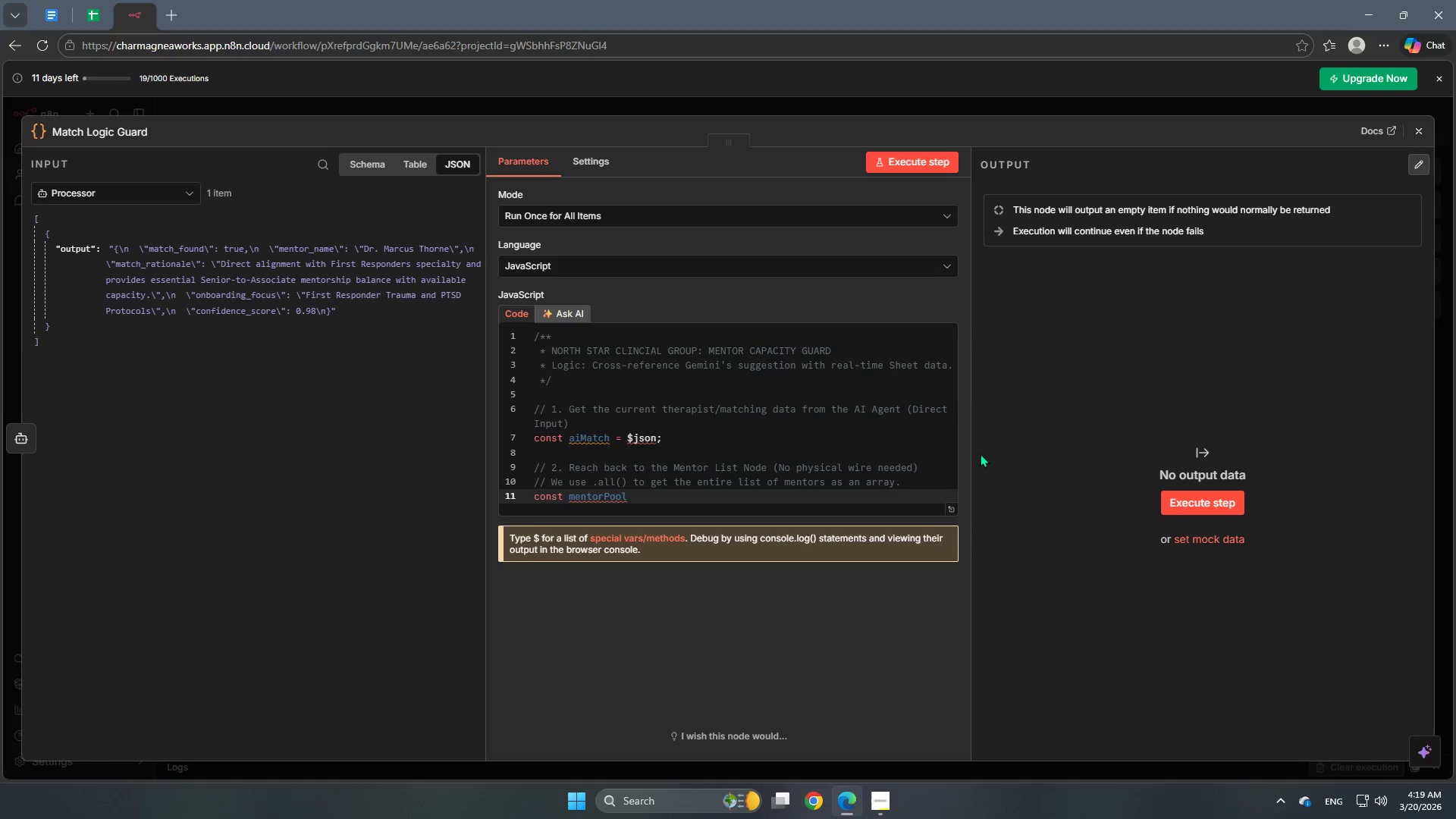 
wait(6.2)
 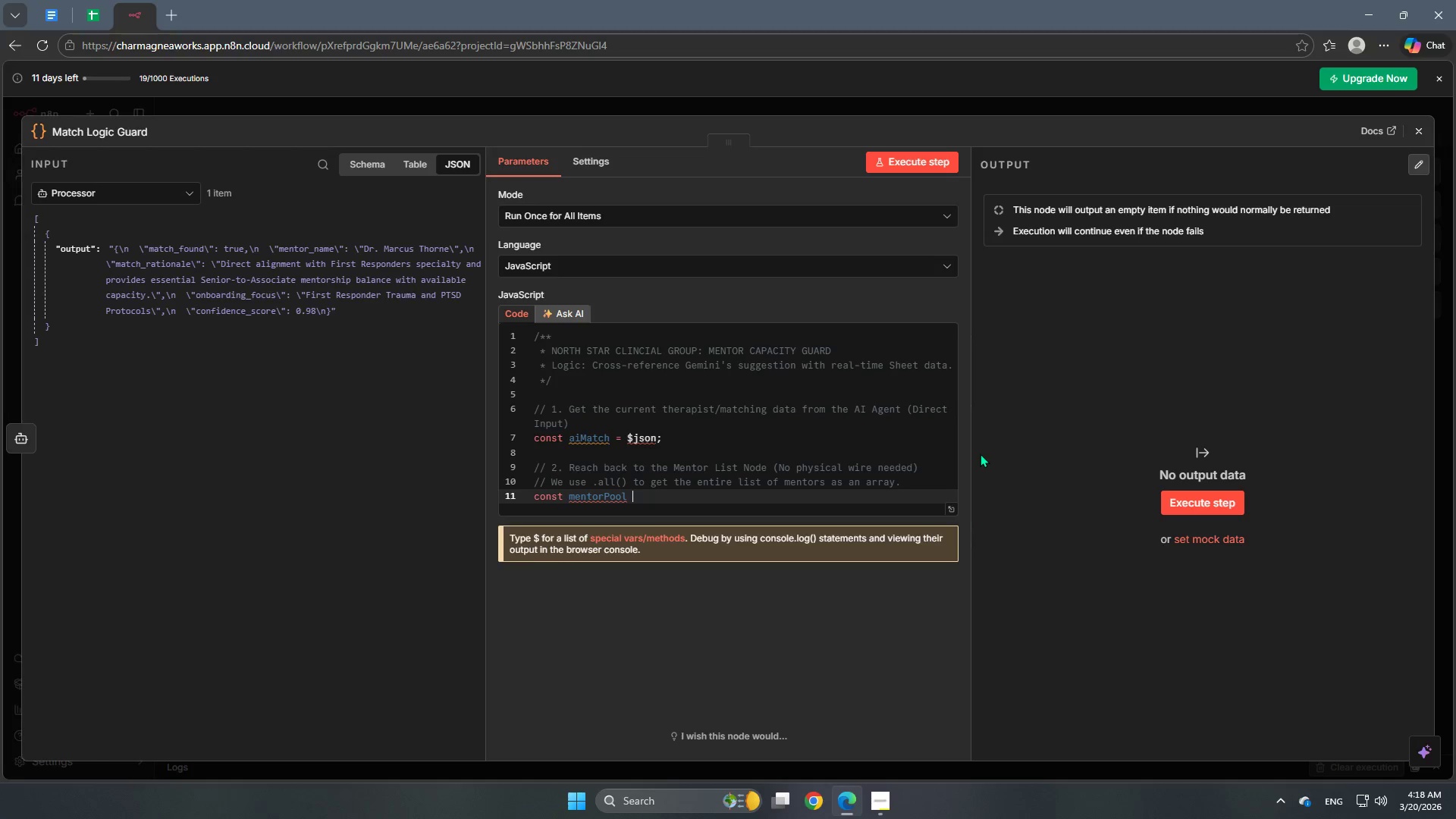 
key(Equal)
 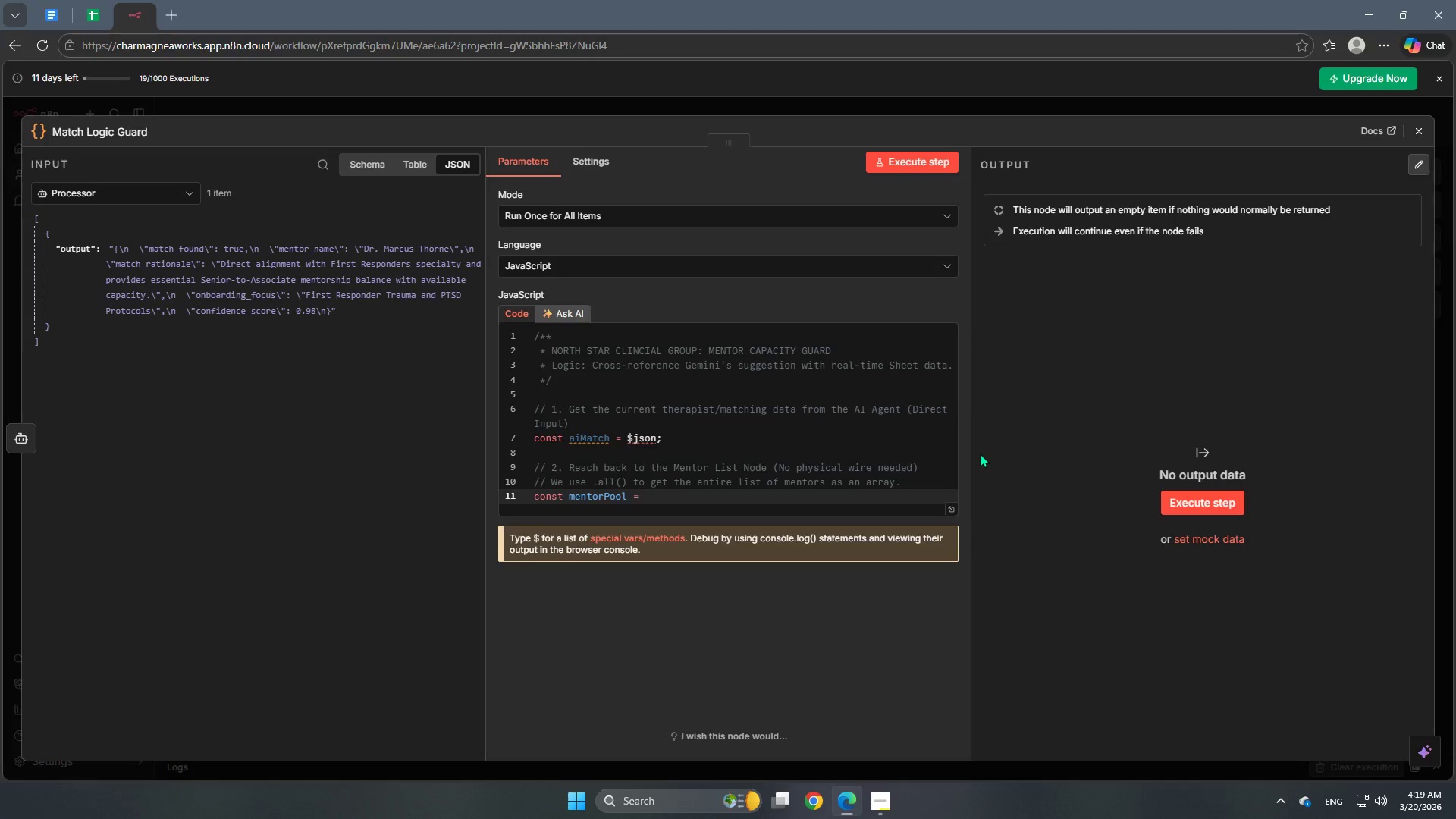 
key(Space)
 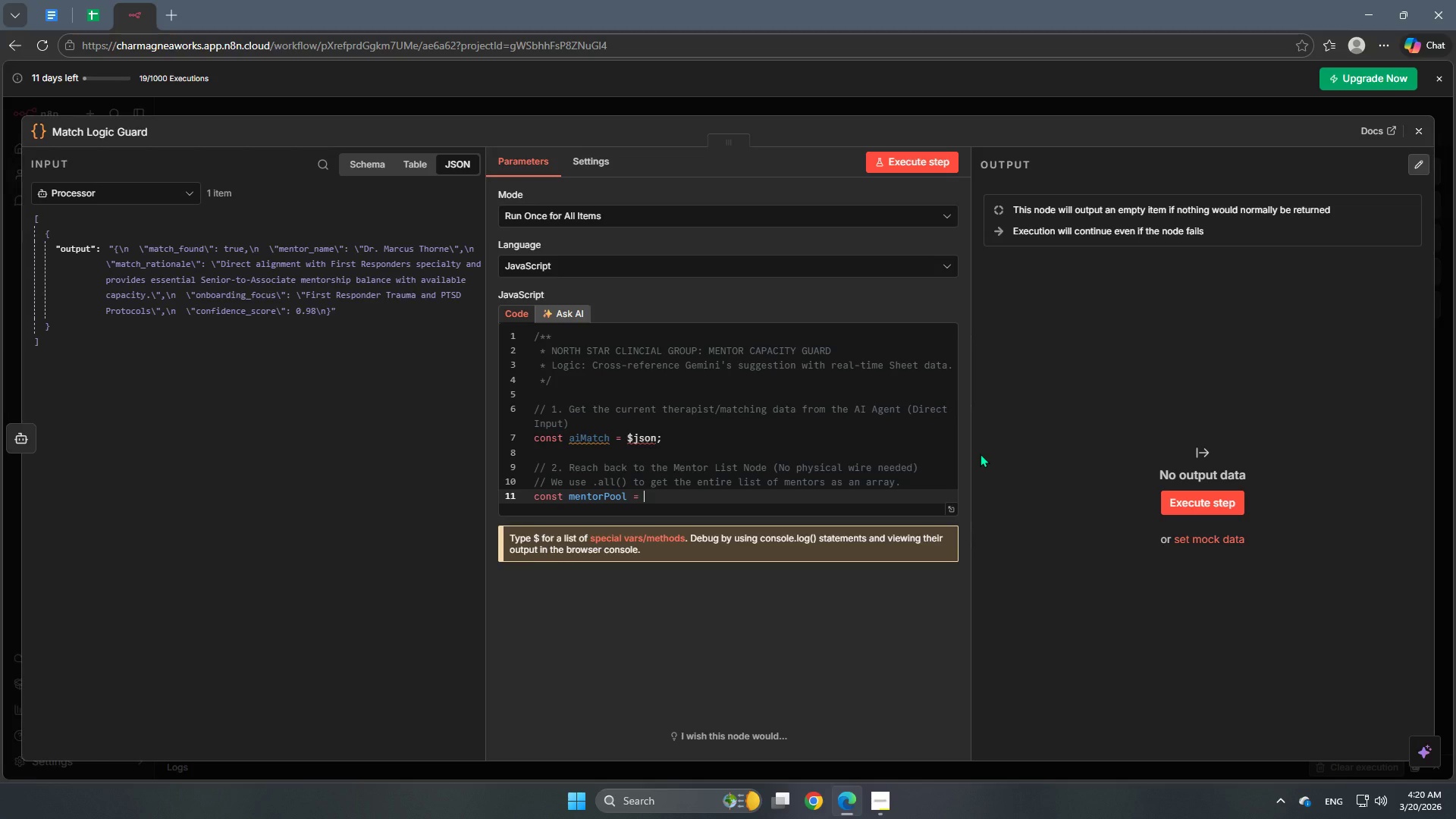 
wait(114.44)
 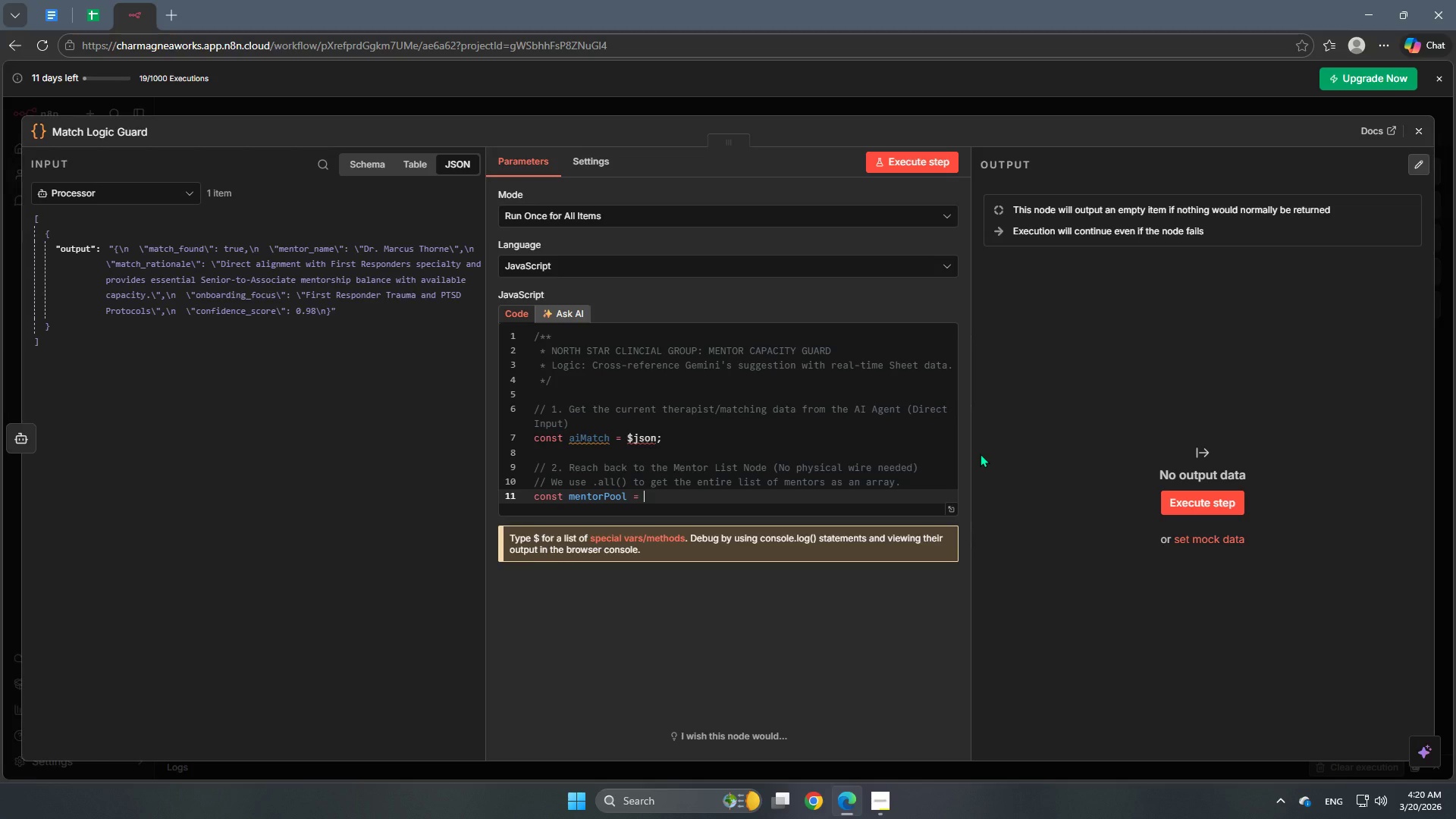 
left_click([711, 504])
 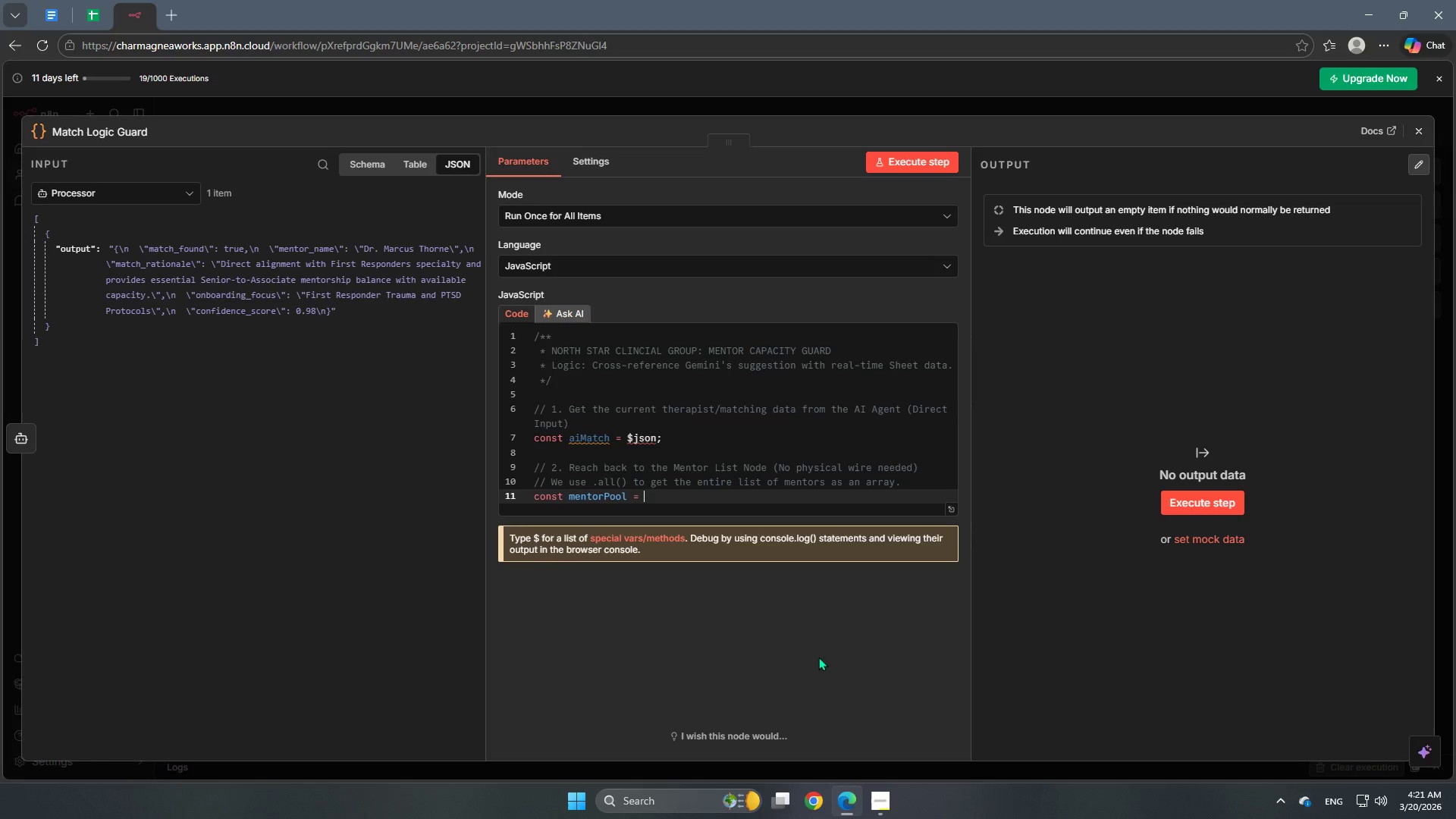 
wait(14.84)
 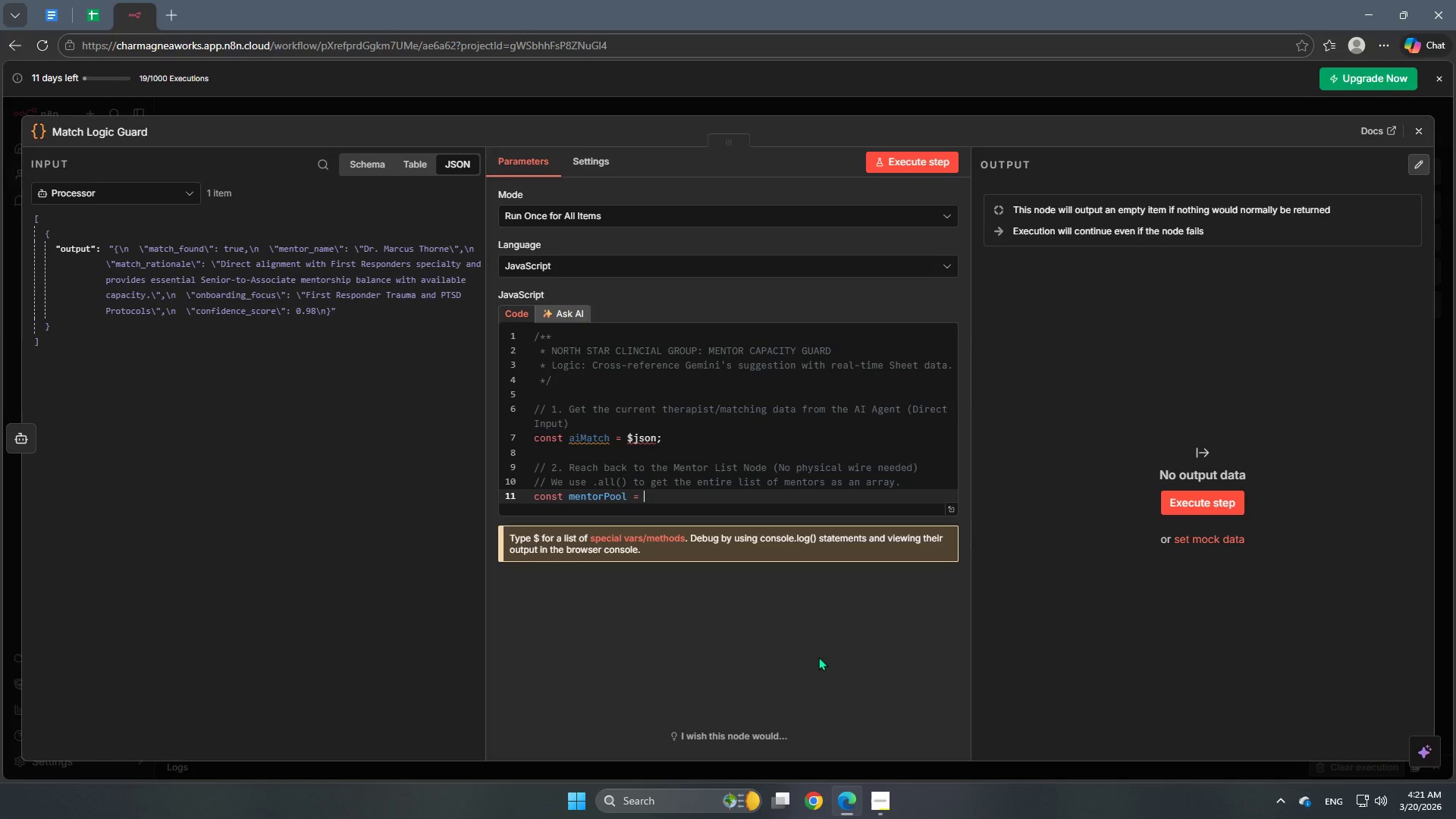 
hold_key(key=ShiftRight, duration=1.5)
 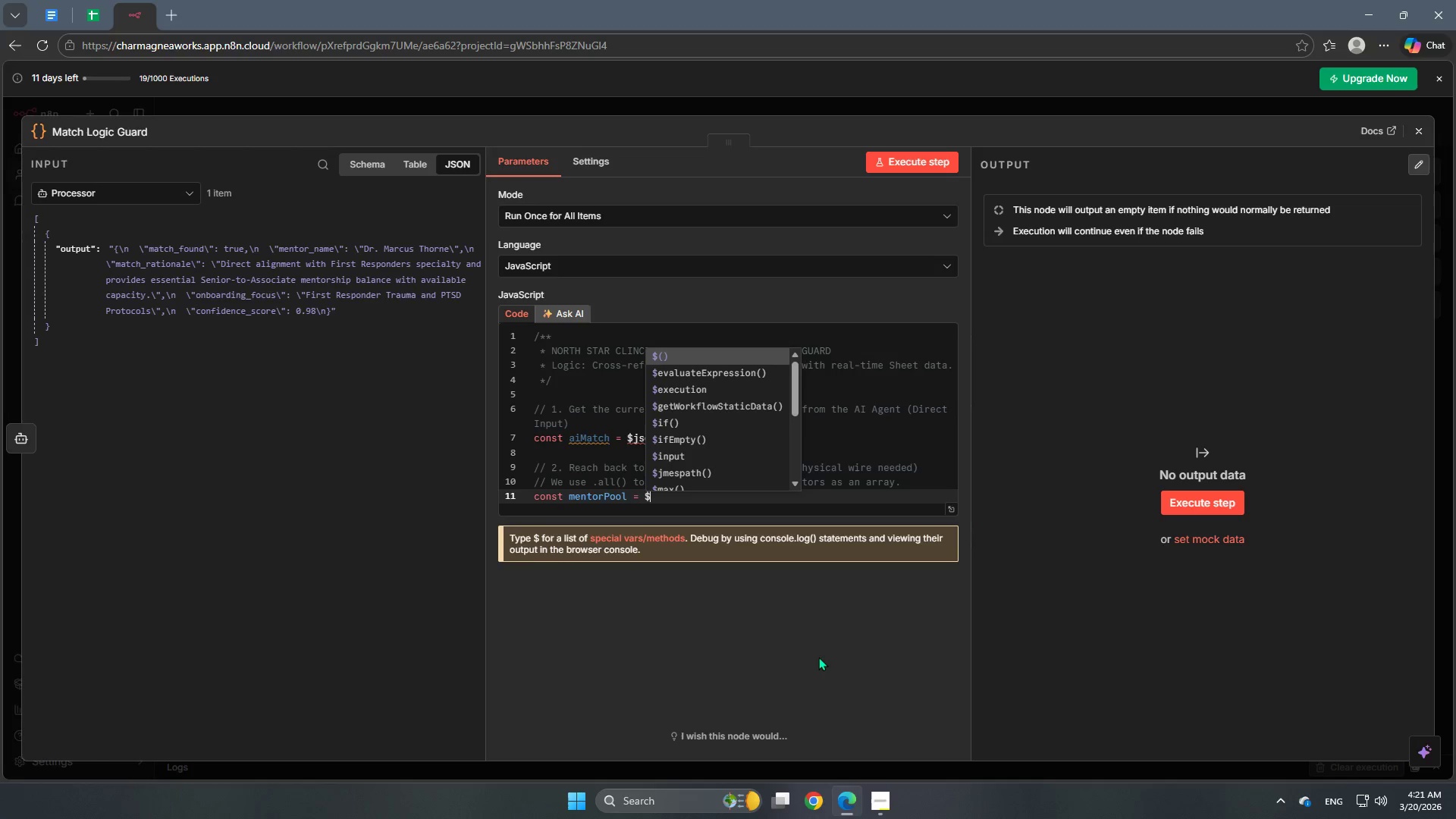 
key(Shift+4)
 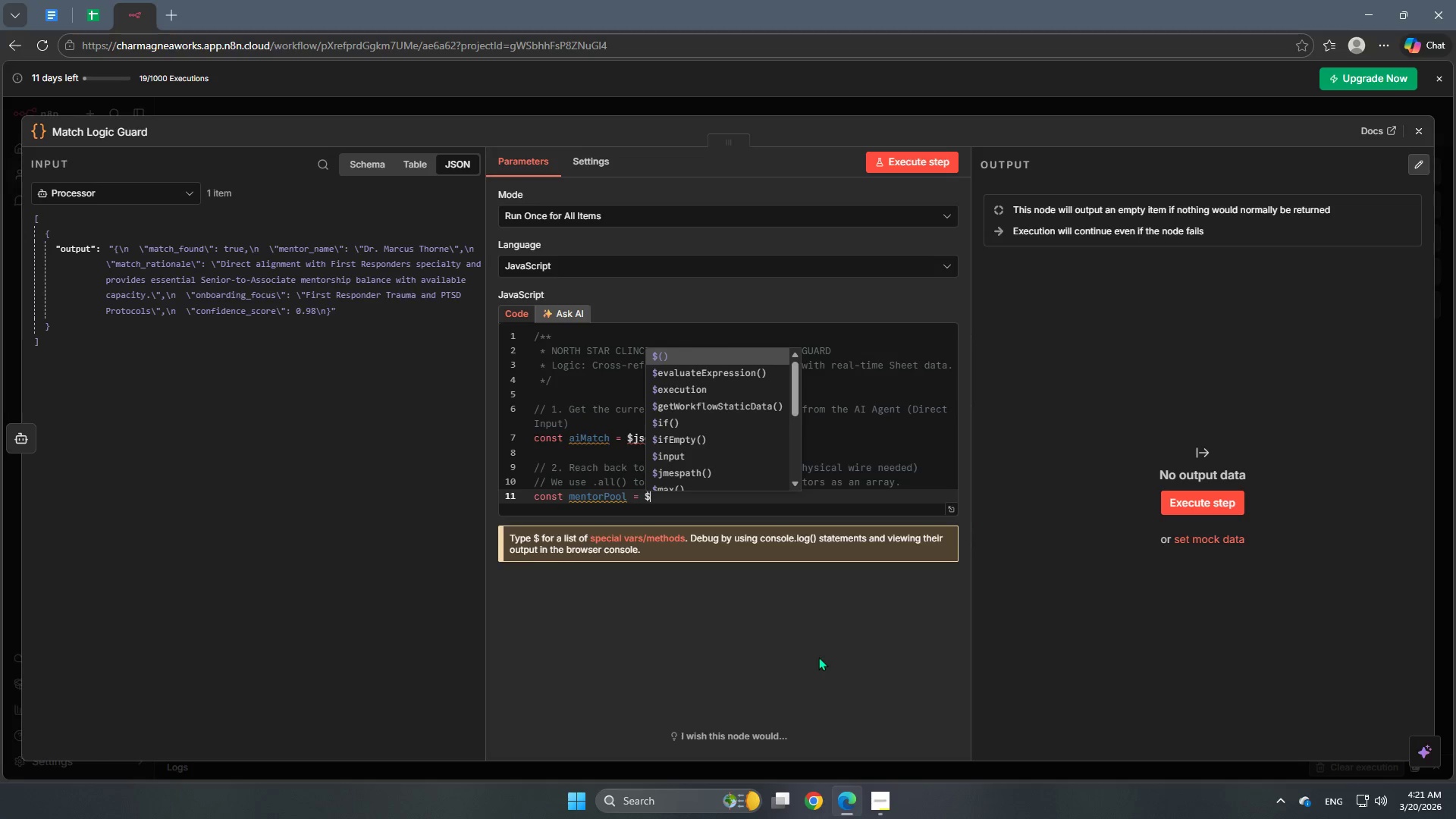 
key(Space)
 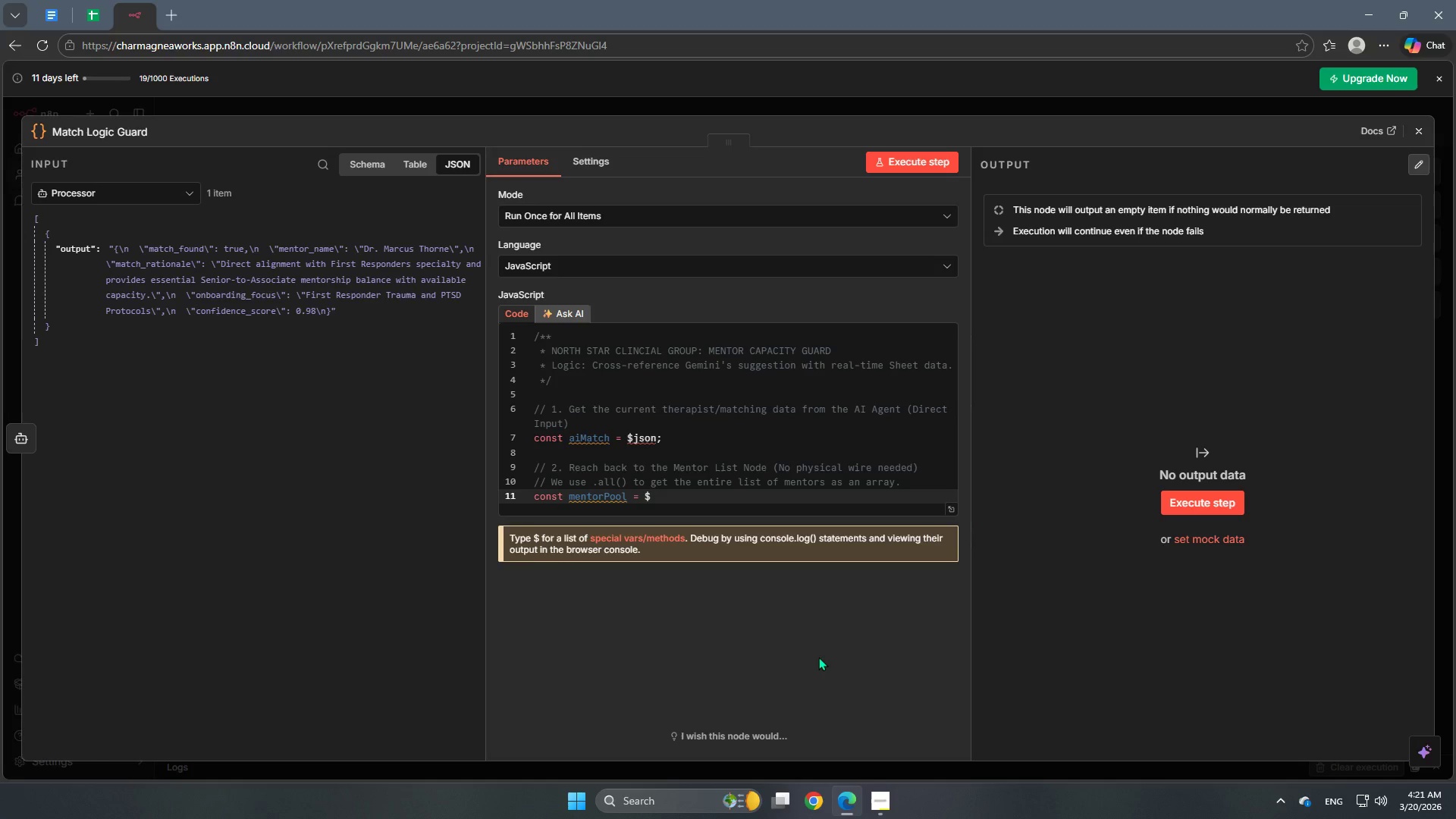 
key(Backspace)
 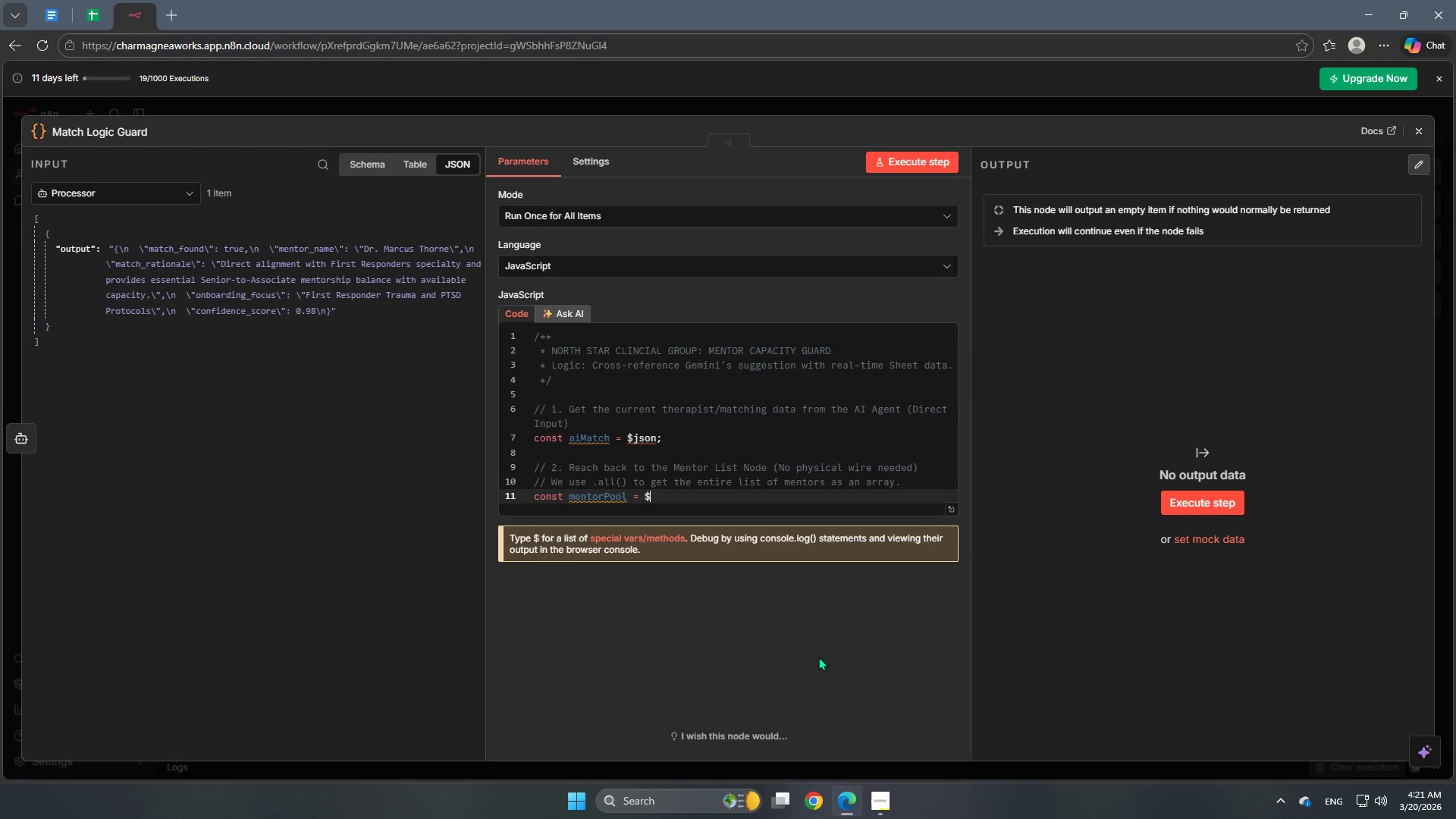 
key(Shift+9)
 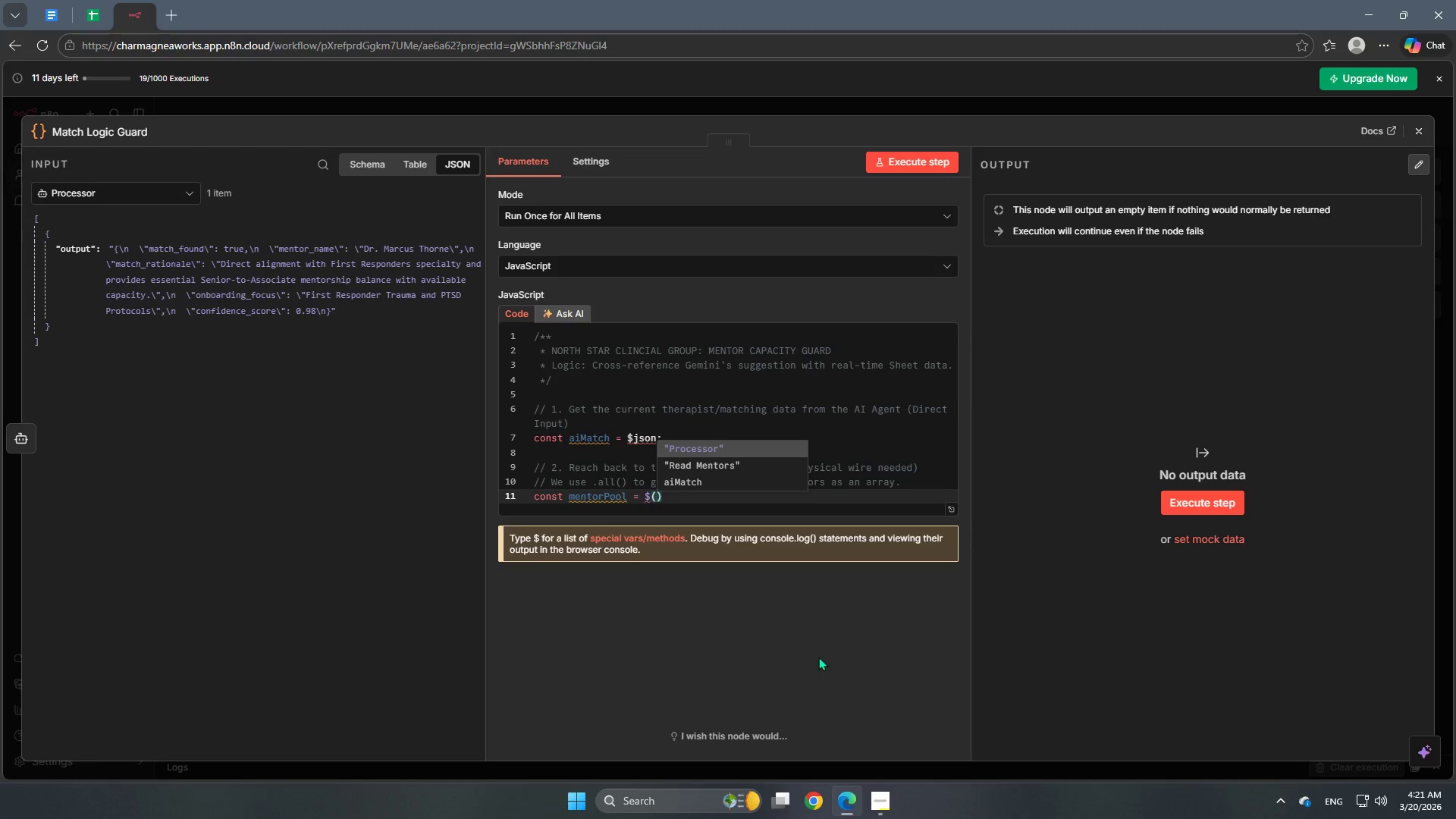 
key(Quote)
 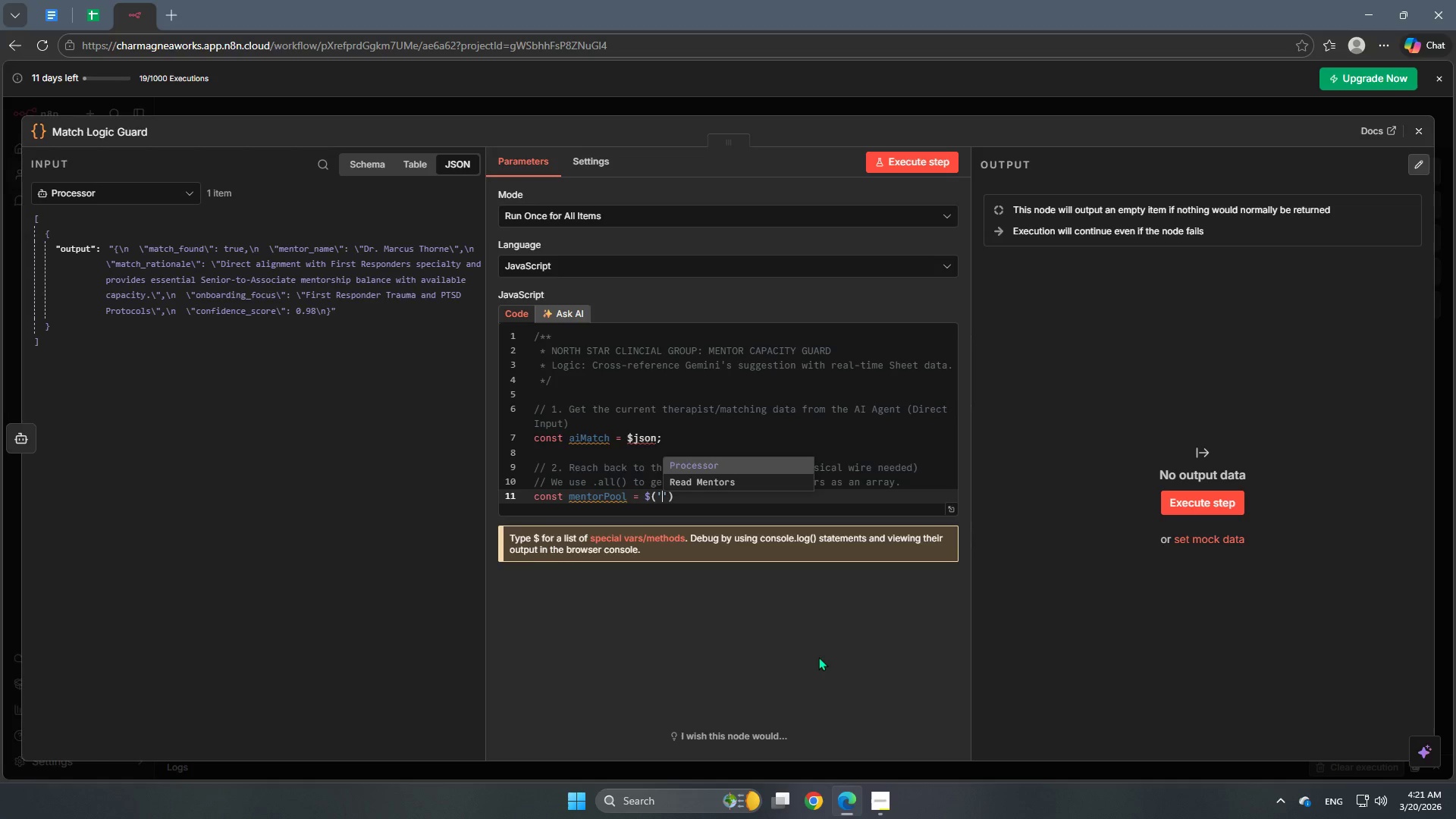 
type(Read)
 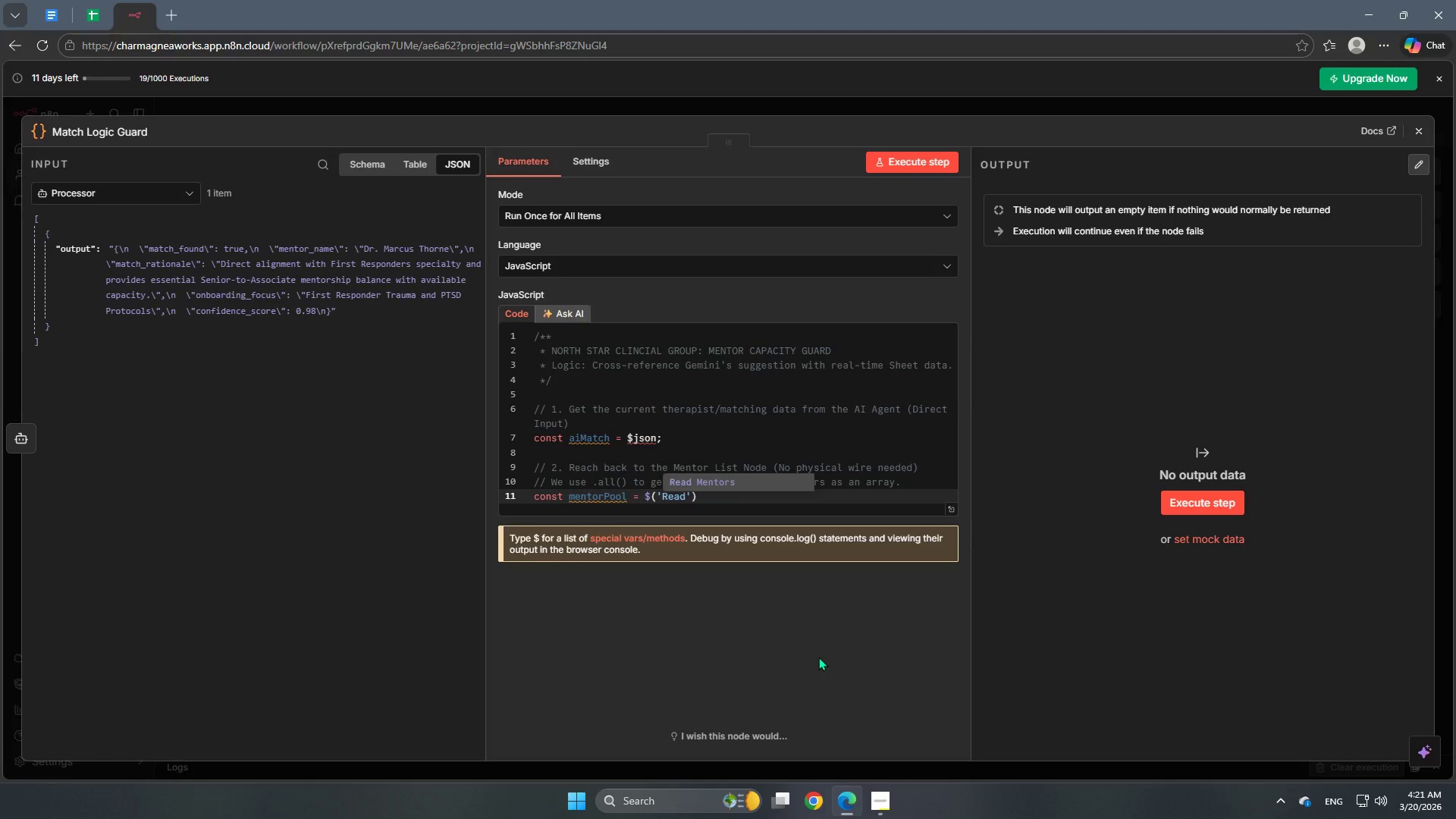 
key(Enter)
 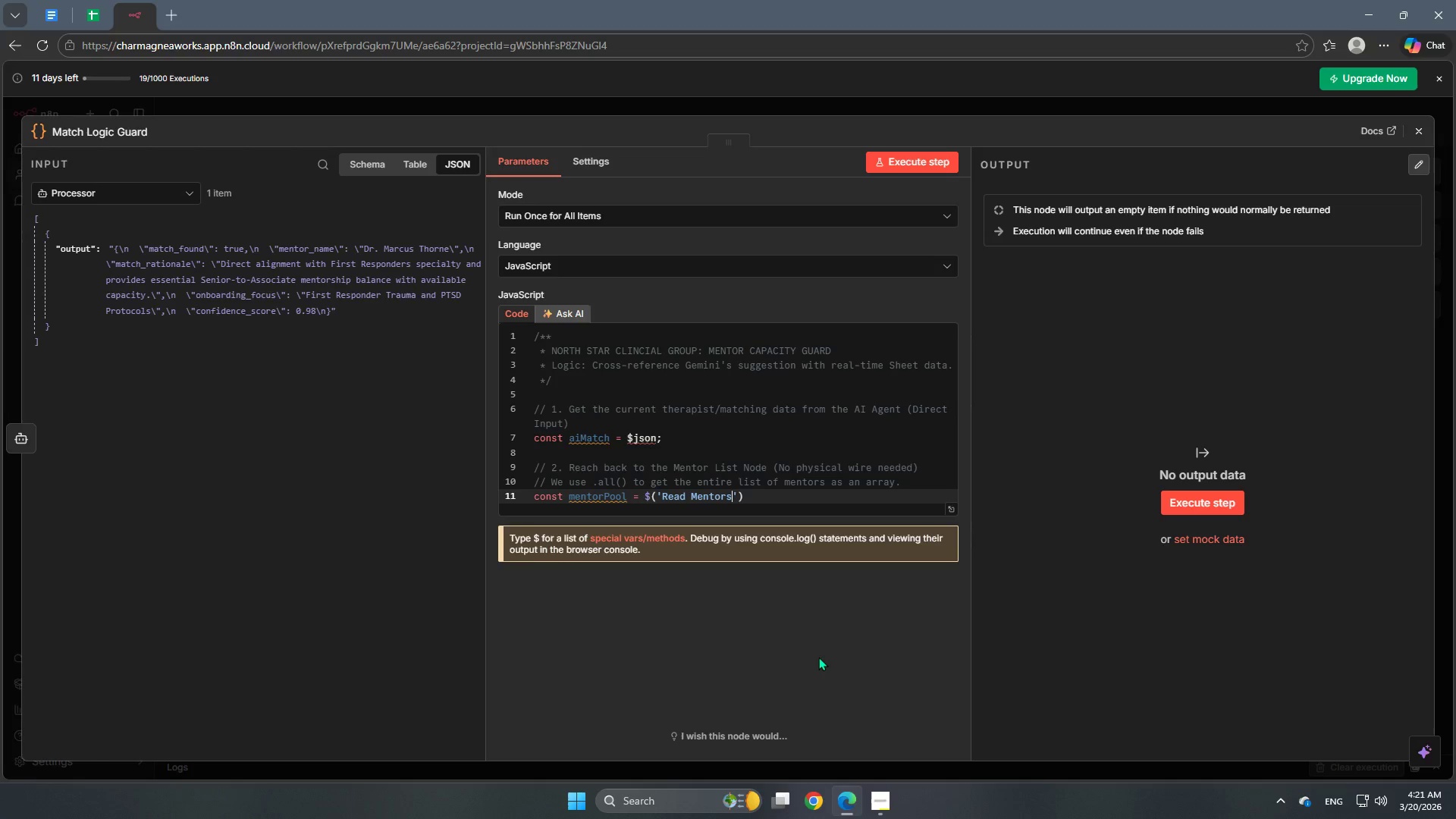 
key(ArrowRight)
 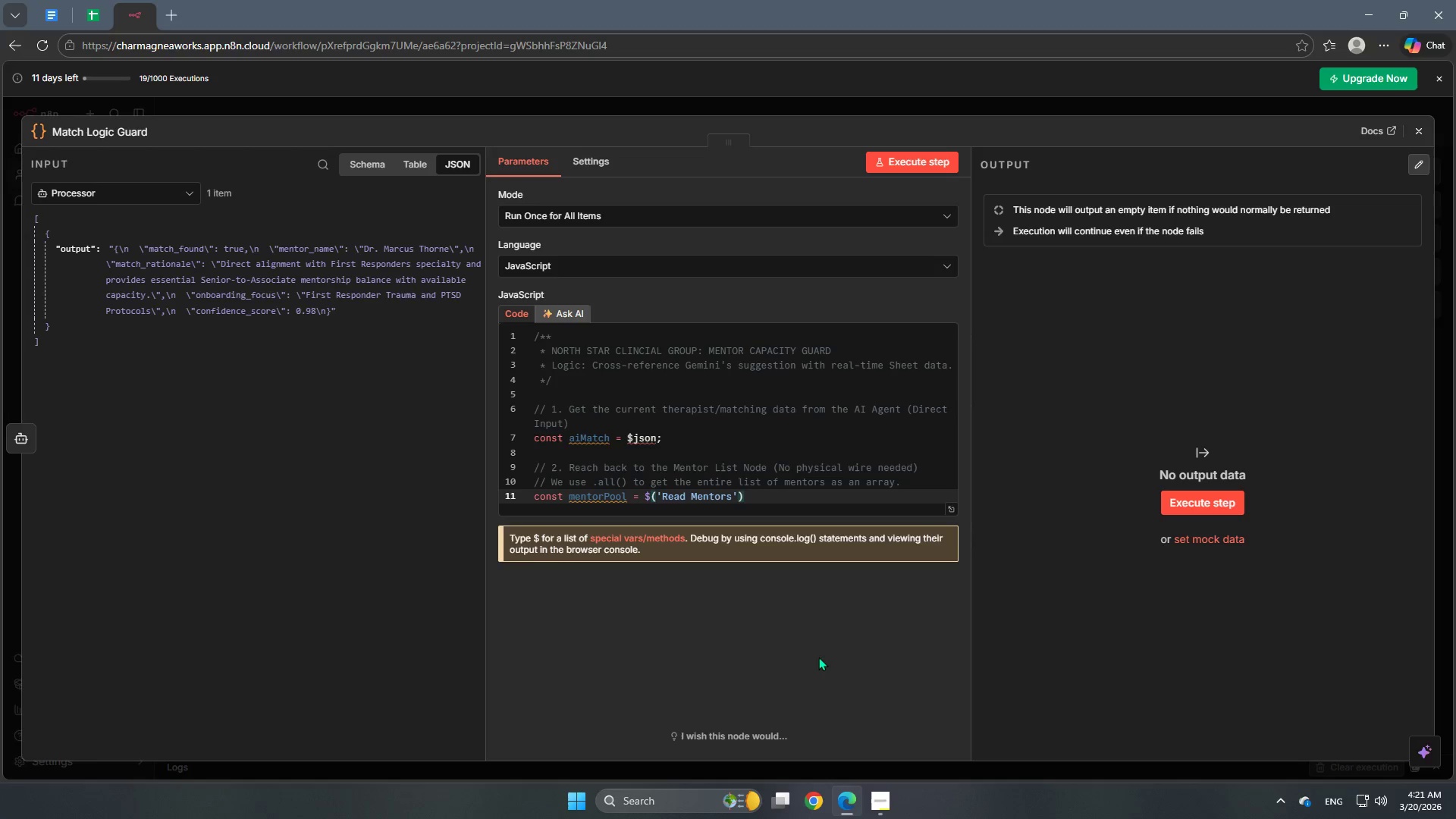 
key(ArrowRight)
 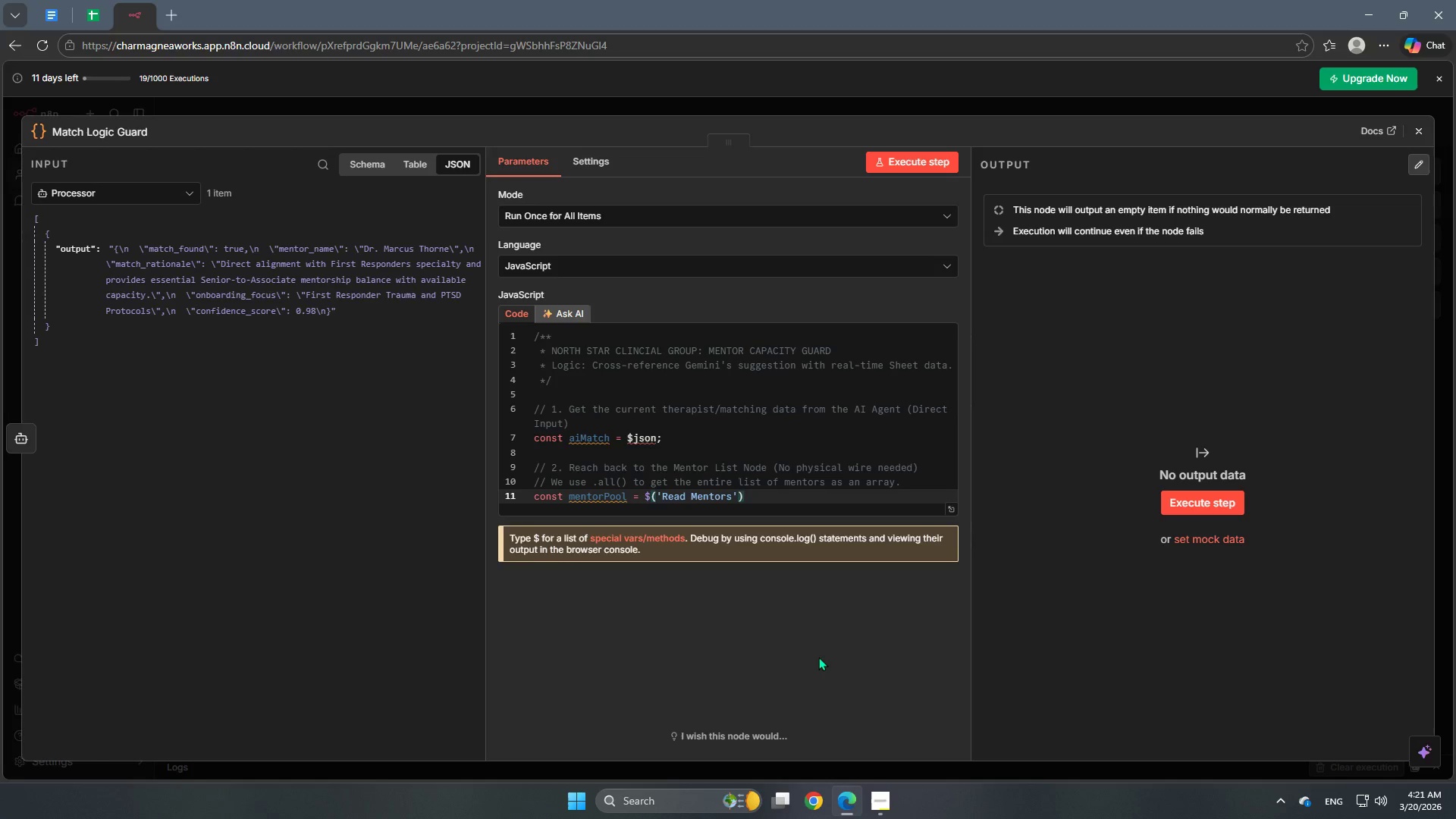 
type(.all)
 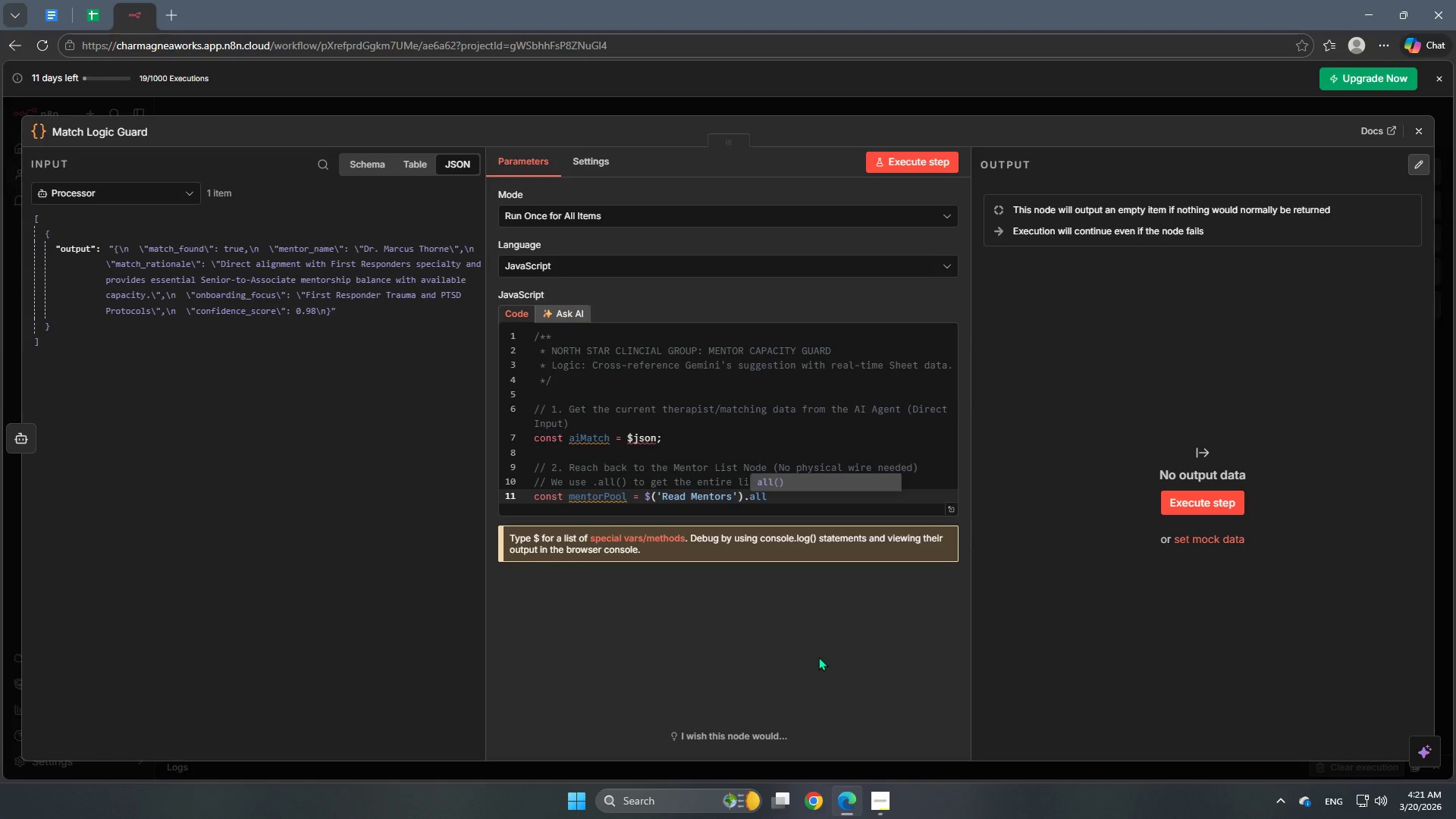 
hold_key(key=ShiftRight, duration=1.53)
 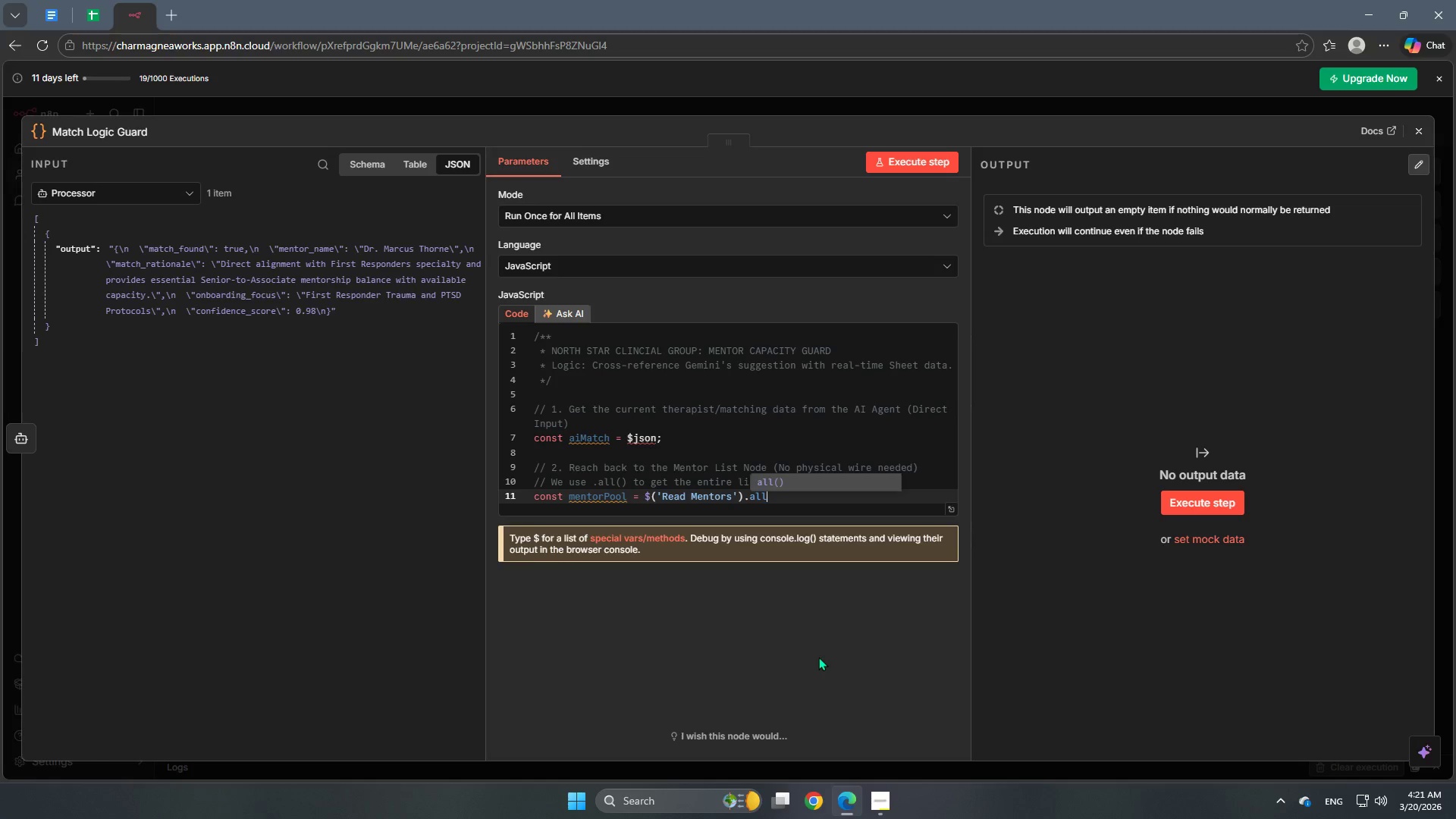 
key(Shift+9)
 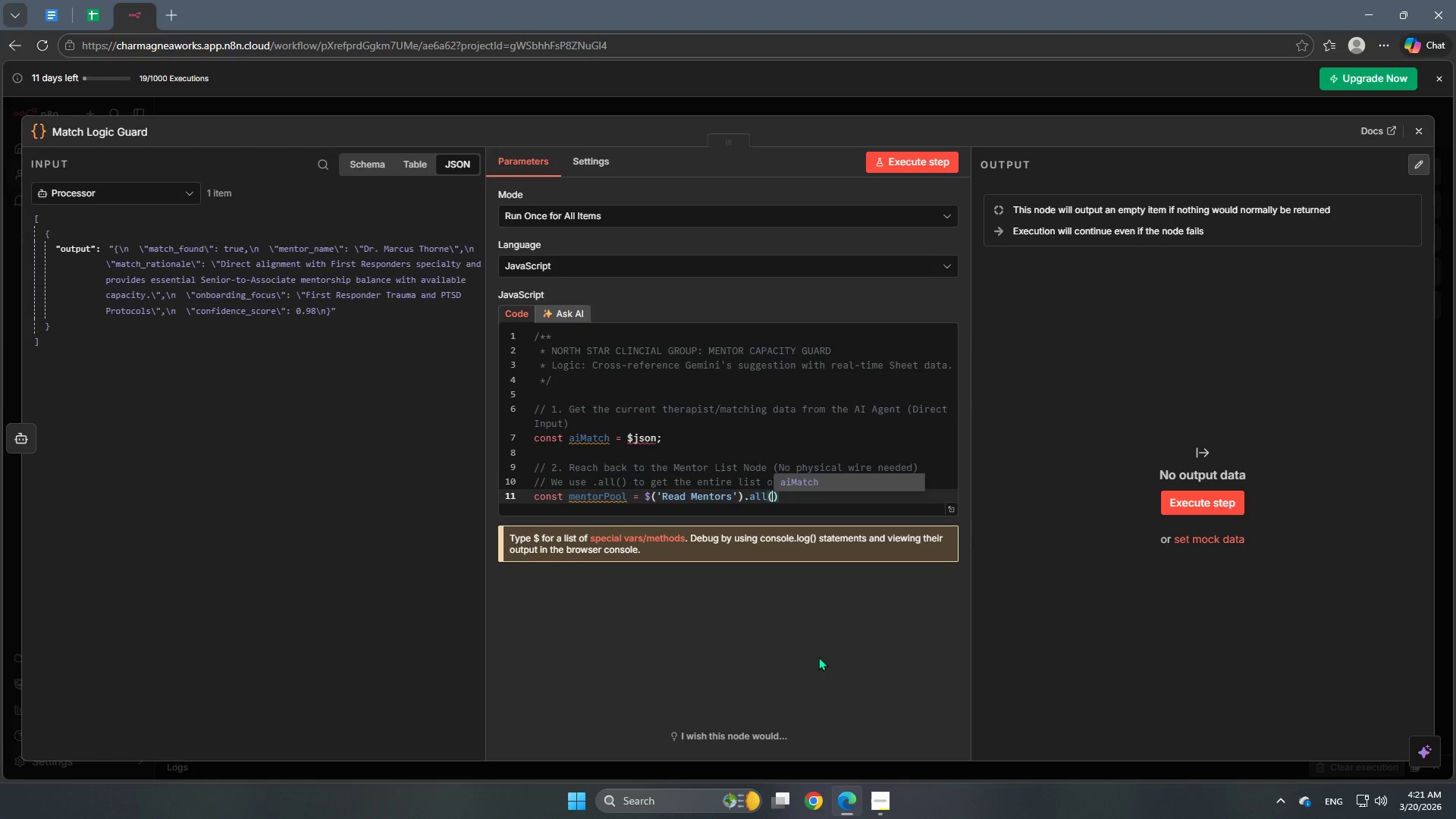 
key(ArrowRight)
 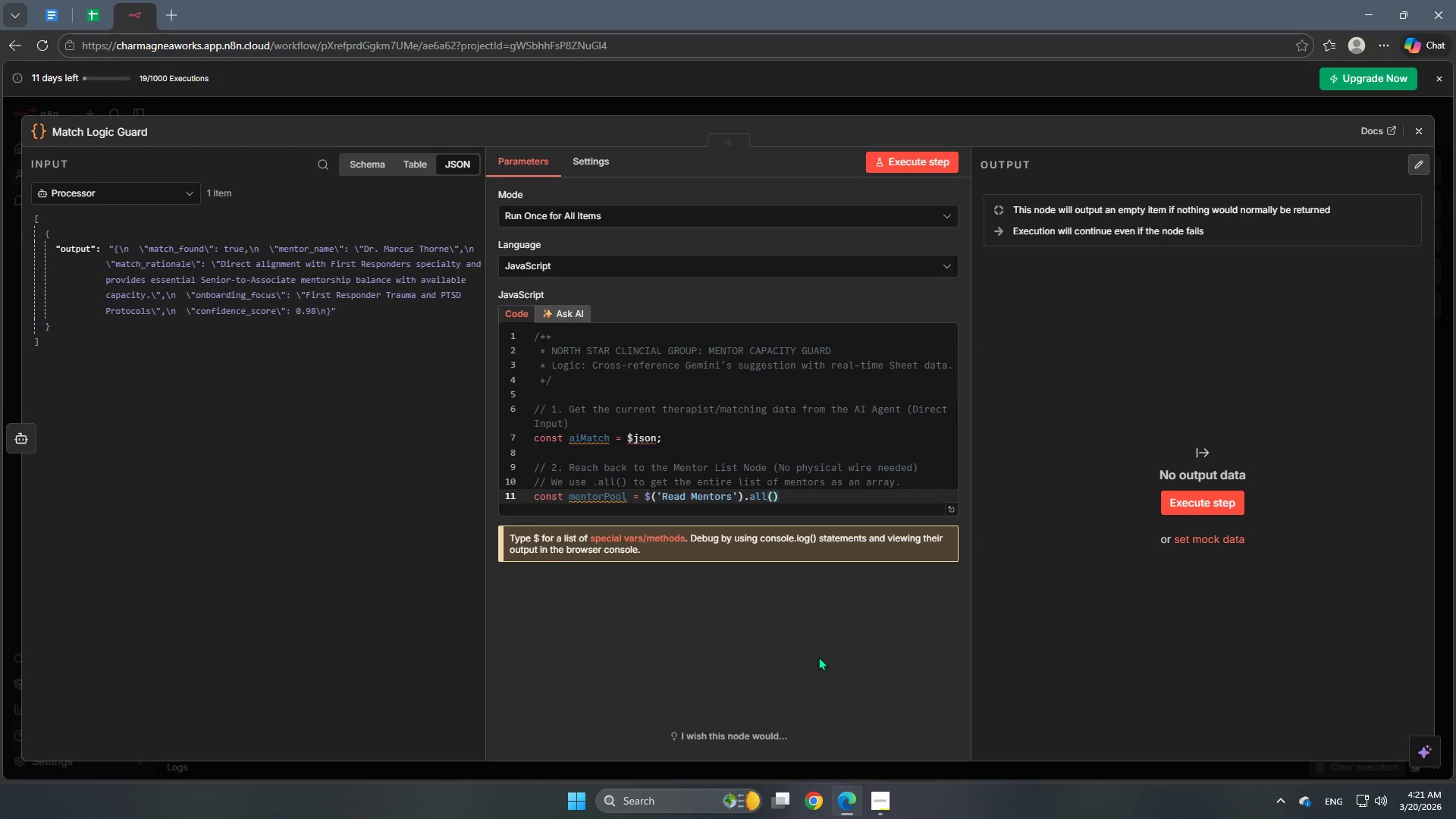 
key(Semicolon)
 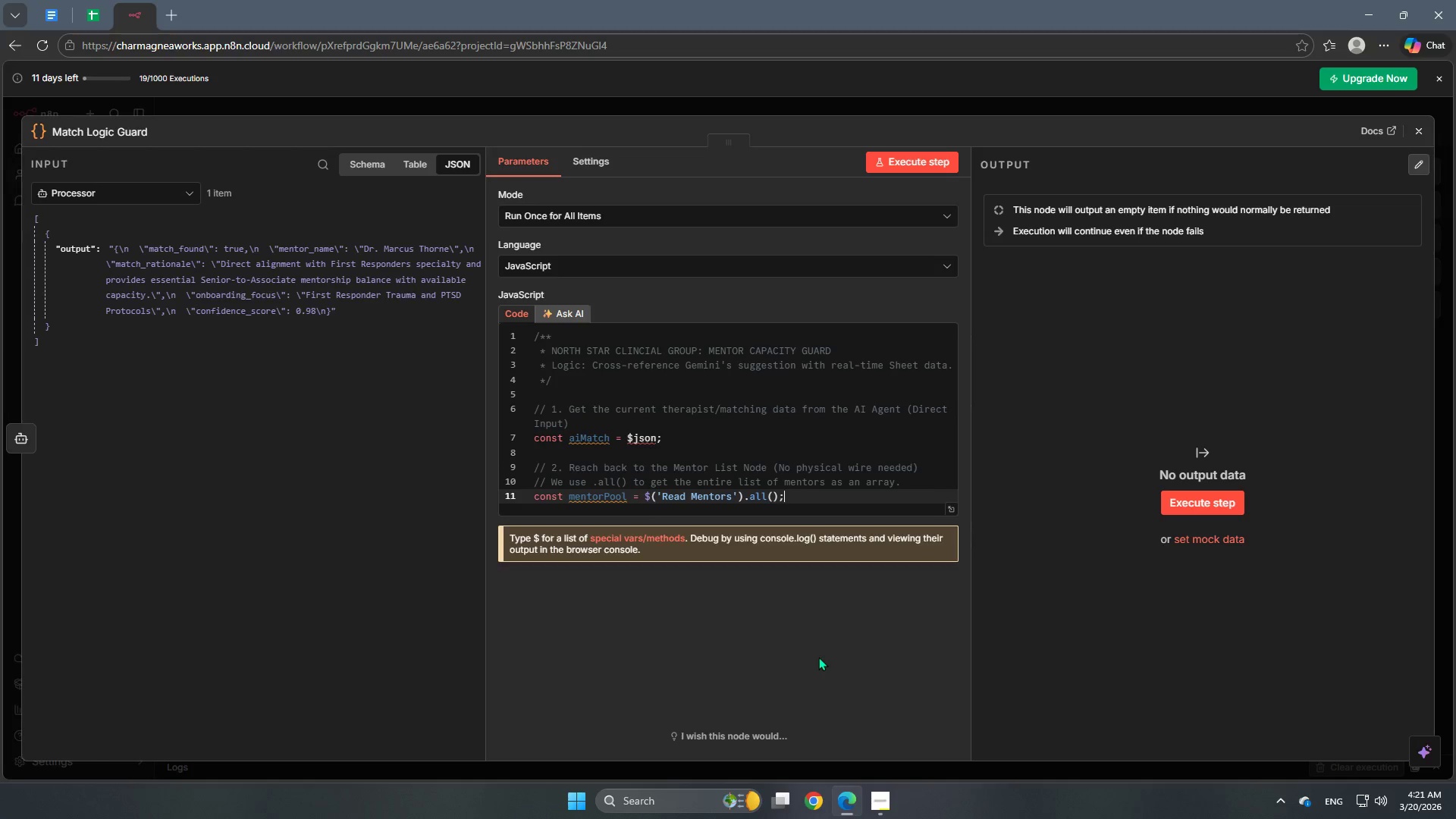 
key(Enter)
 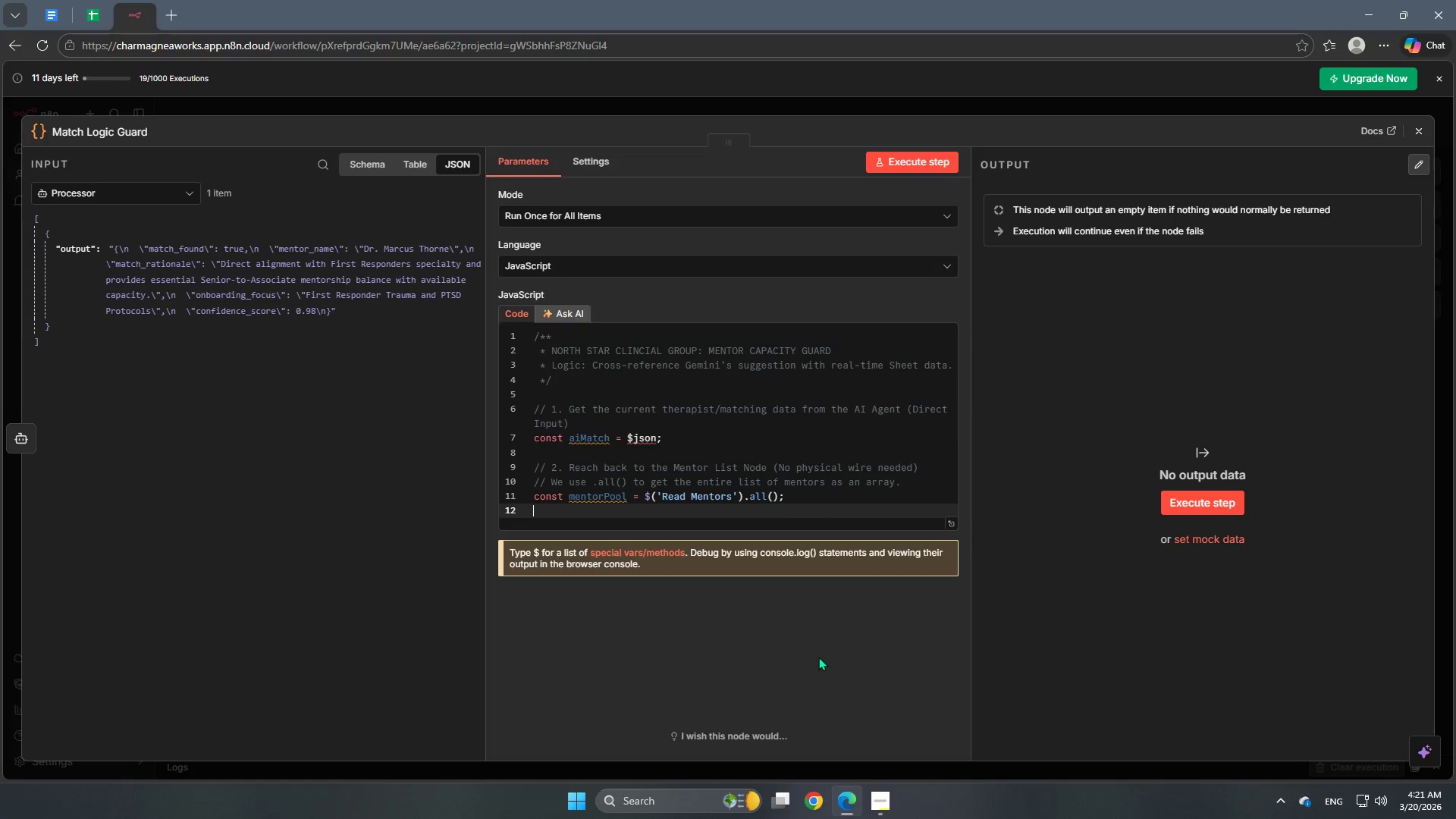 
key(Enter)
 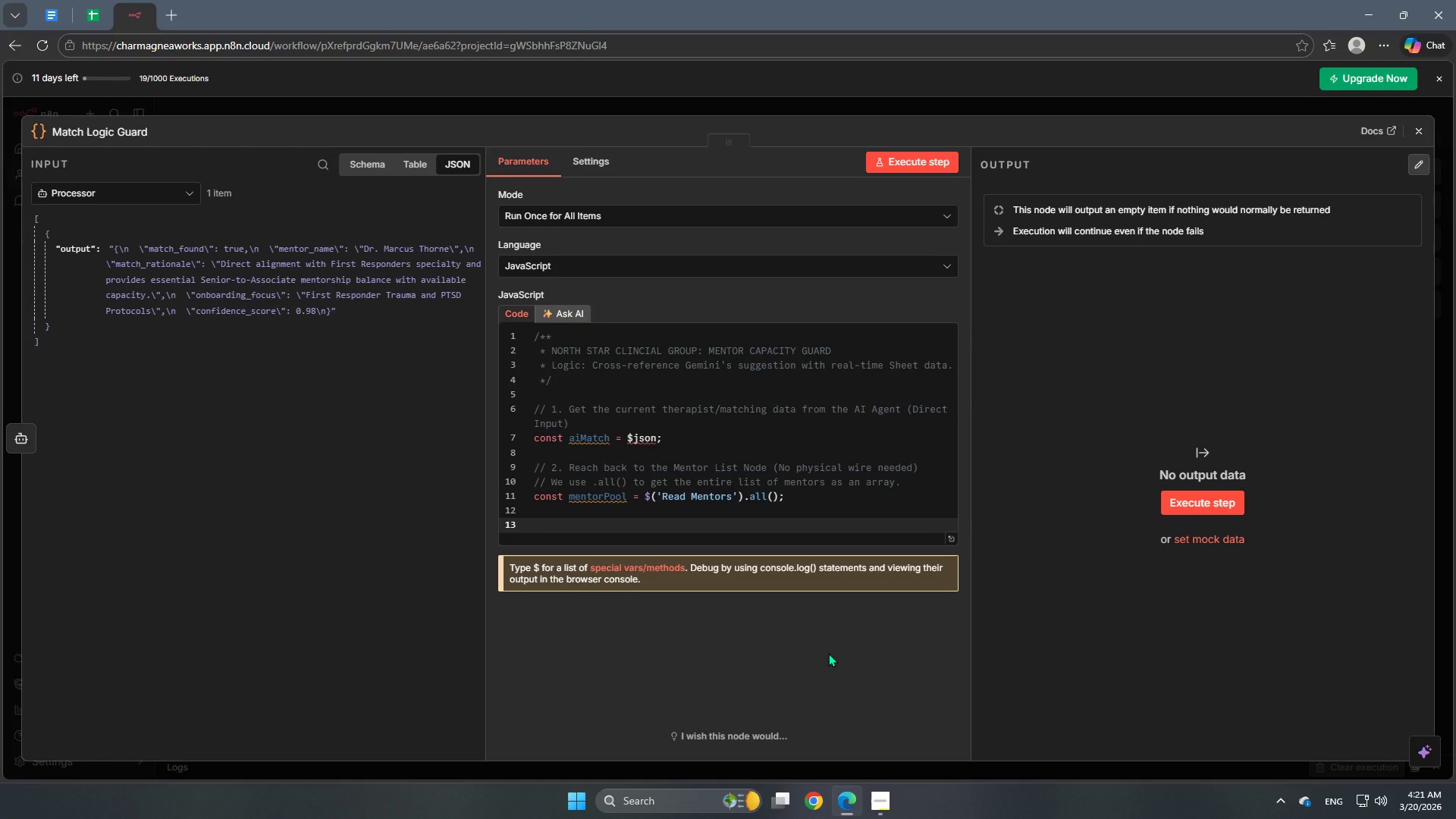 
key(Slash)
 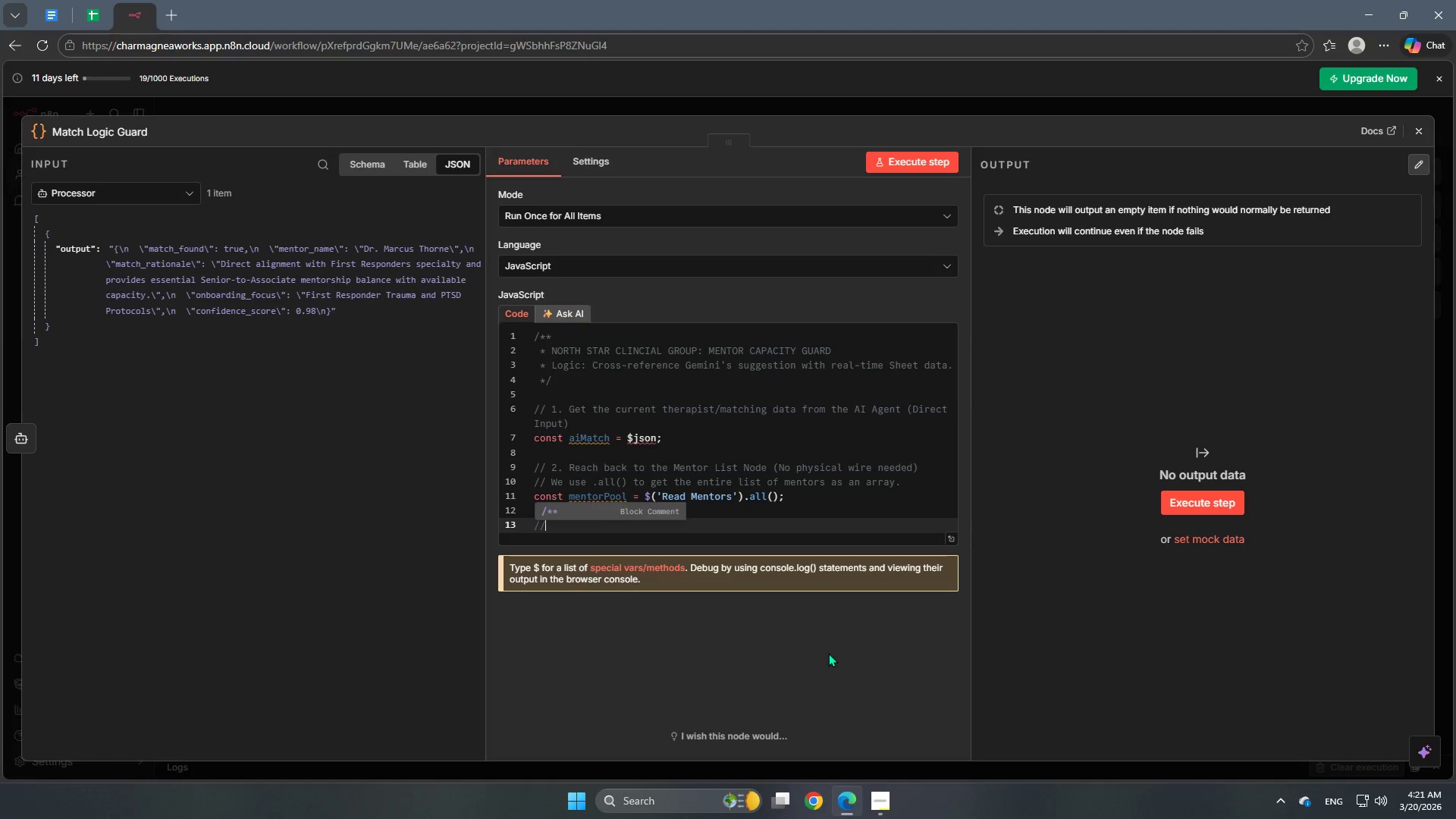 
key(Slash)
 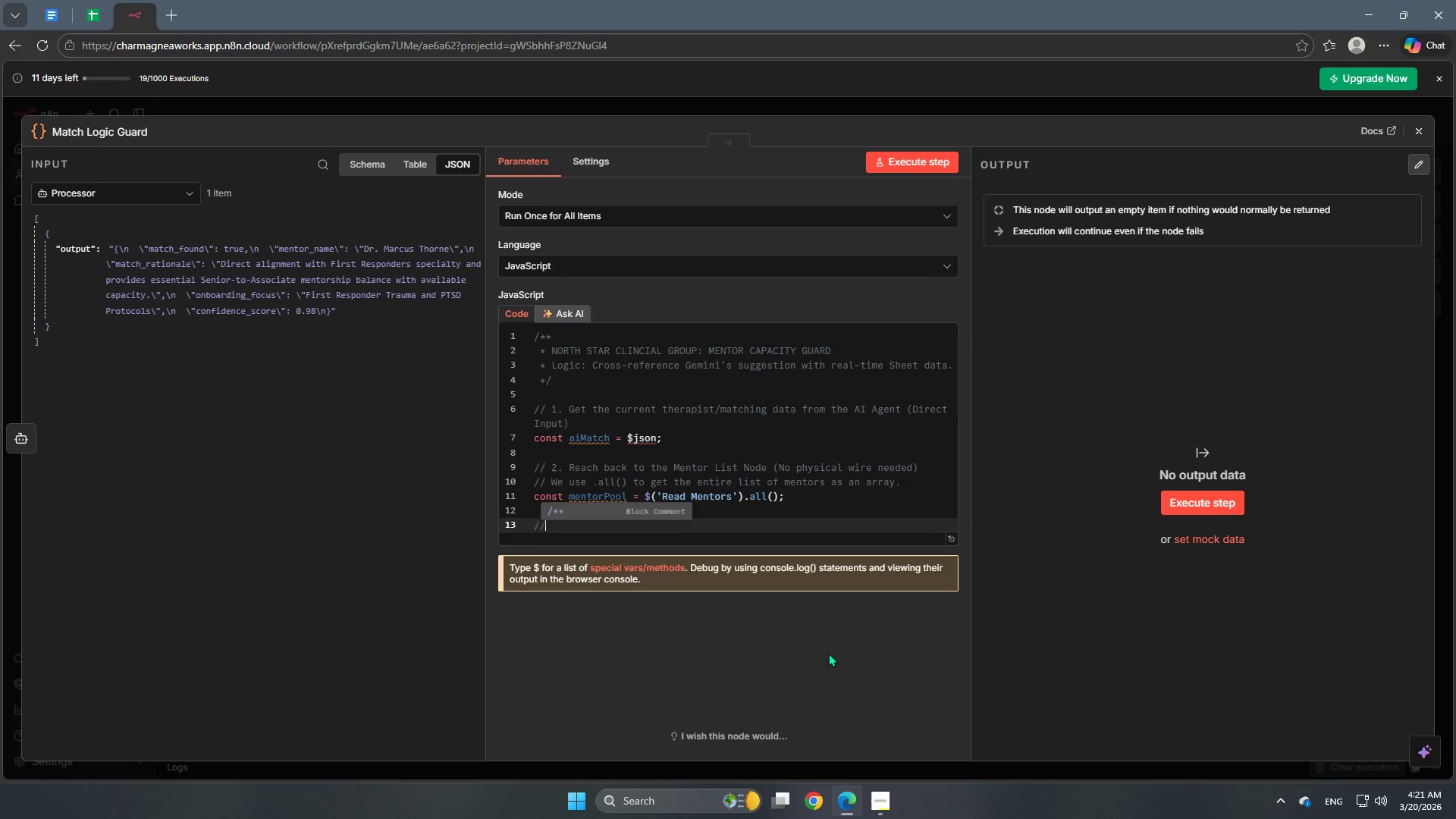 
key(Space)
 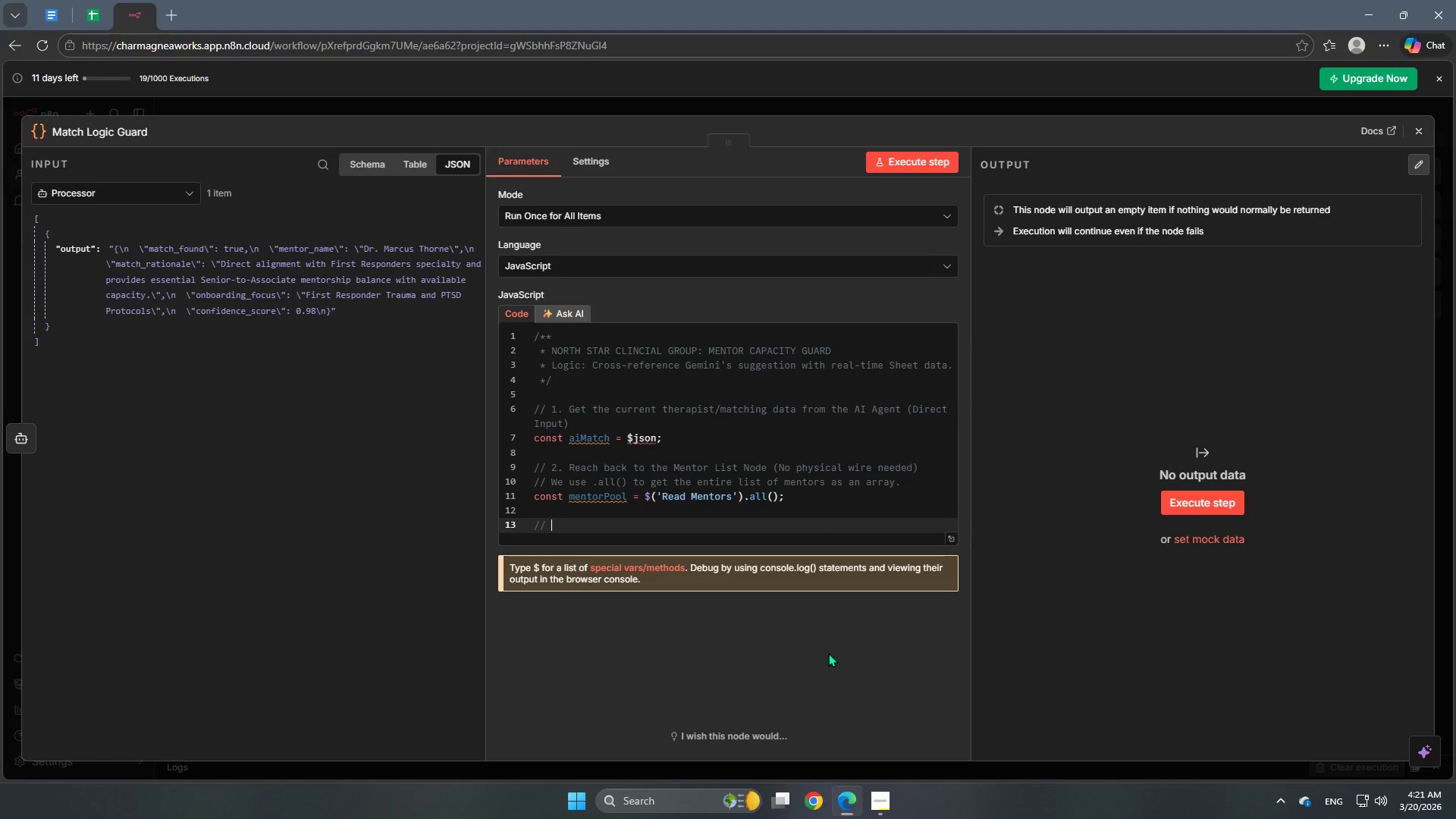 
key(Numpad3)
 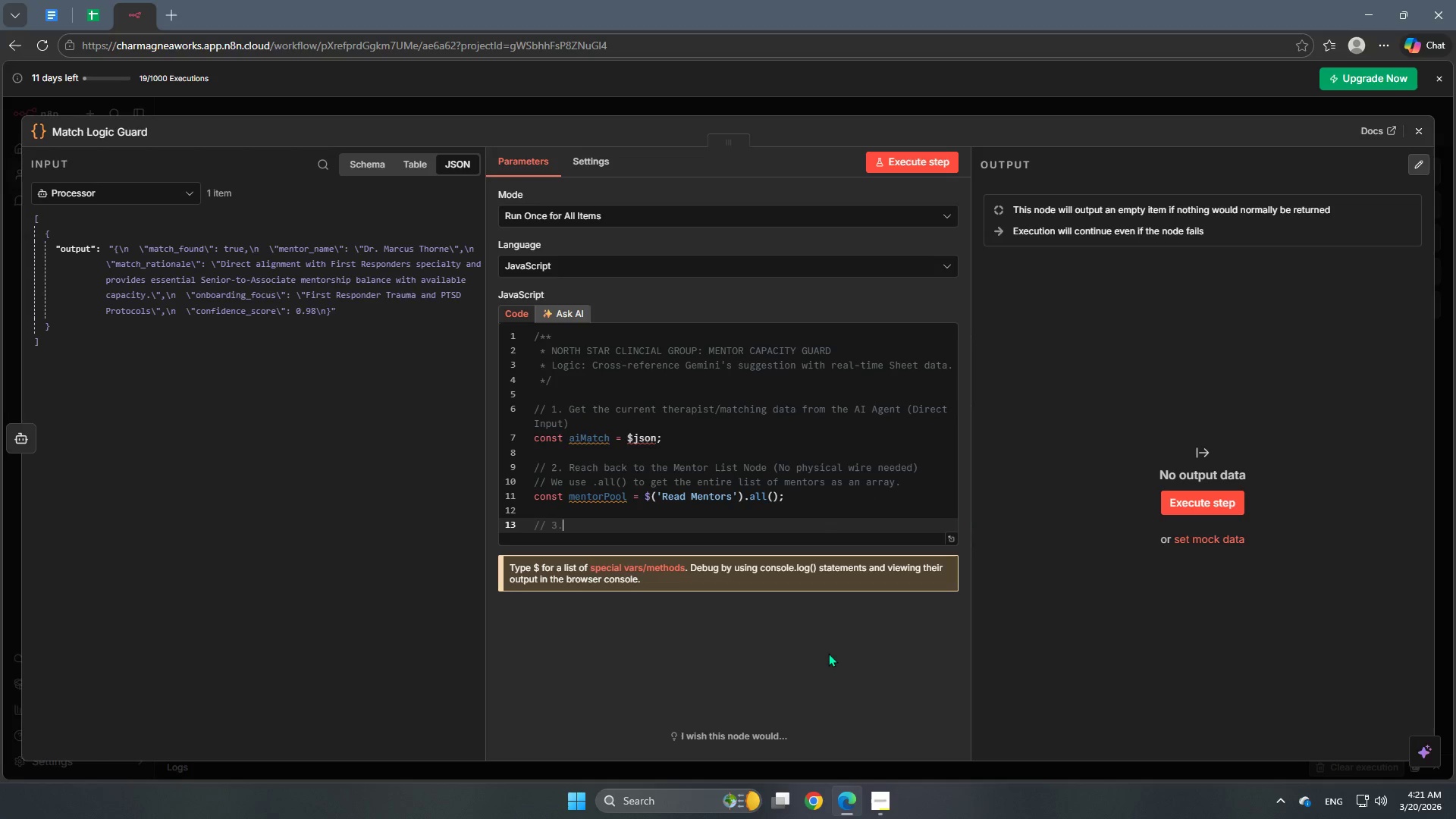 
key(NumpadDecimal)
 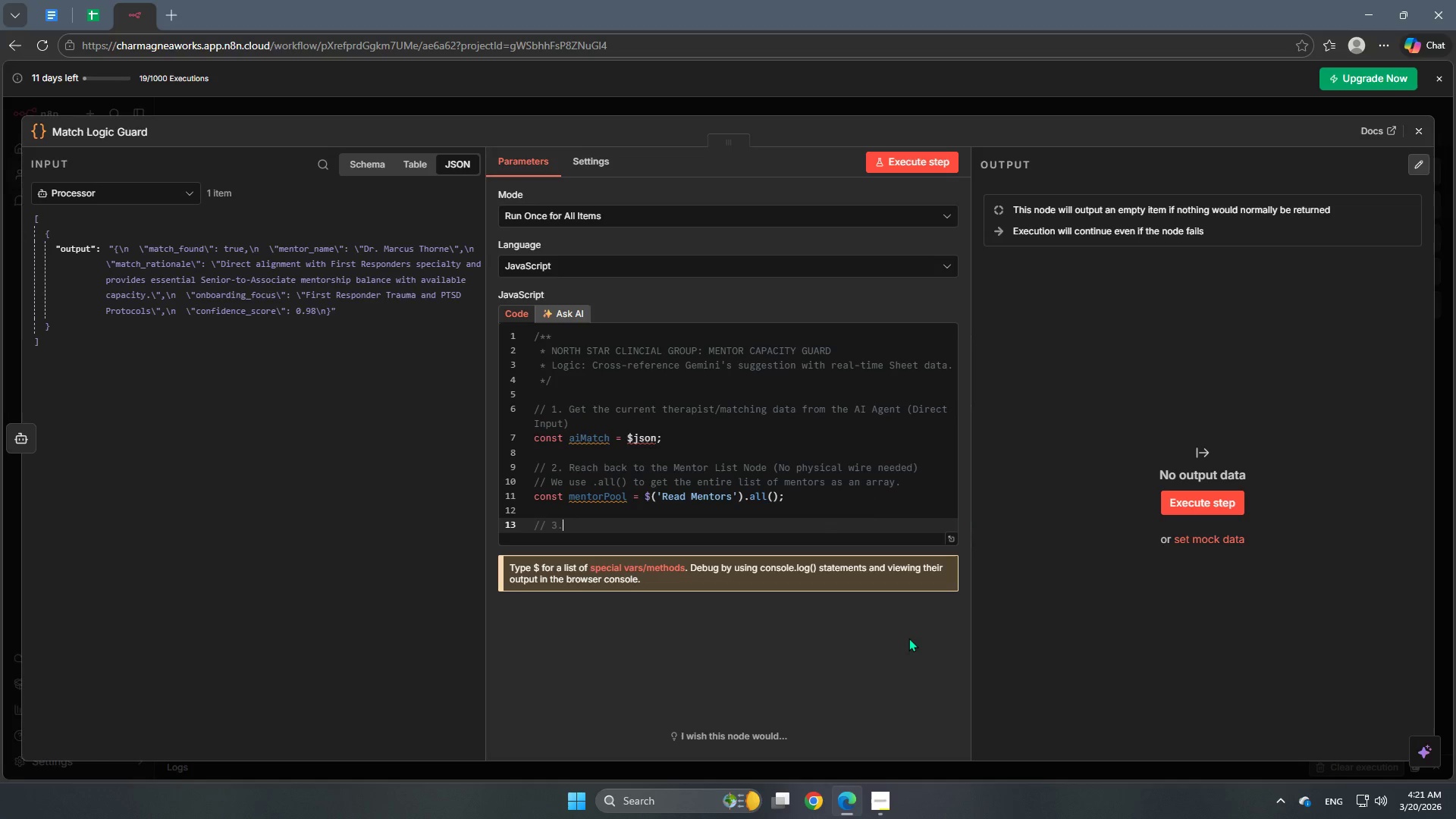 
type(IO)
key(Backspace)
type(nitialize our output obje)
key(Backspace)
type(ect)
 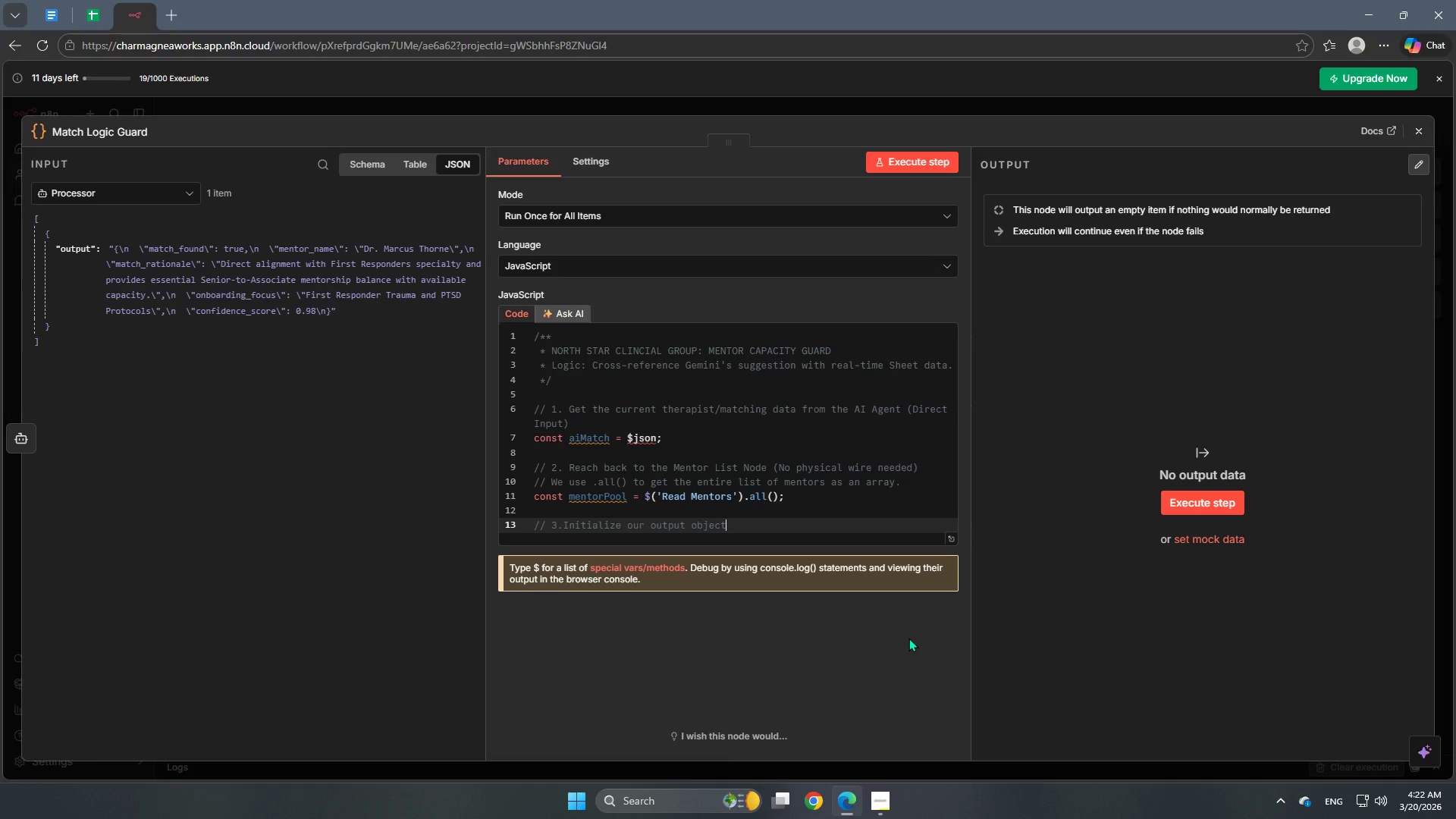 
key(Enter)
 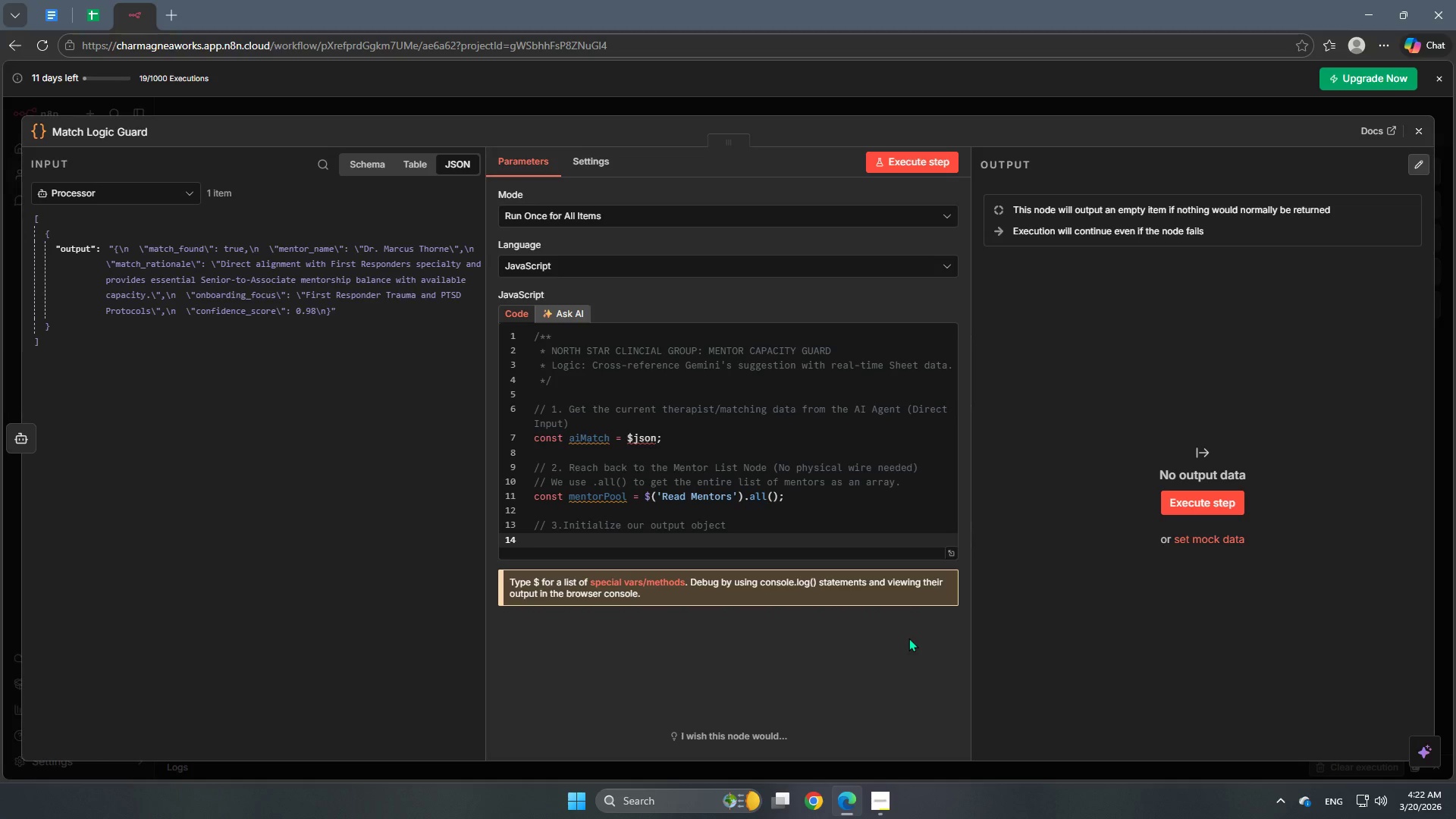 
type(let result = )
 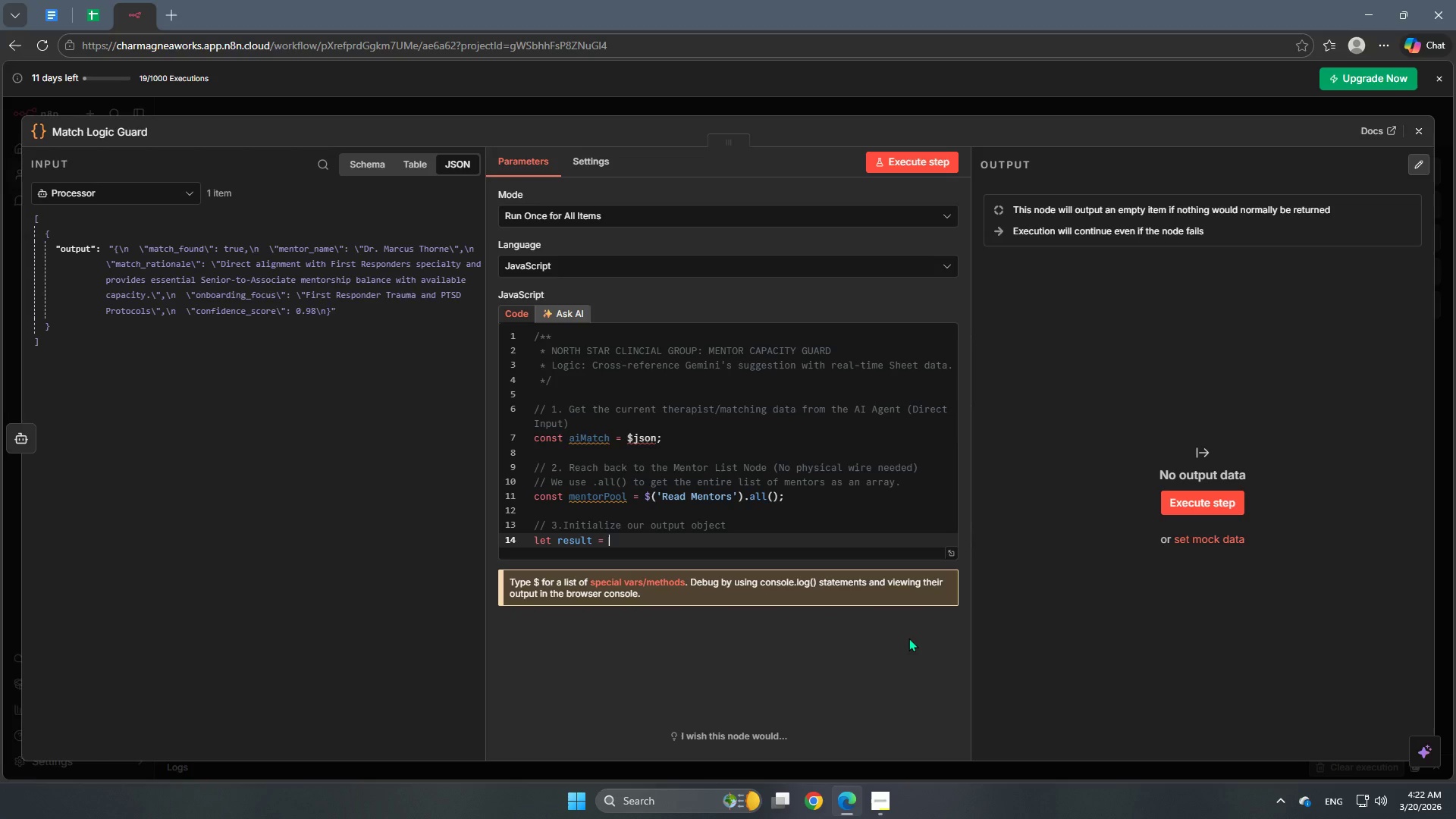 
key(Shift+BracketLeft)
 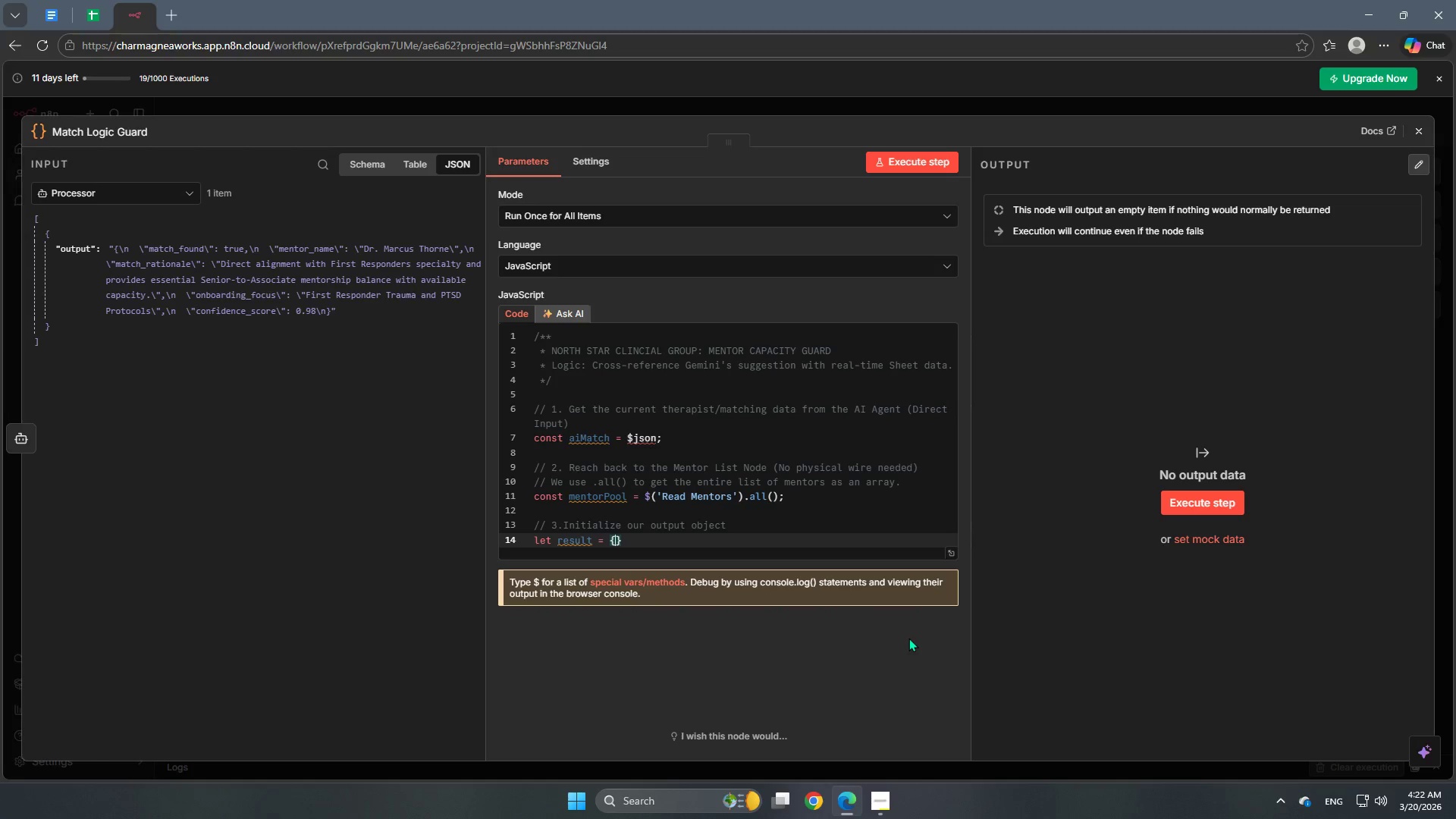 
key(Enter)
 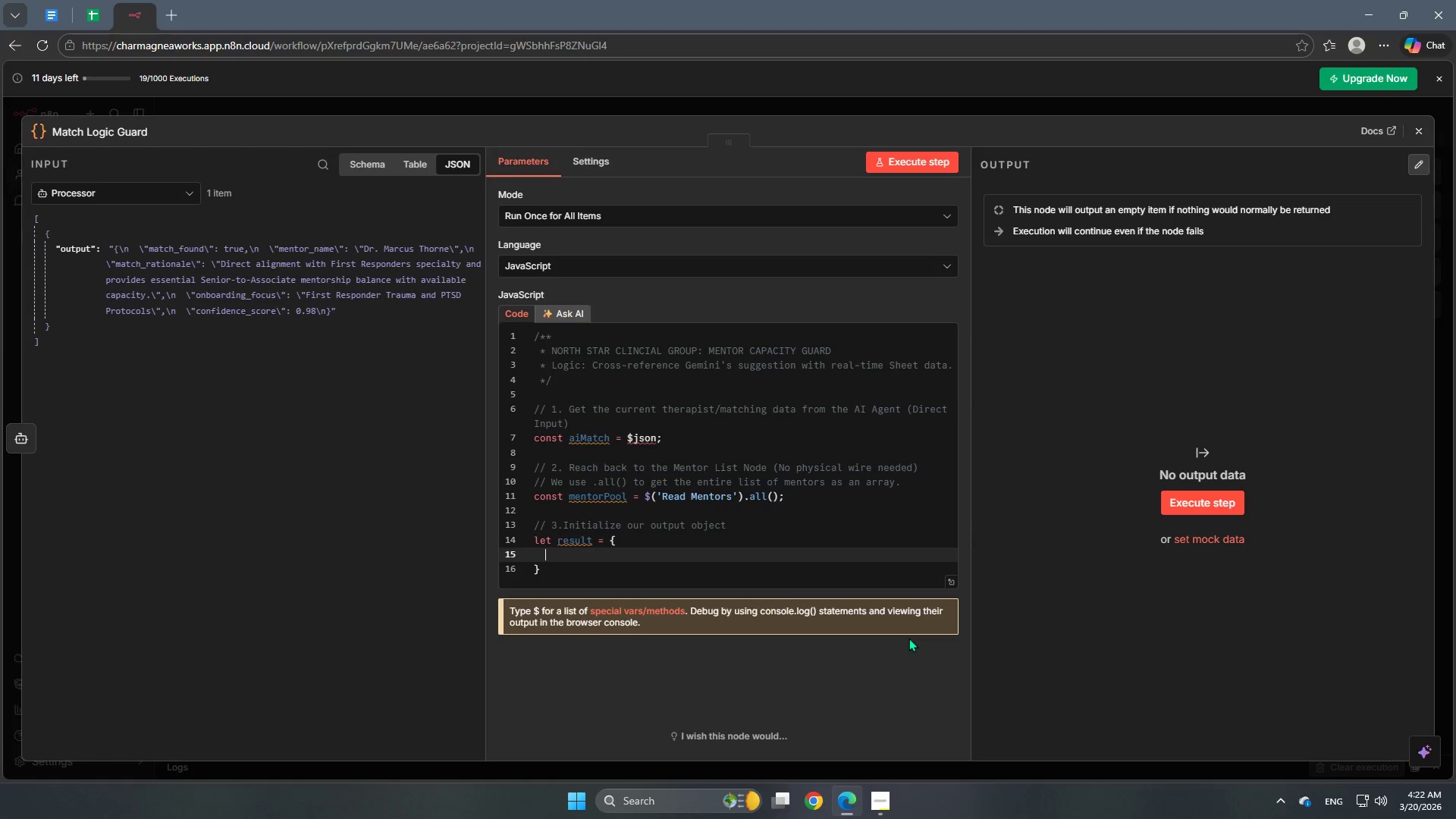 
key(Period)
 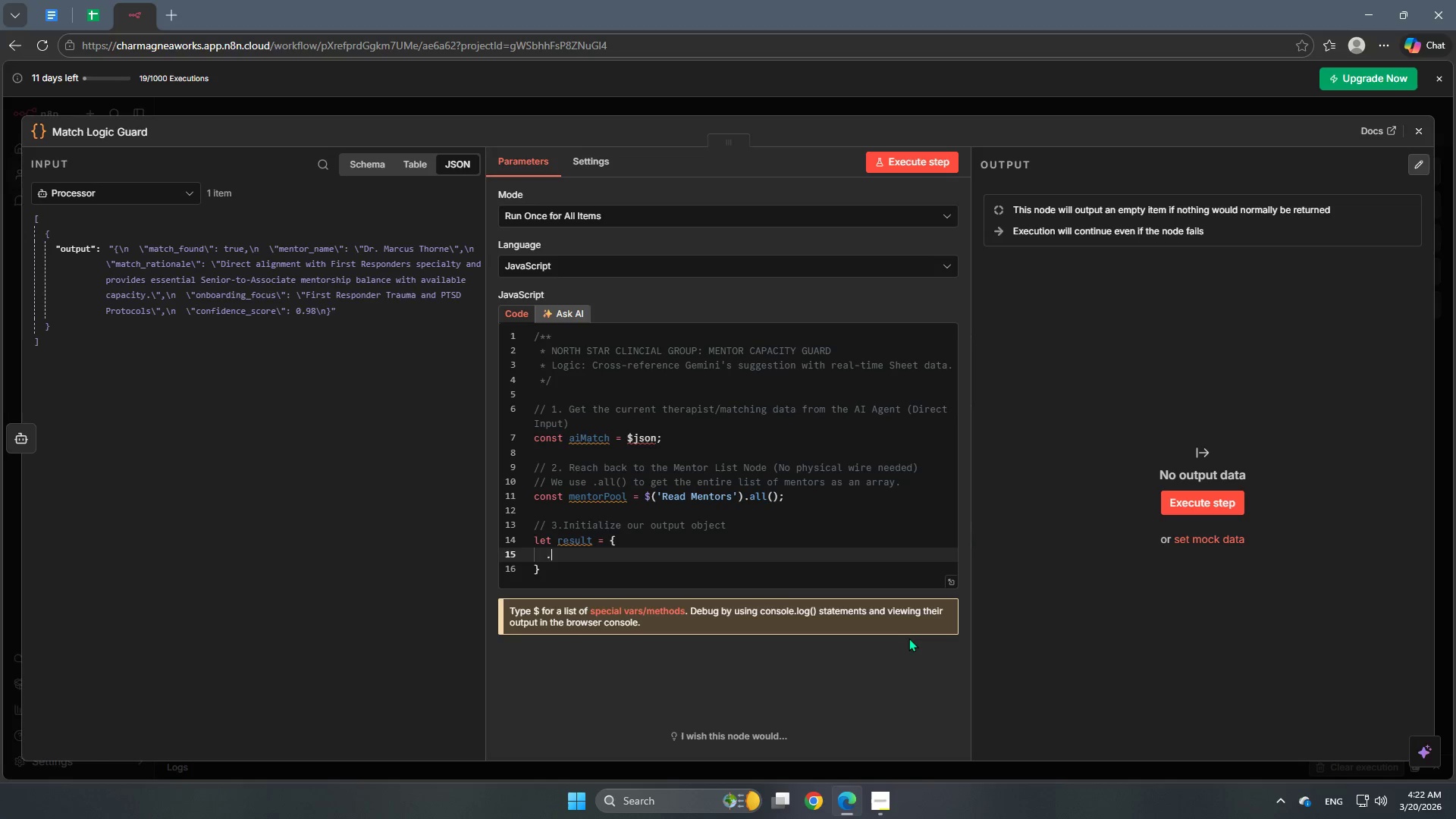 
key(Period)
 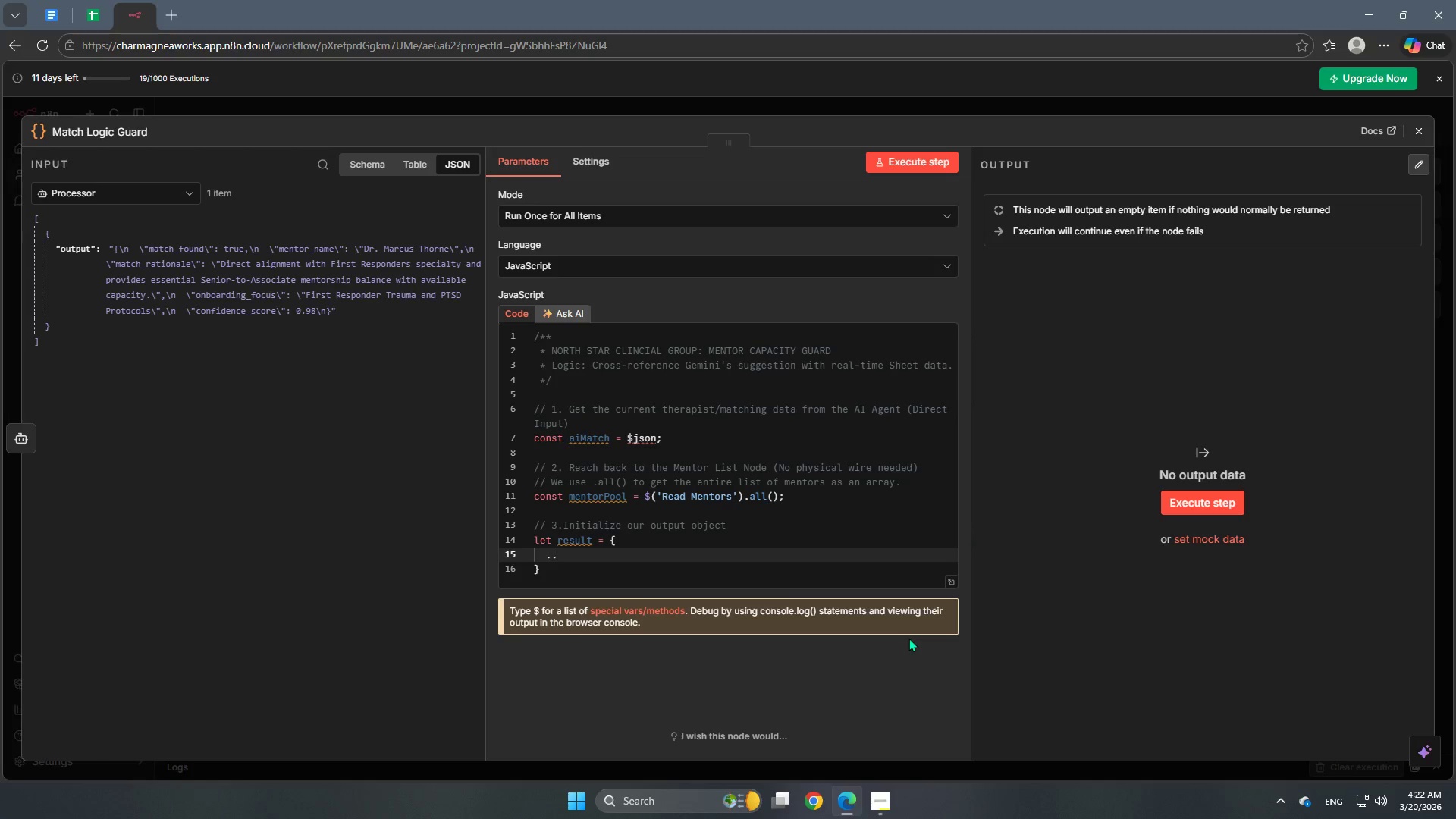 
key(Period)
 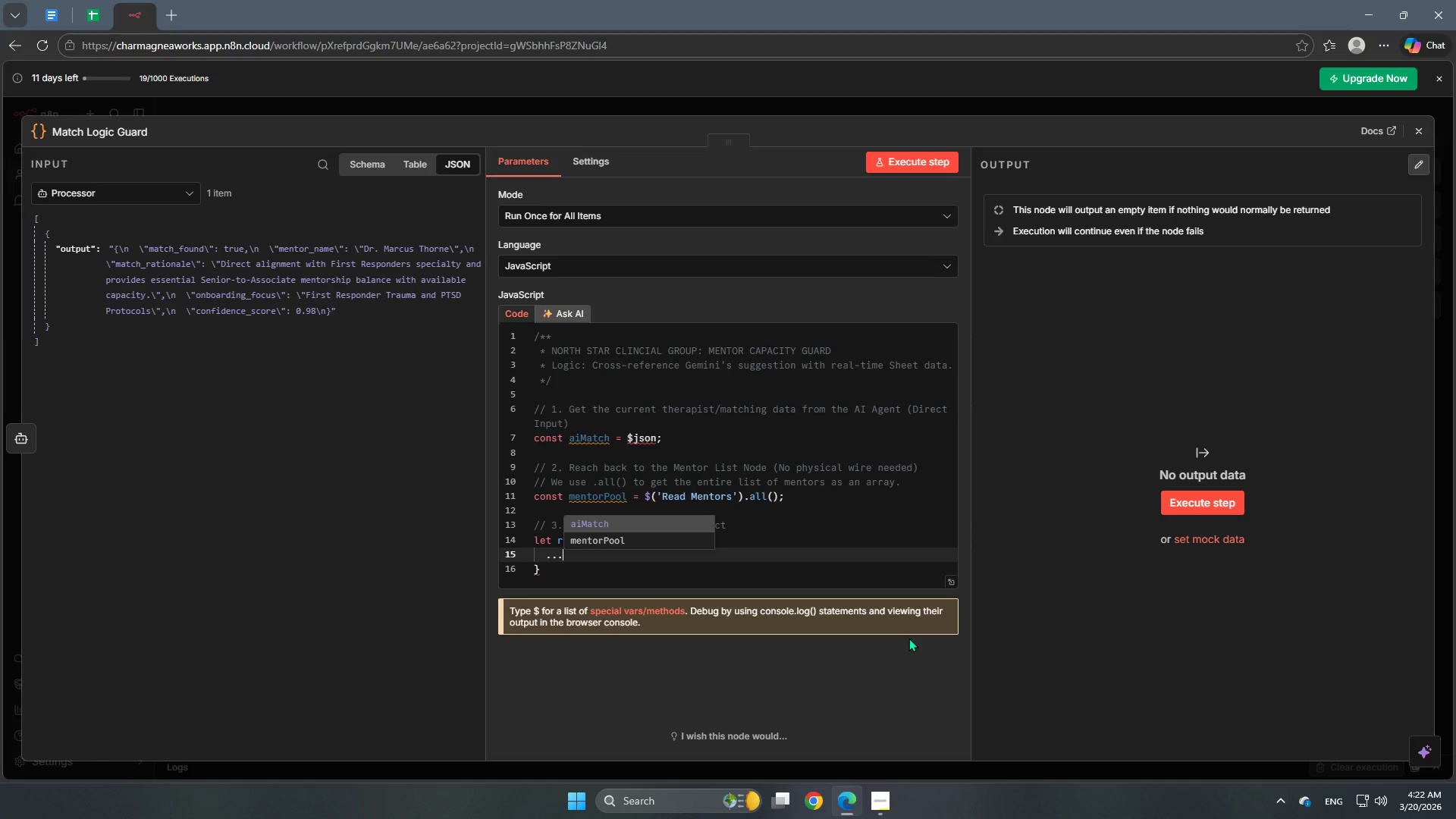 
key(A)
 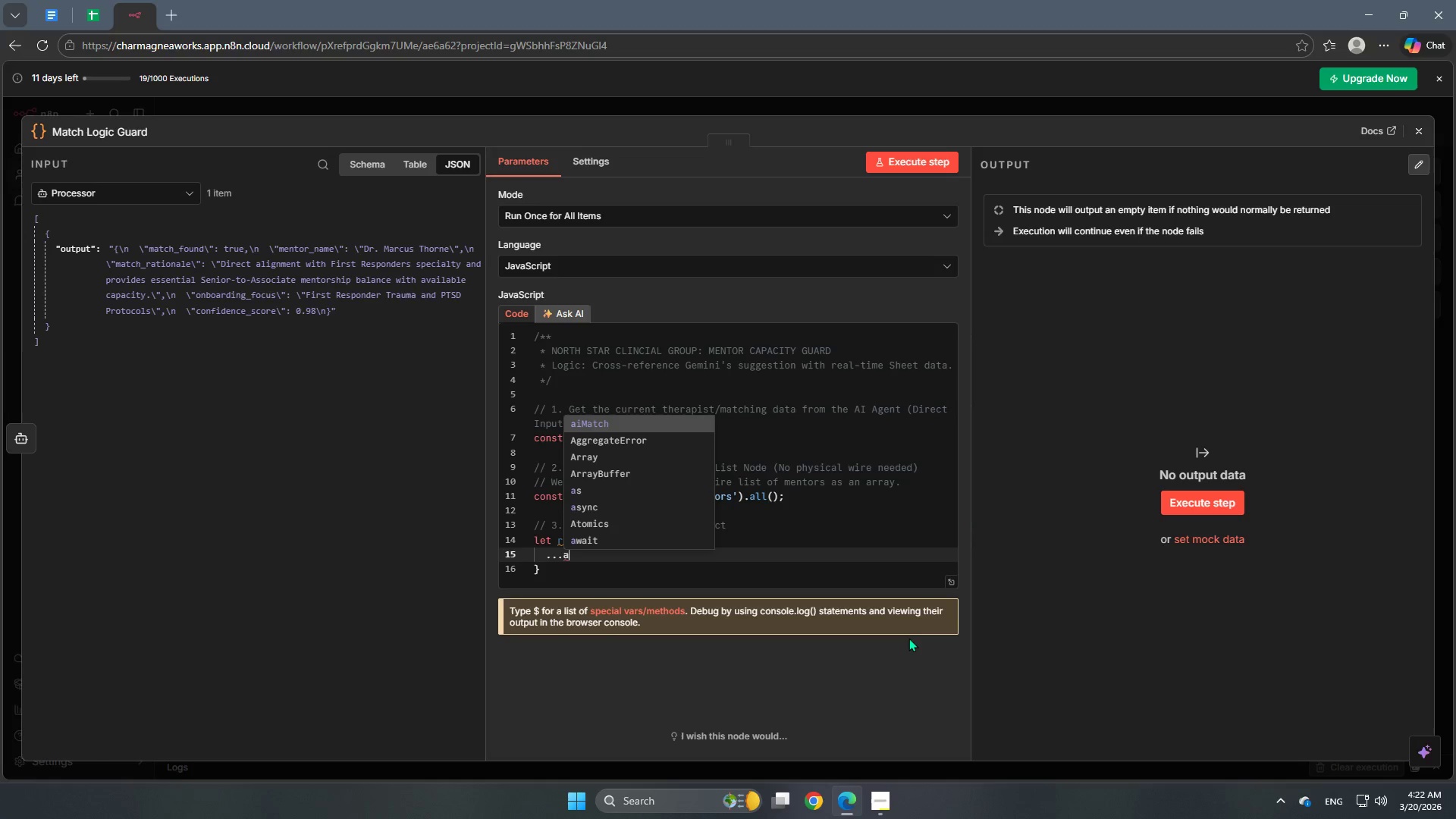 
key(Enter)
 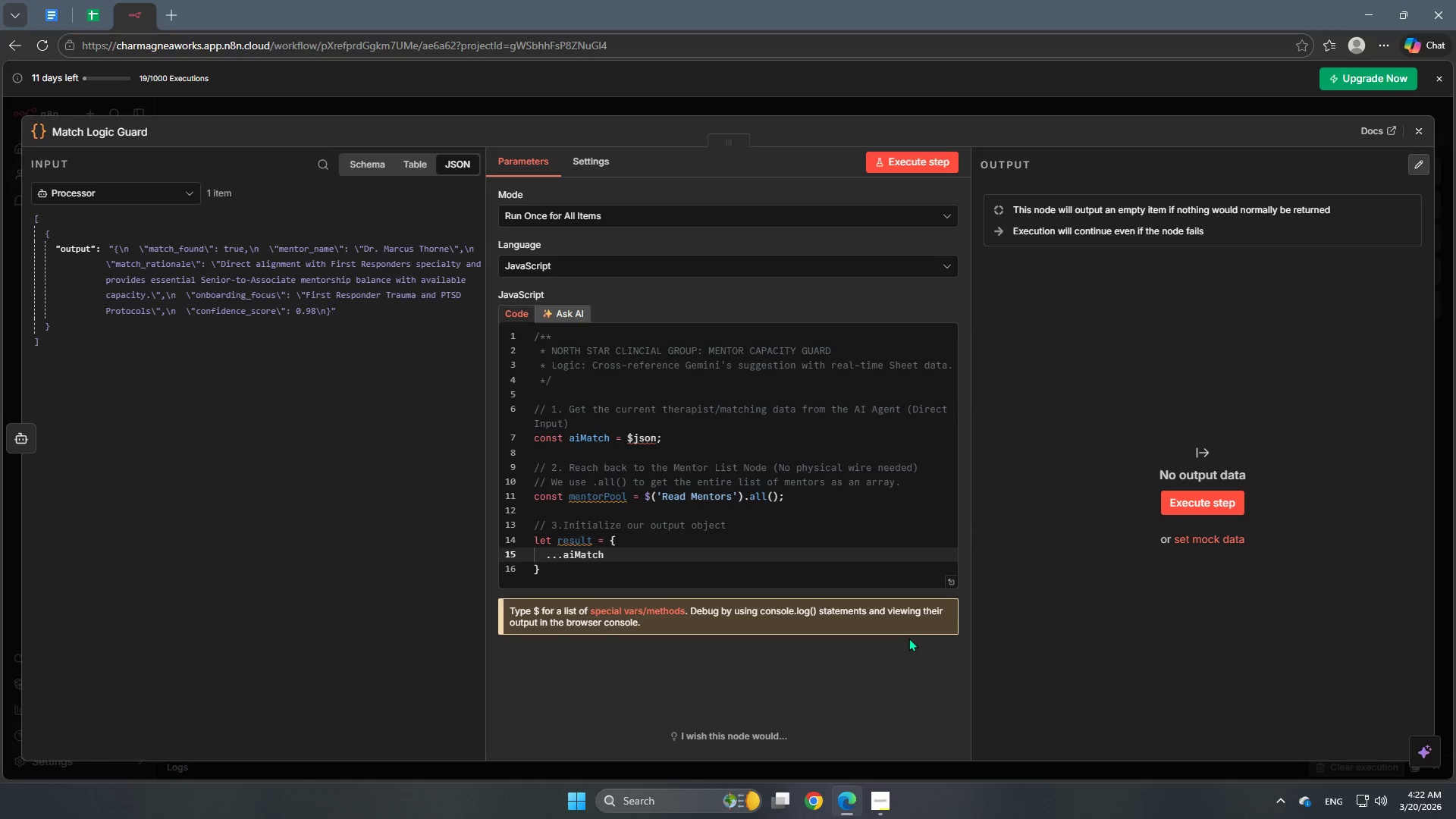 
type(, //Kee)
key(Backspace)
key(Backspace)
key(Backspace)
type( Keep all theA)
key(Backspace)
type( AI's rationale and info)
 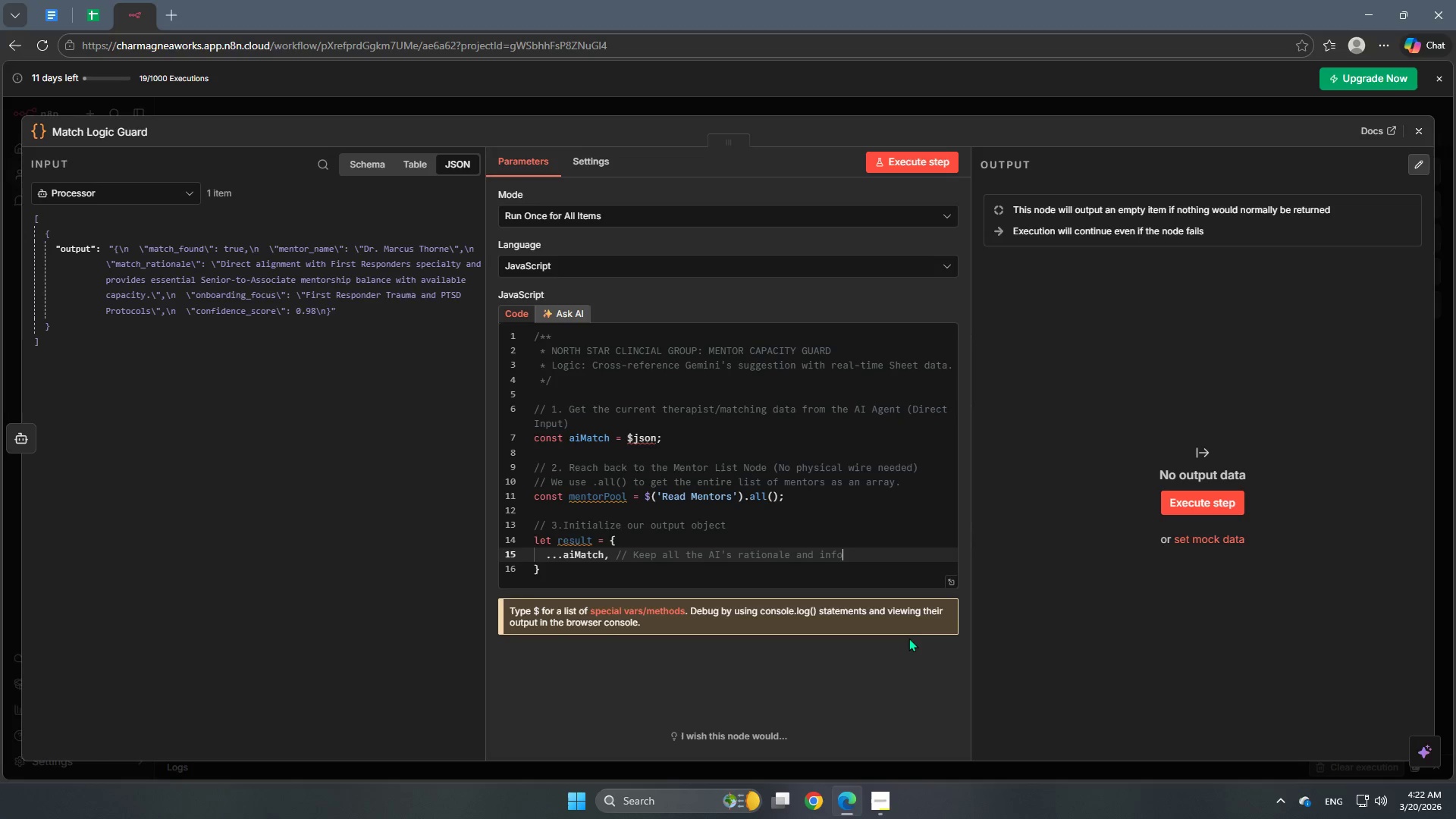 
key(Enter)
 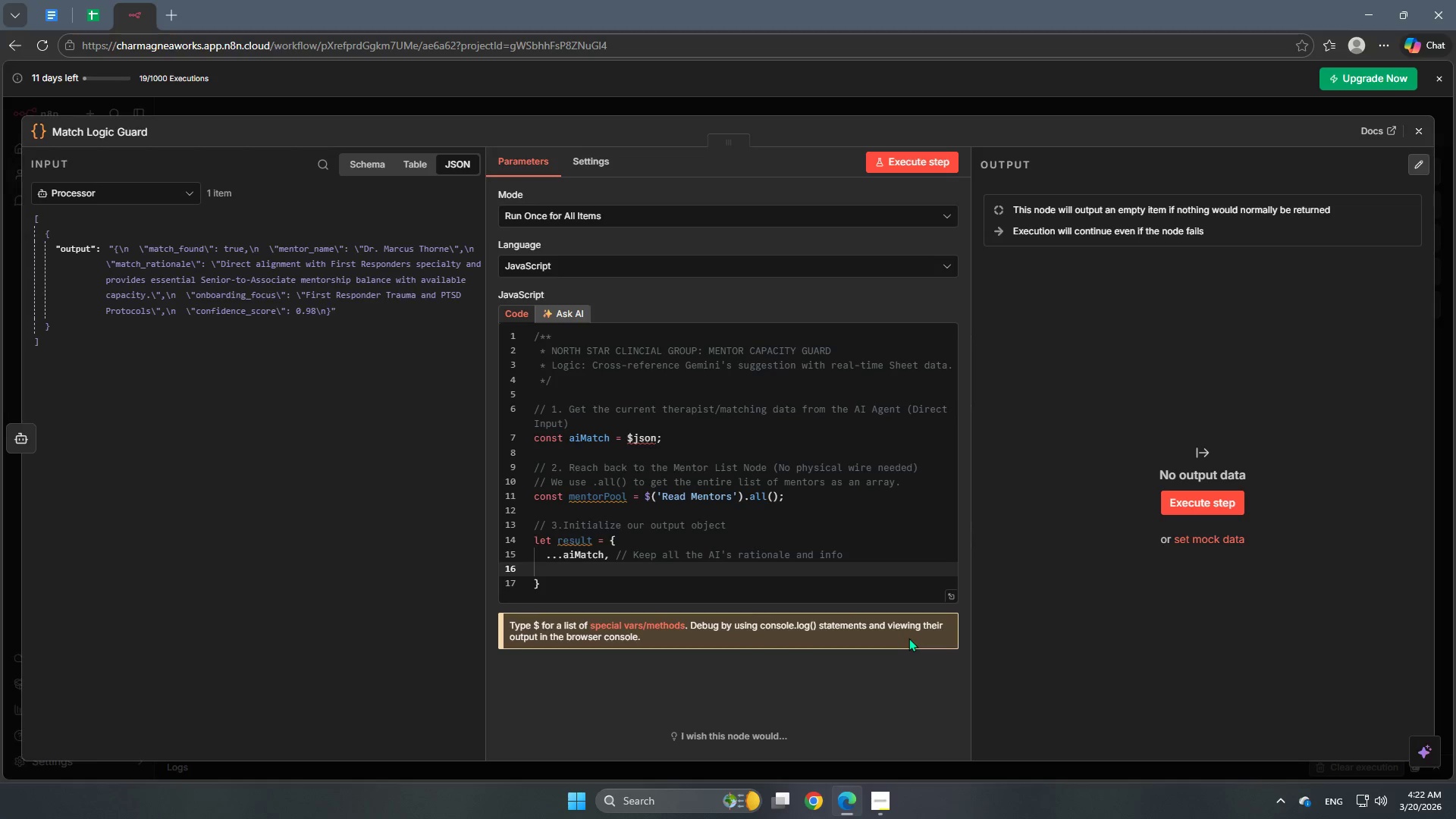 
type(final_status: "PENDING)
 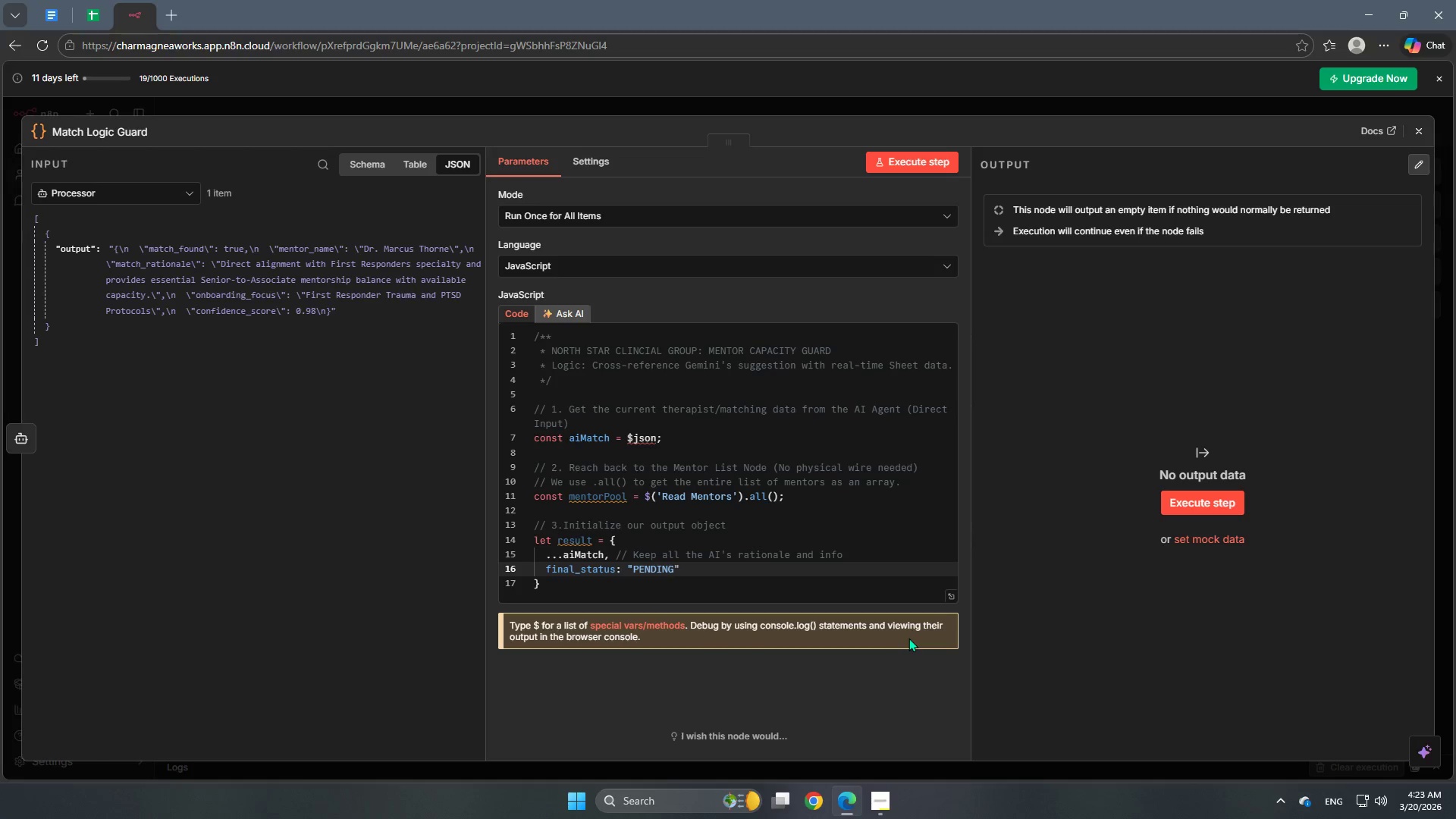 
key(ArrowRight)
 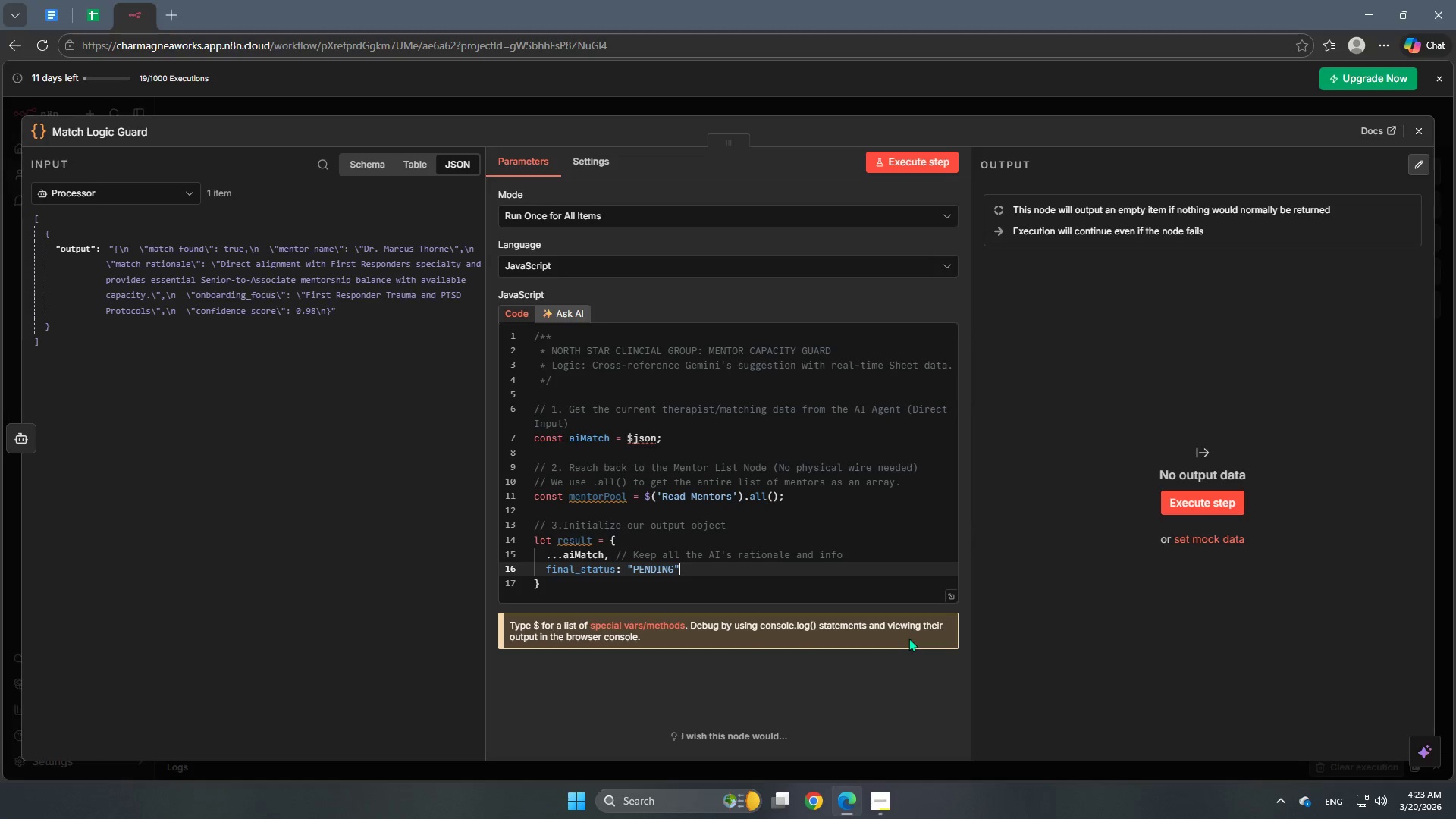 
key(Comma)
 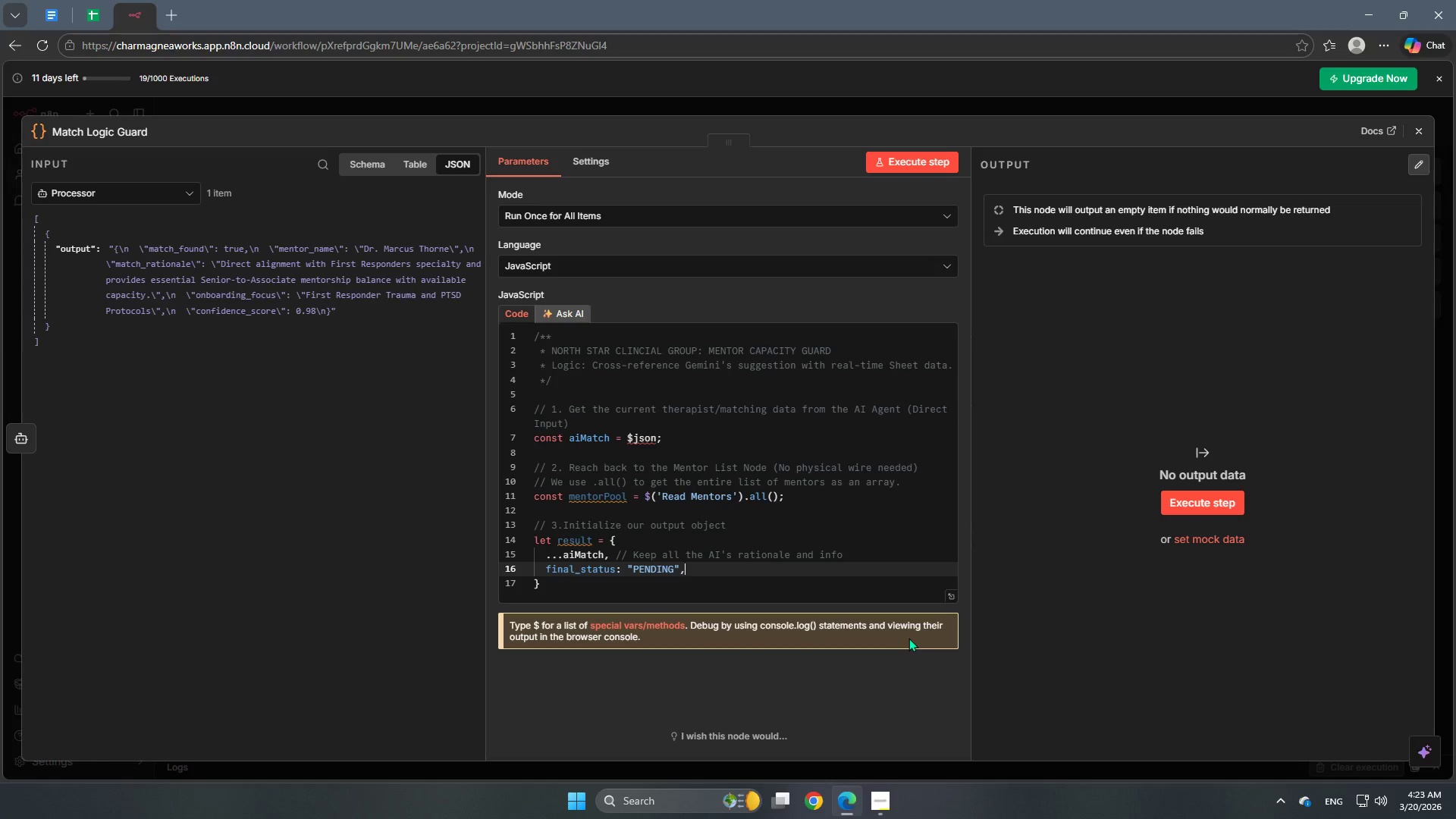 
key(Enter)
 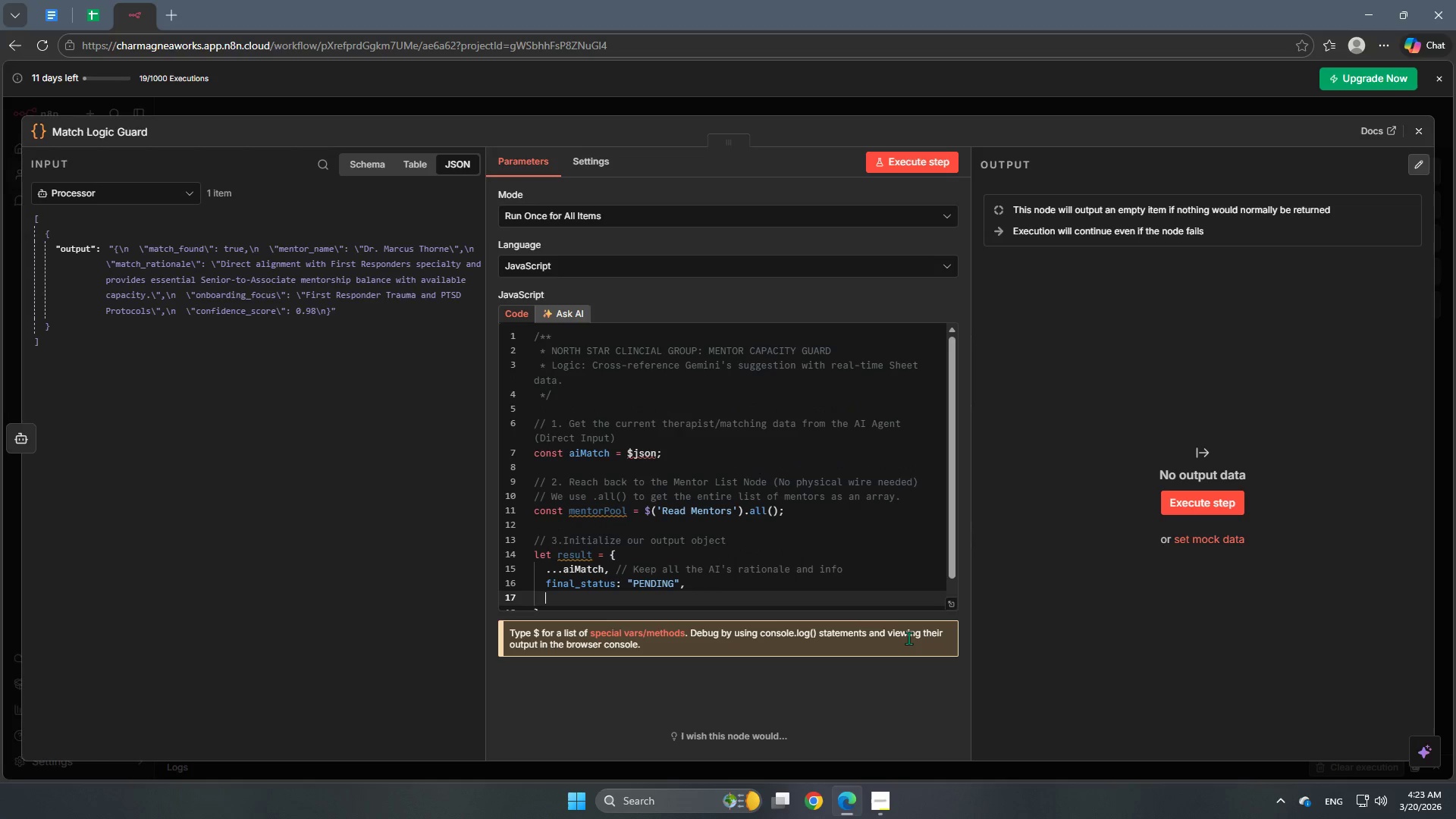 
type(error_message: null,)
 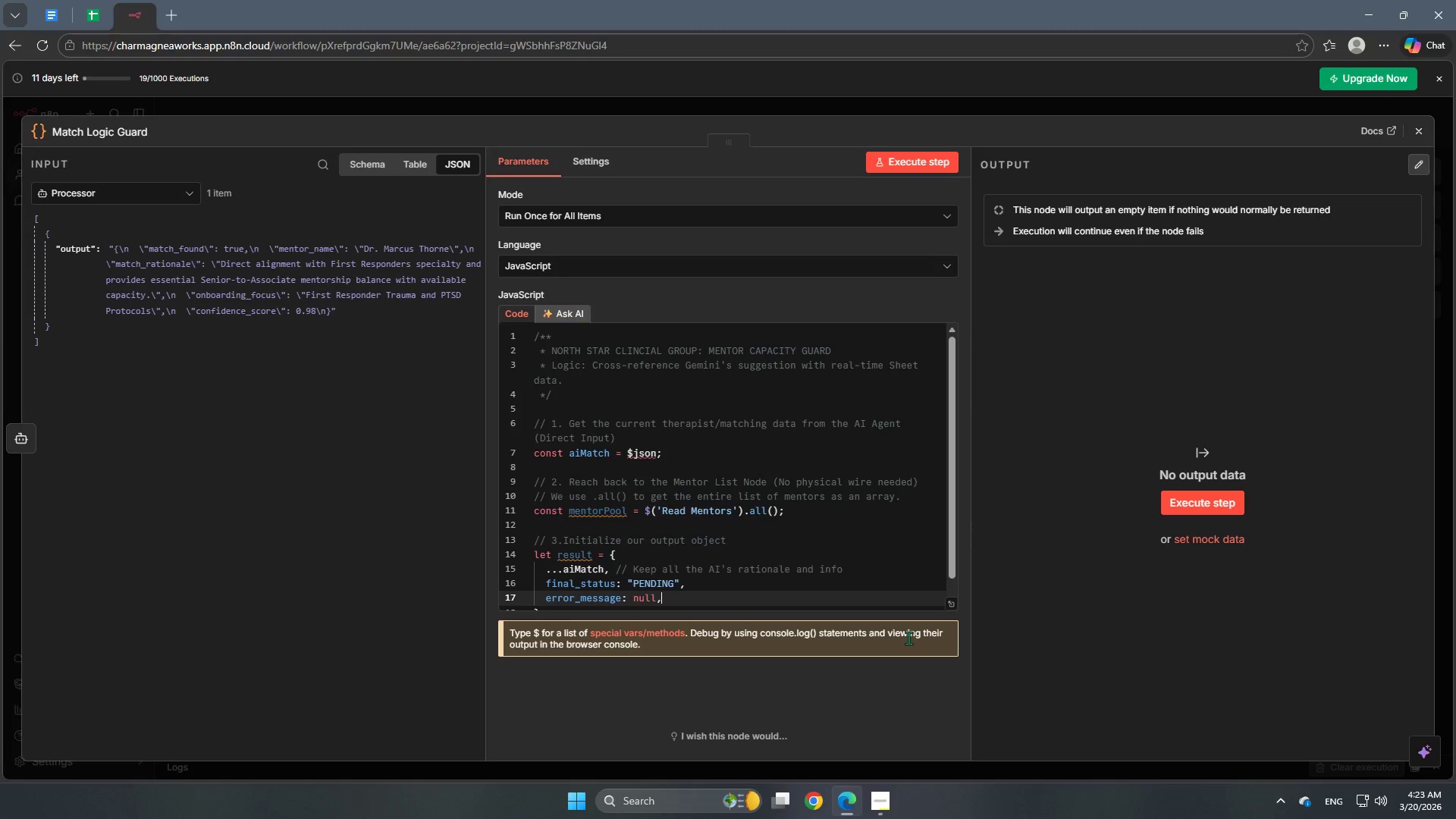 
key(Enter)
 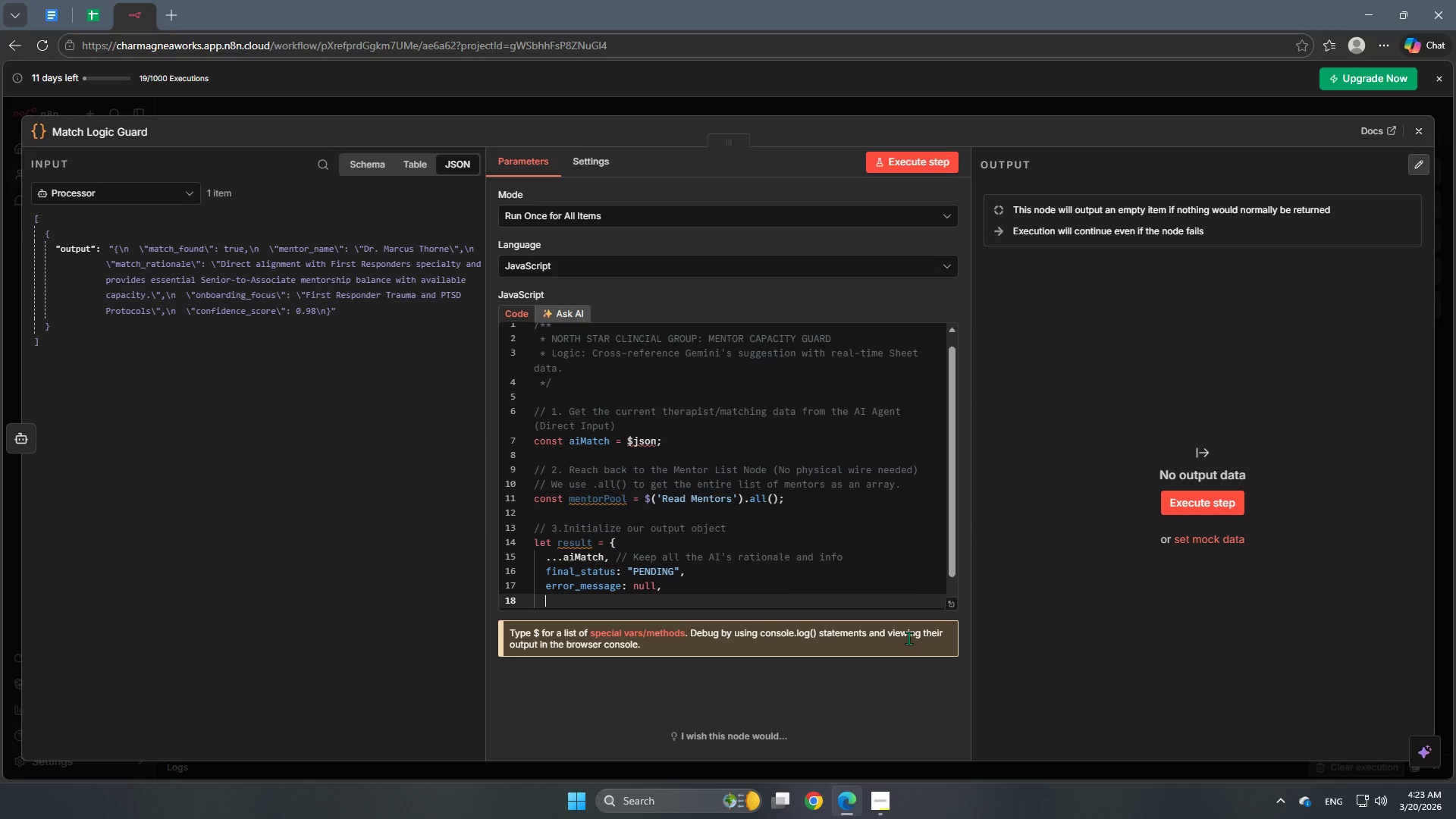 
type(mentor_slack_id: null)
 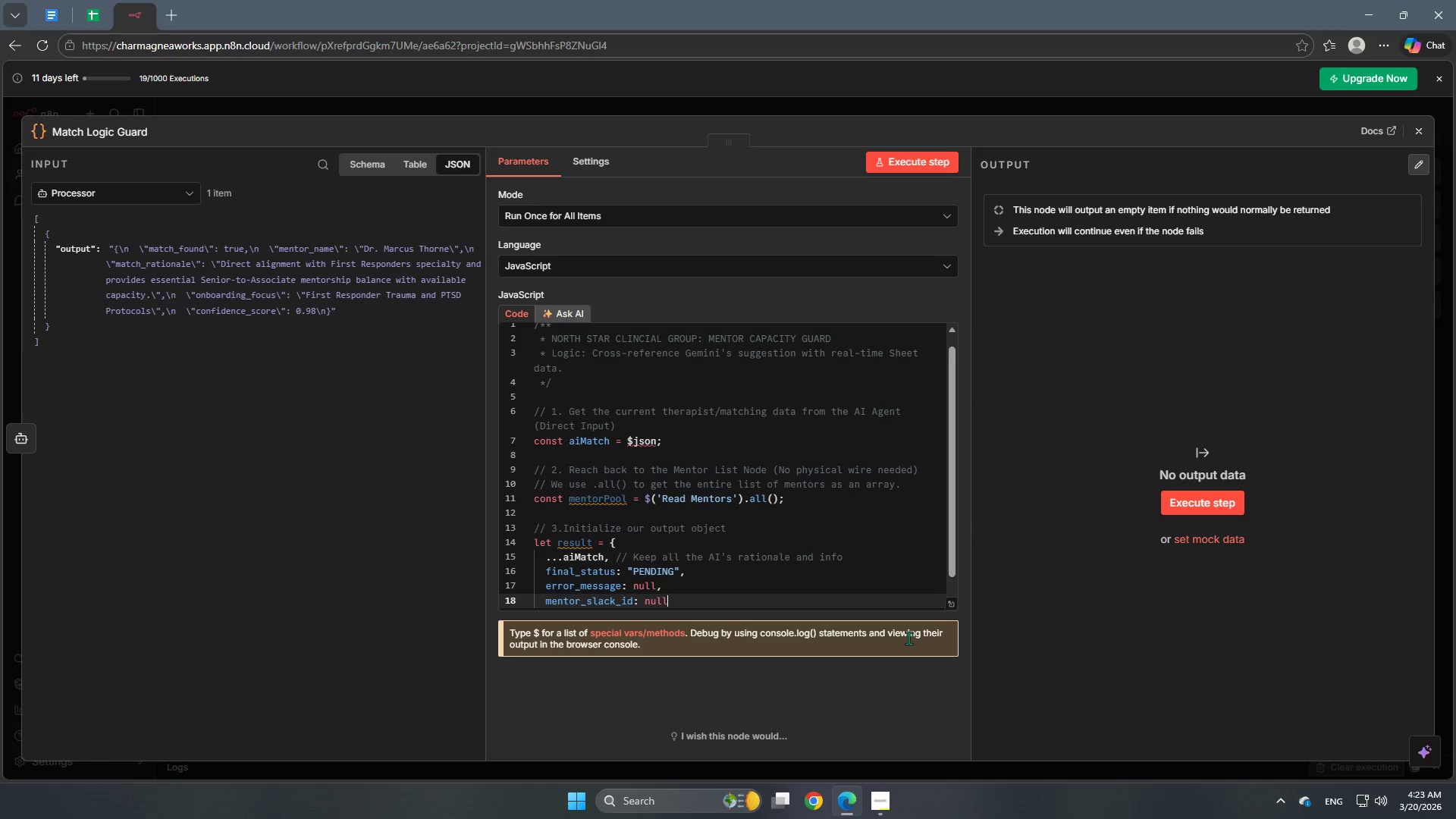 
key(Enter)
 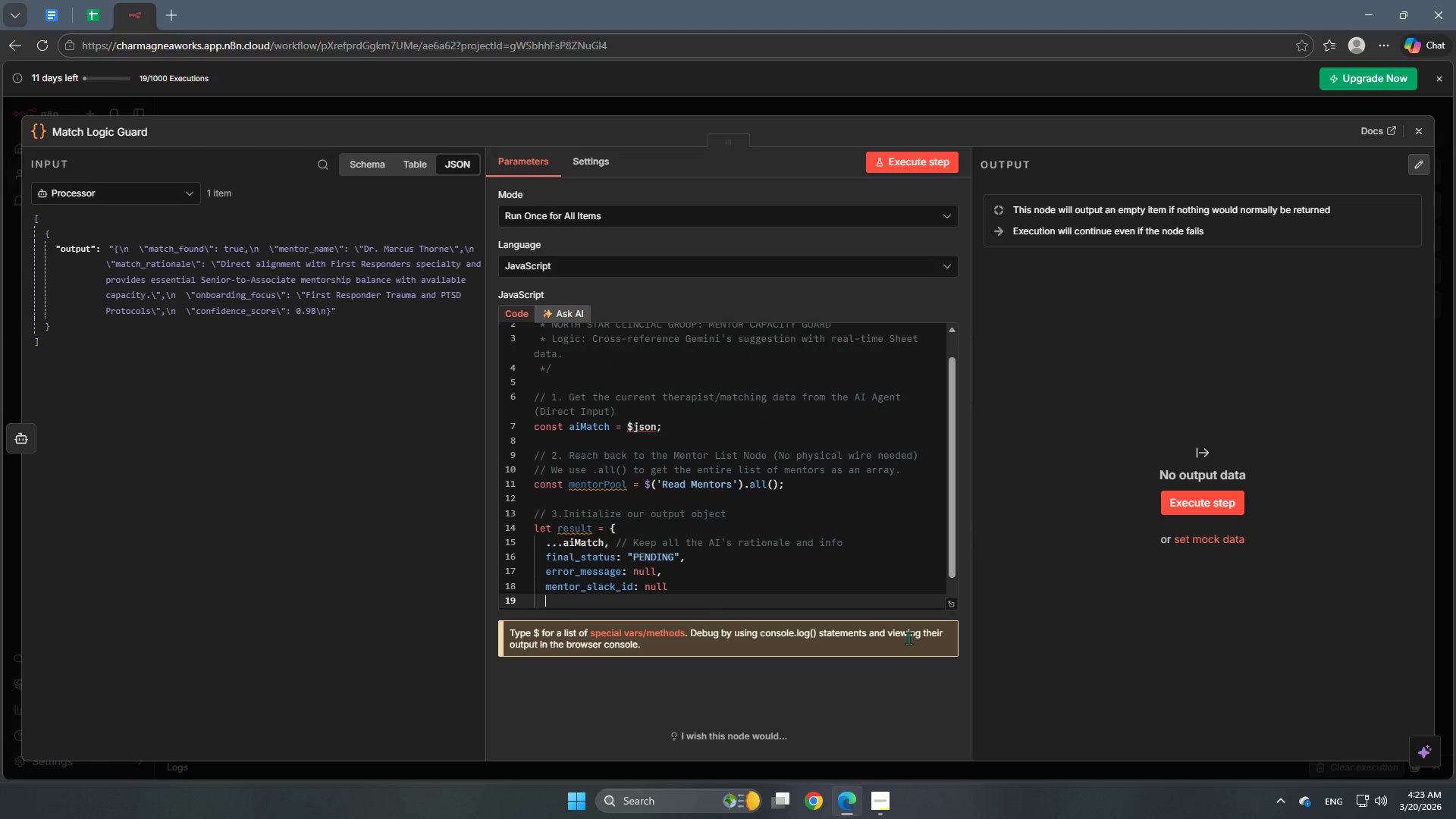 
scroll: coordinate [909, 637], scroll_direction: down, amount: 4.0
 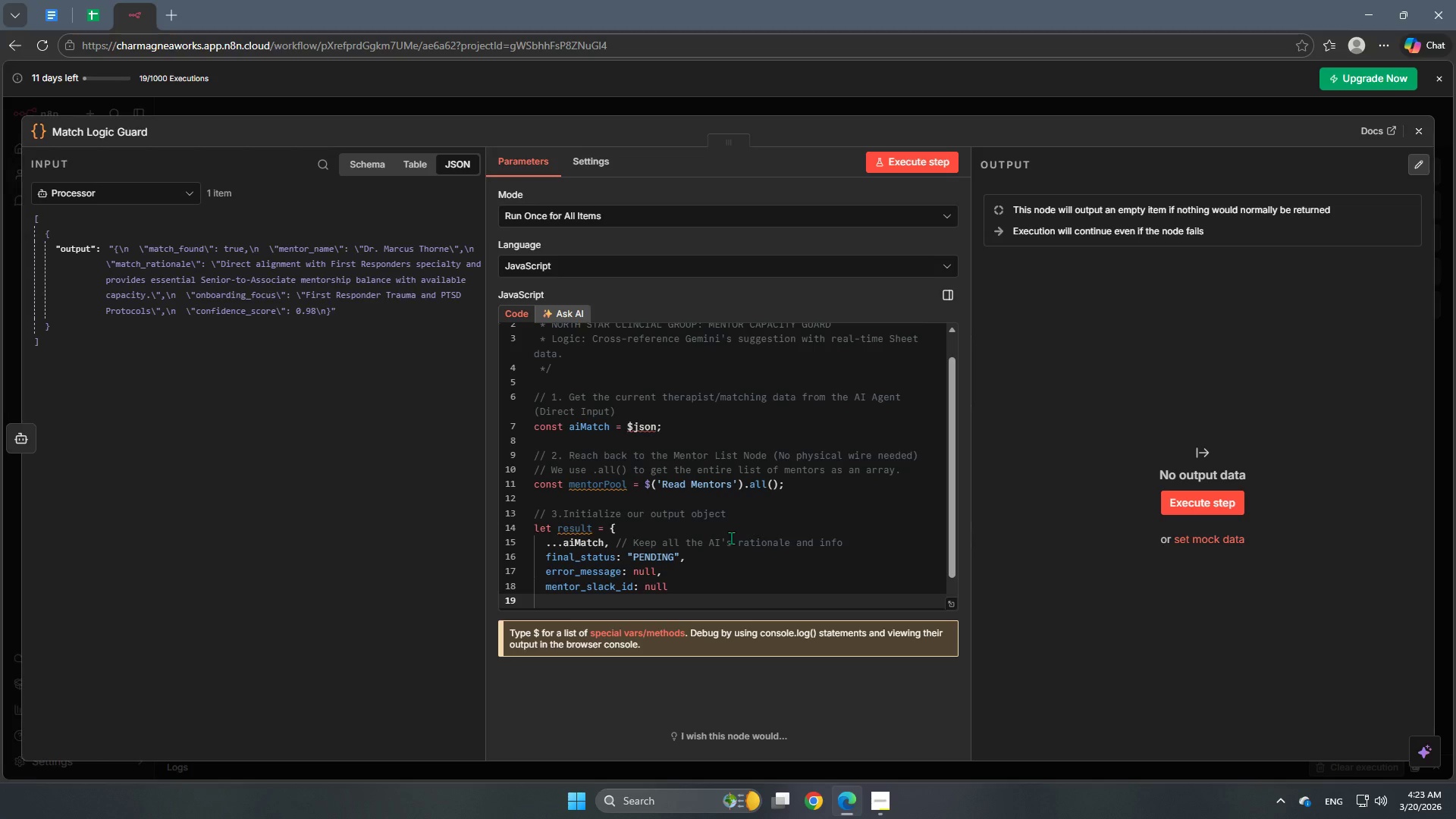 
wait(5.47)
 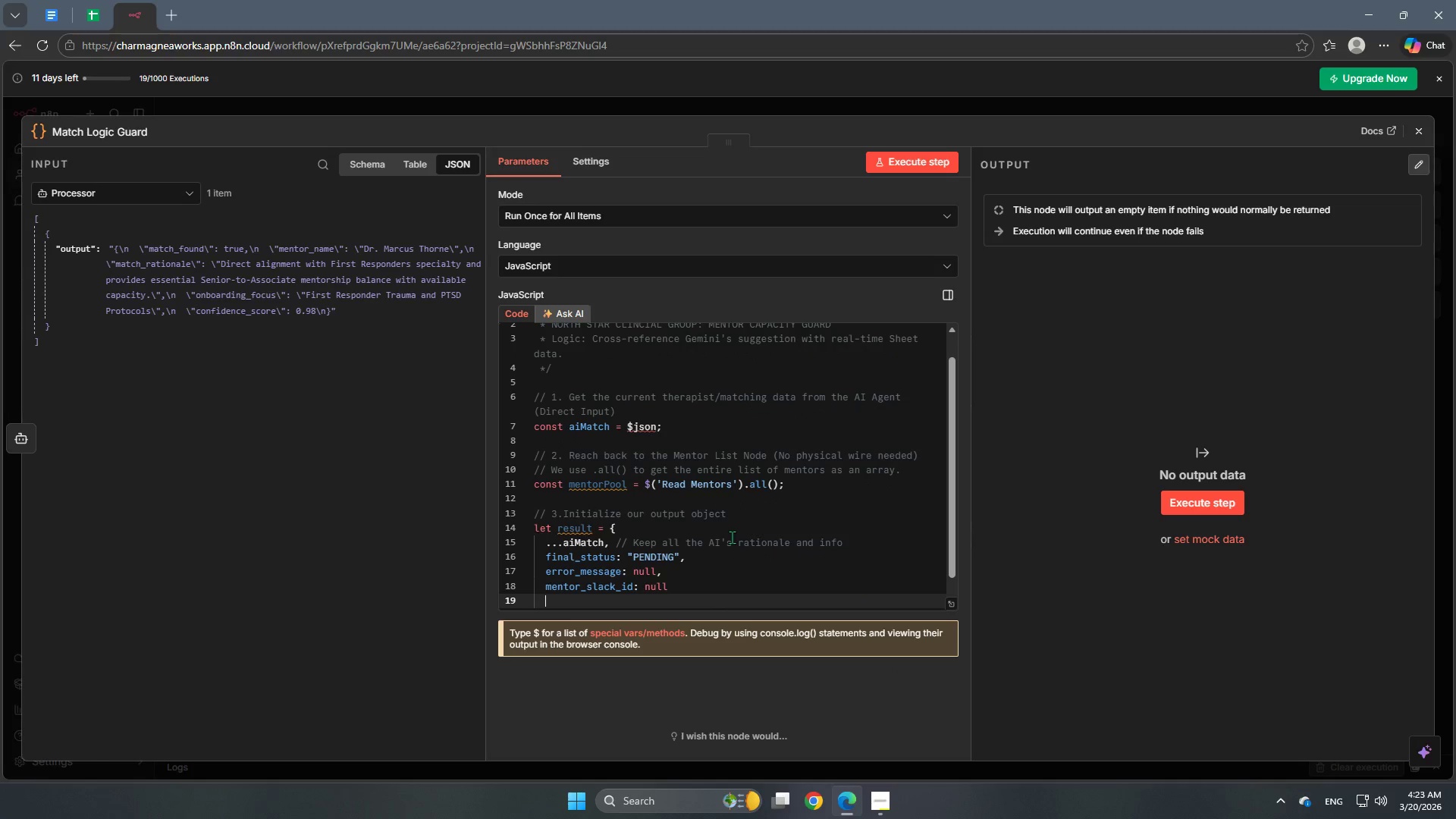 
key(Backspace)
 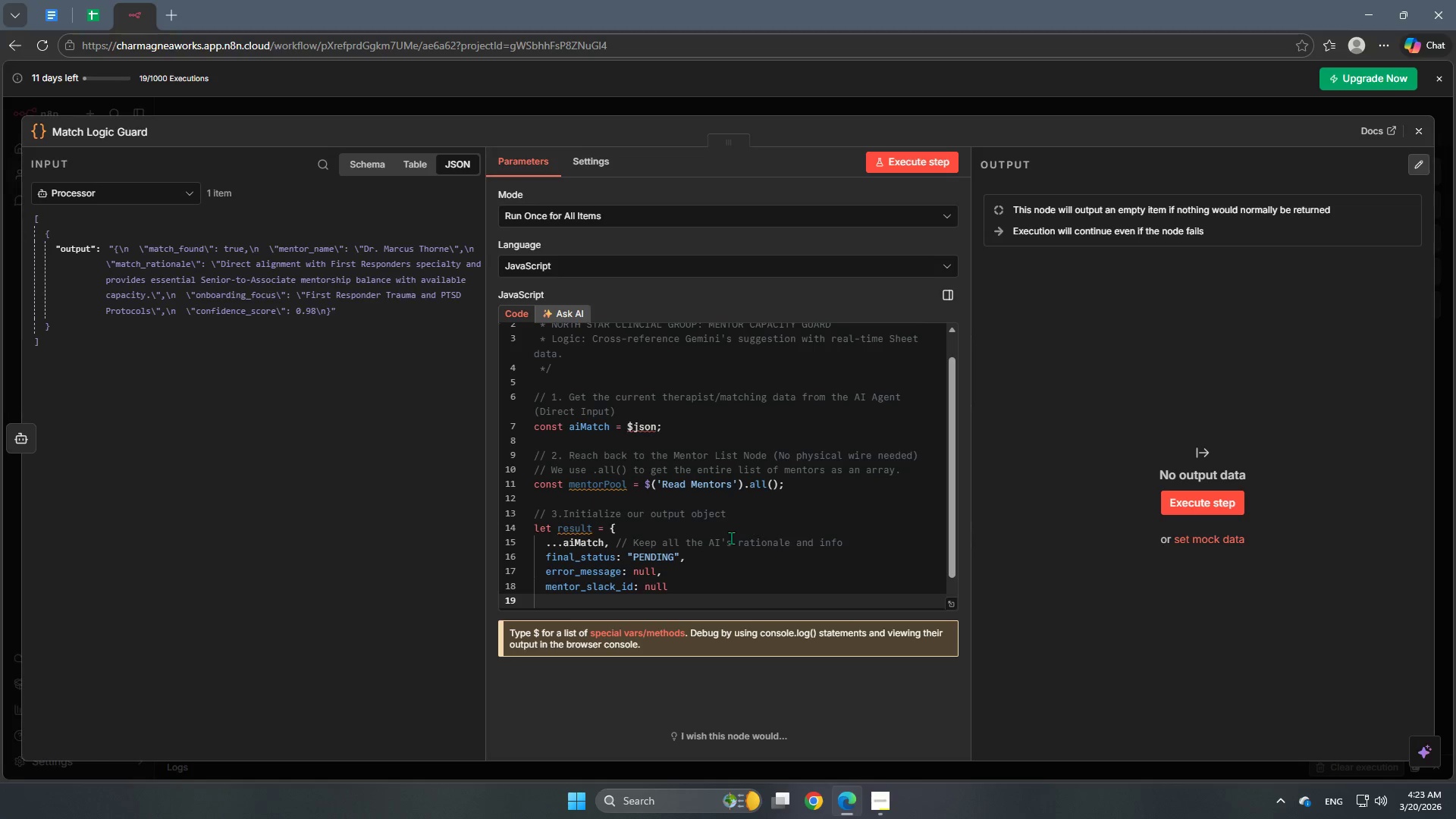 
key(Shift+BracketRight)
 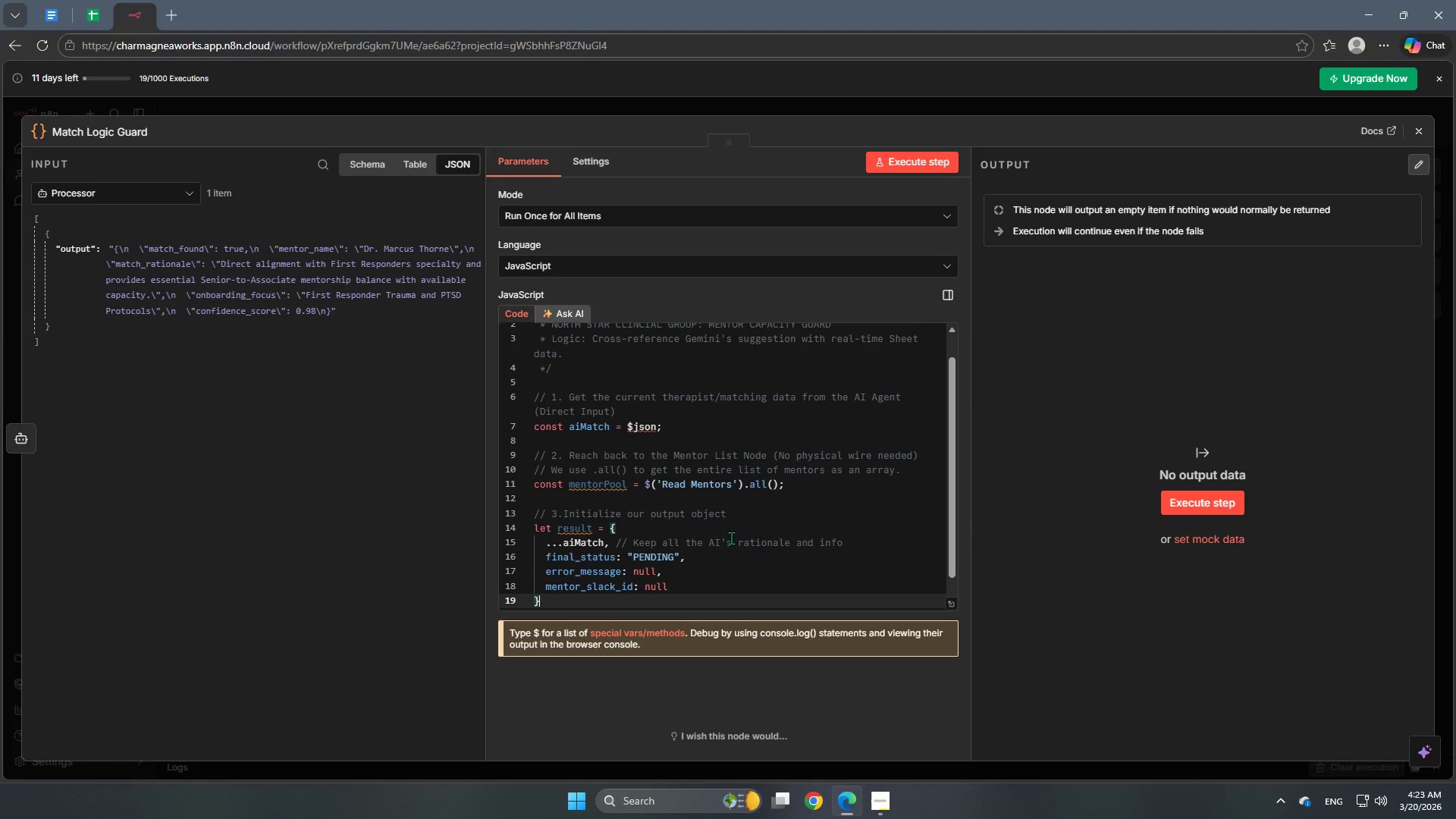 
key(Semicolon)
 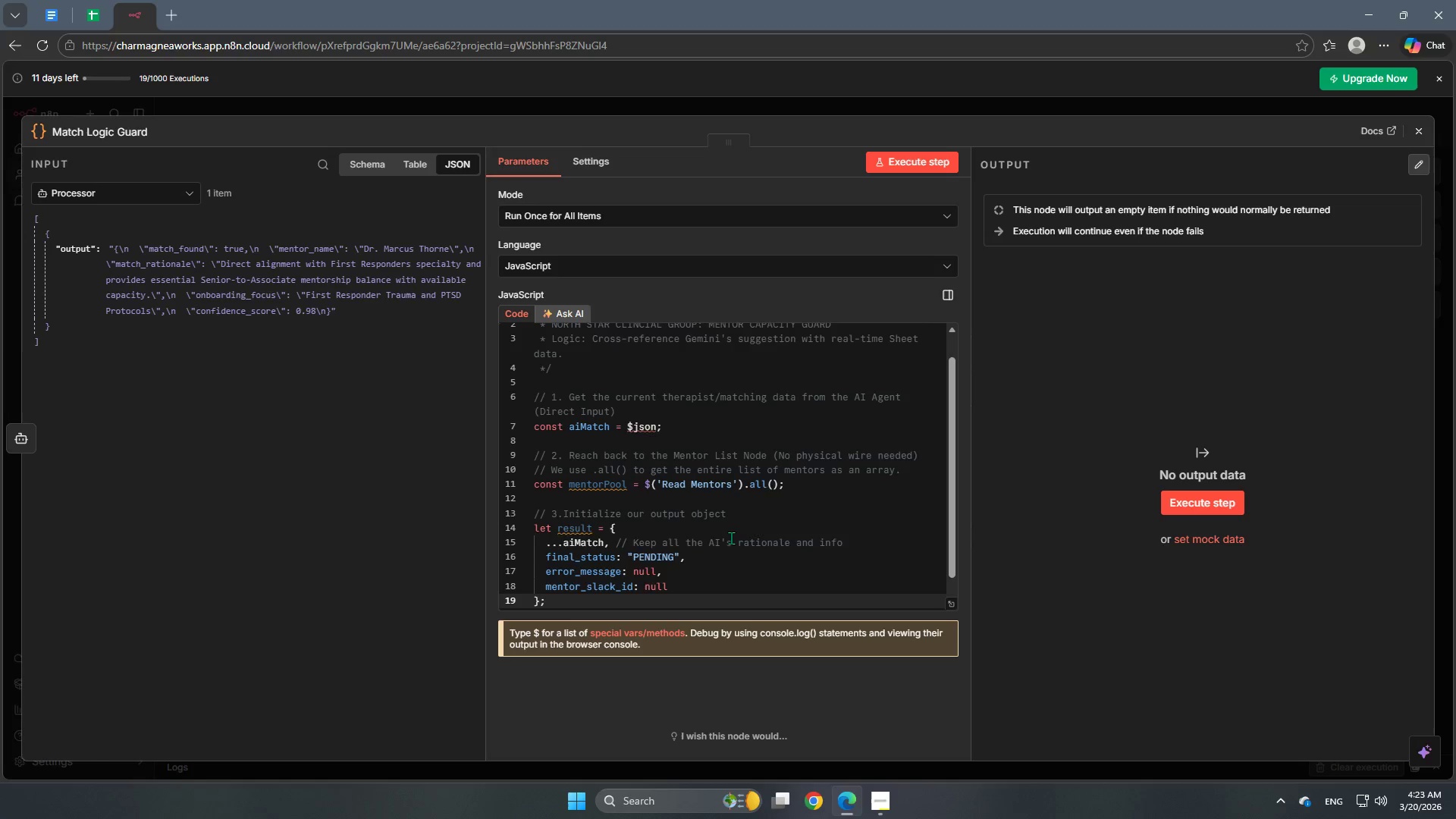 
key(Enter)
 